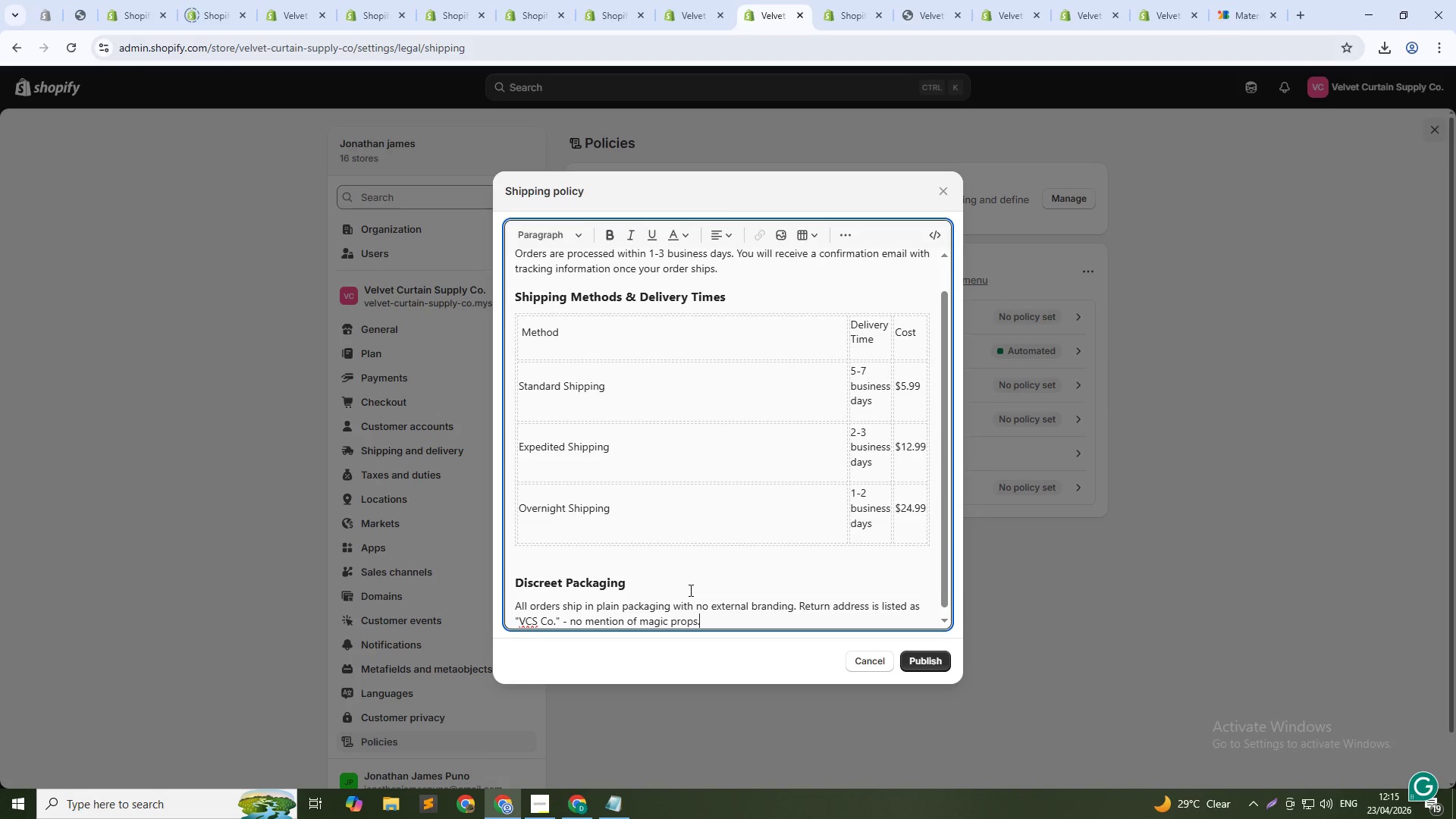 
key(Enter)
 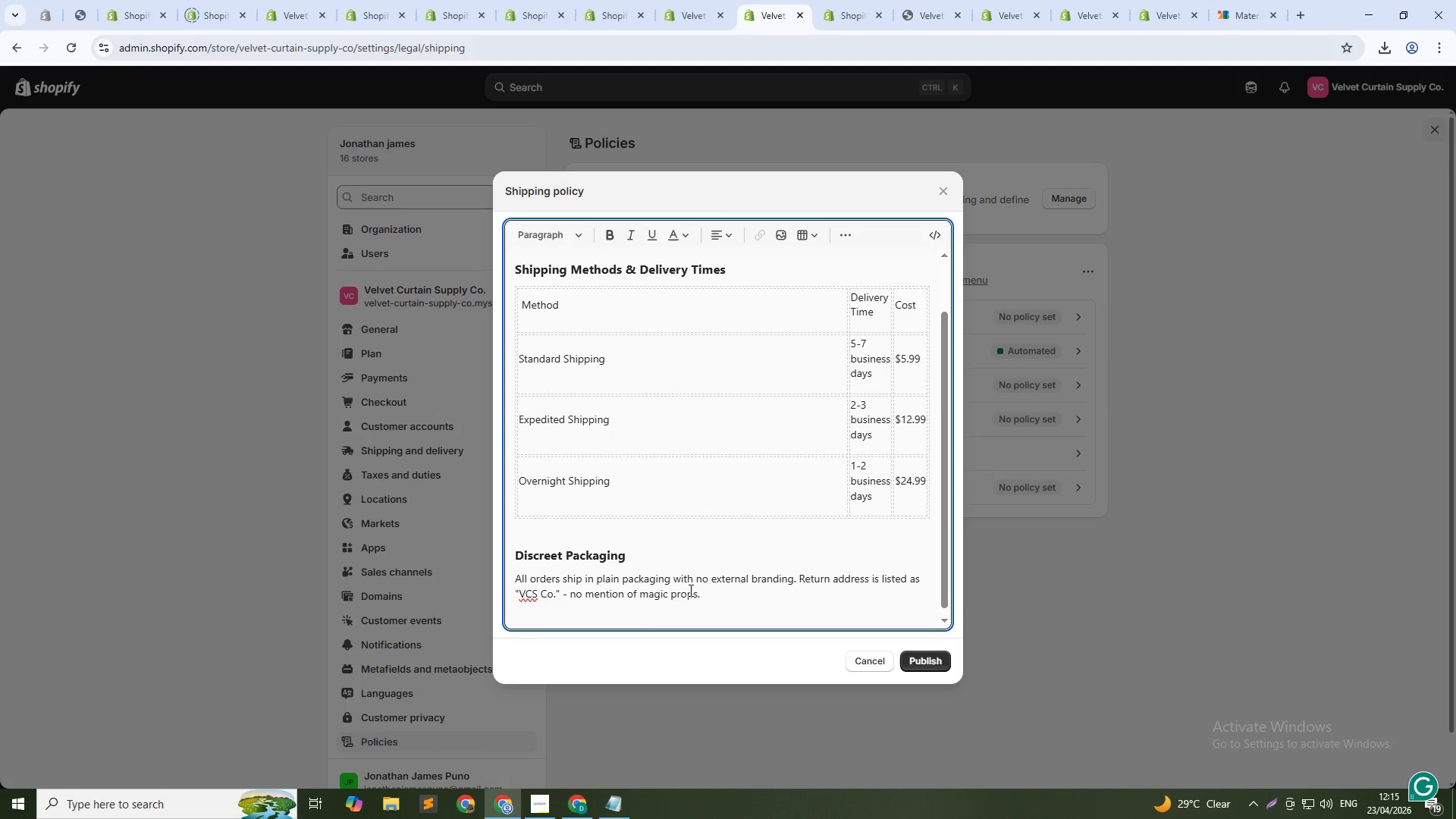 
type(International Shipping)
 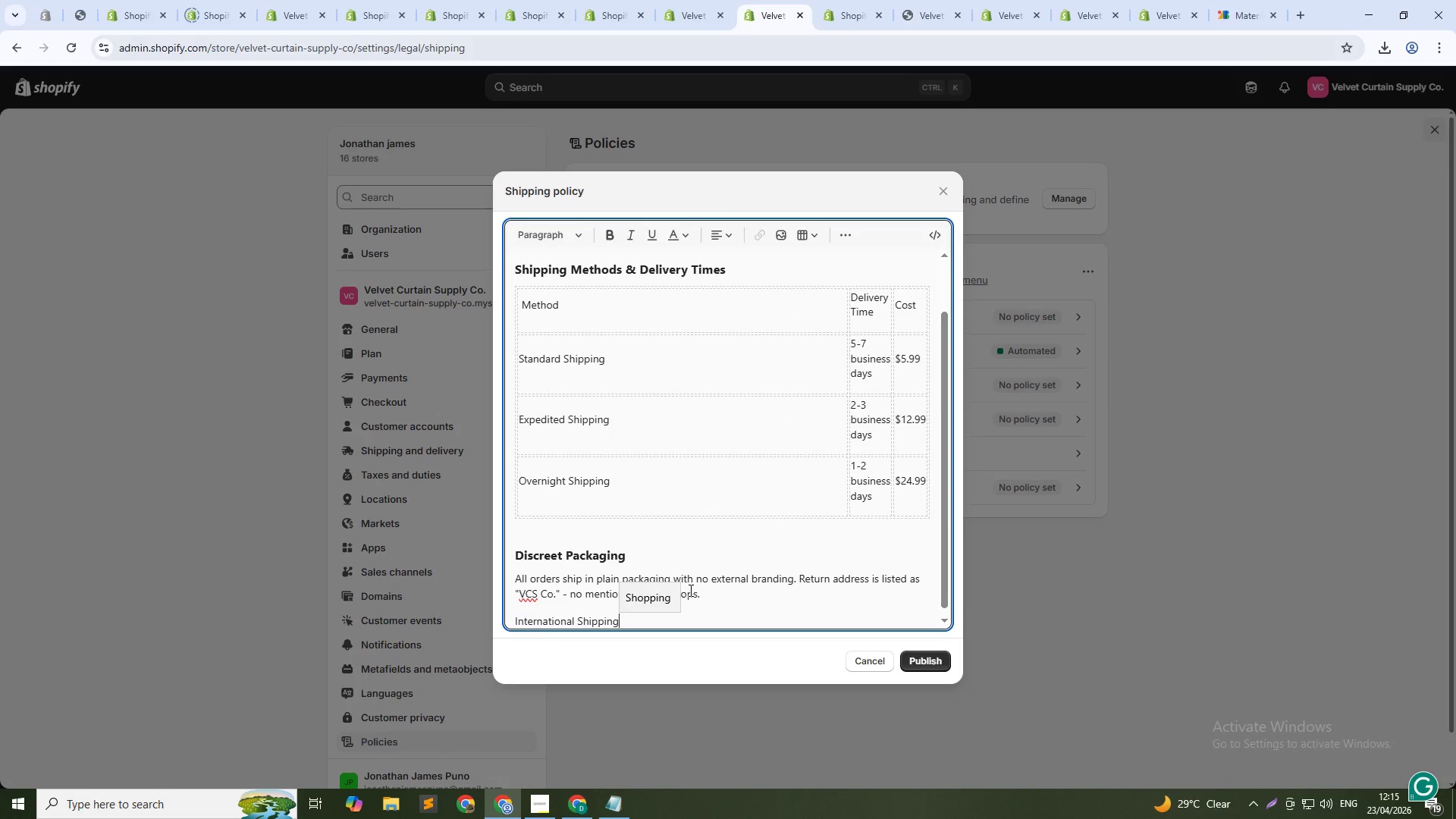 
key(Control+Shift+ArrowLeft)
 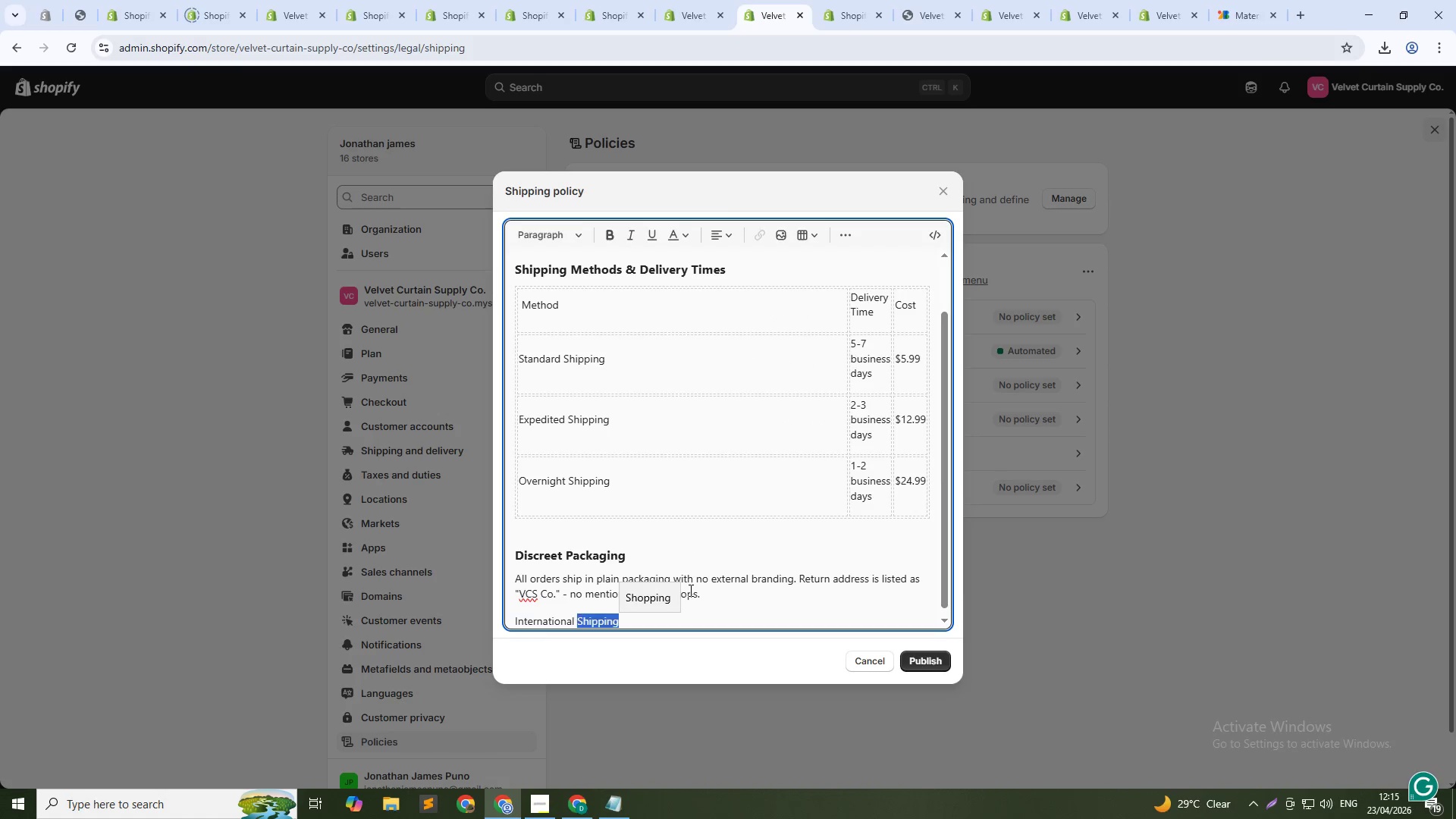 
key(Control+Shift+ArrowLeft)
 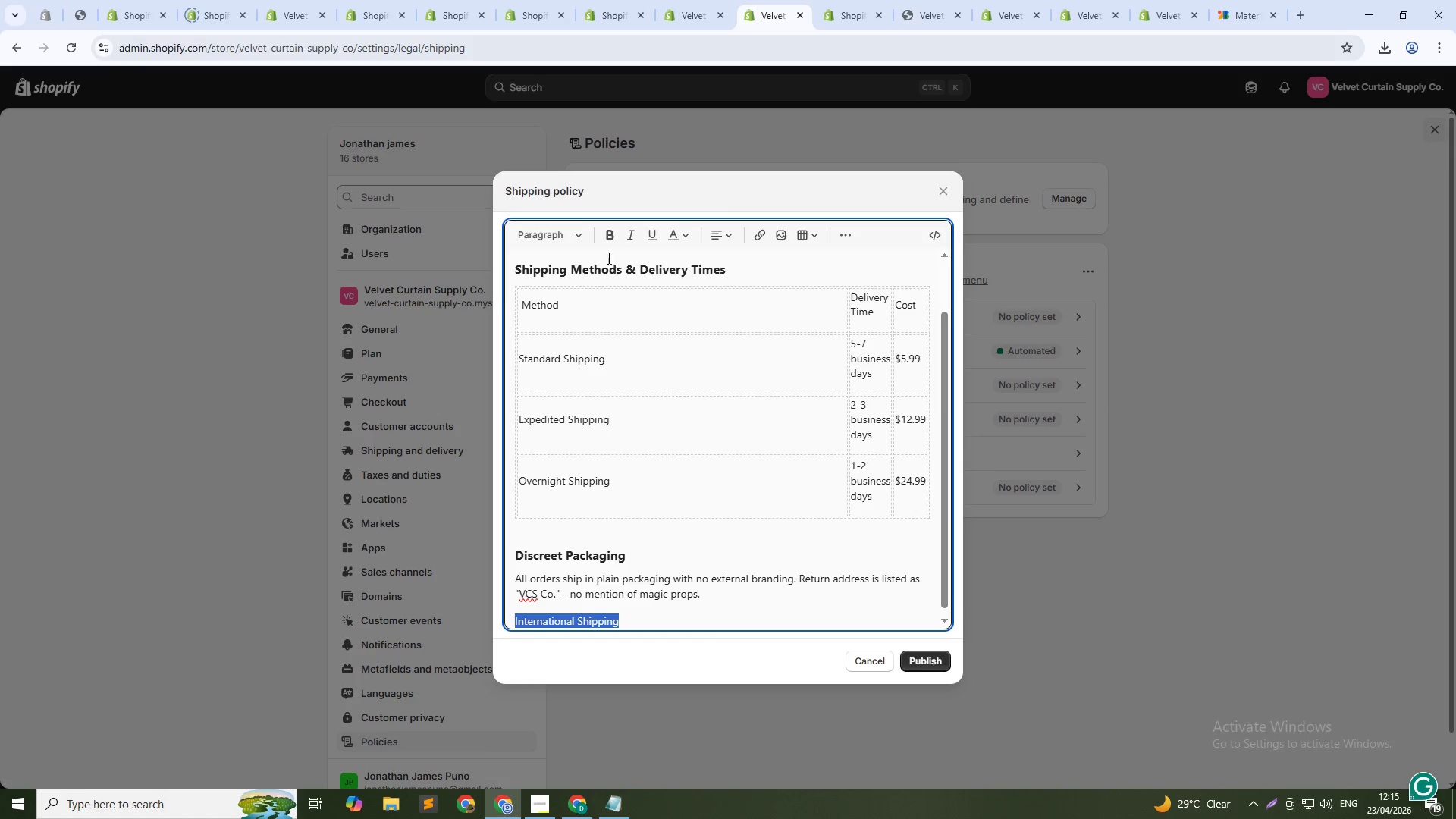 
left_click([579, 235])
 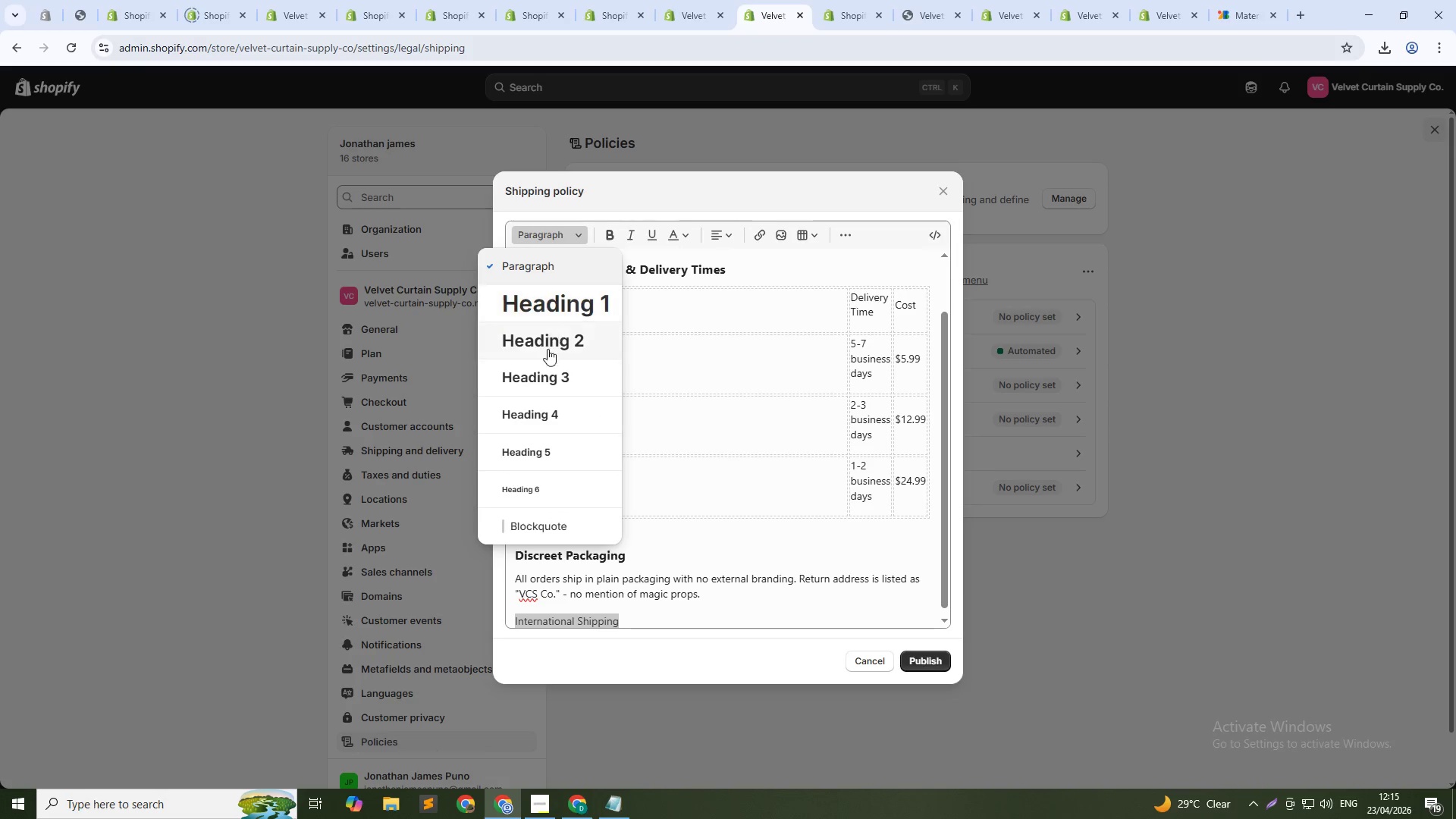 
left_click([542, 378])
 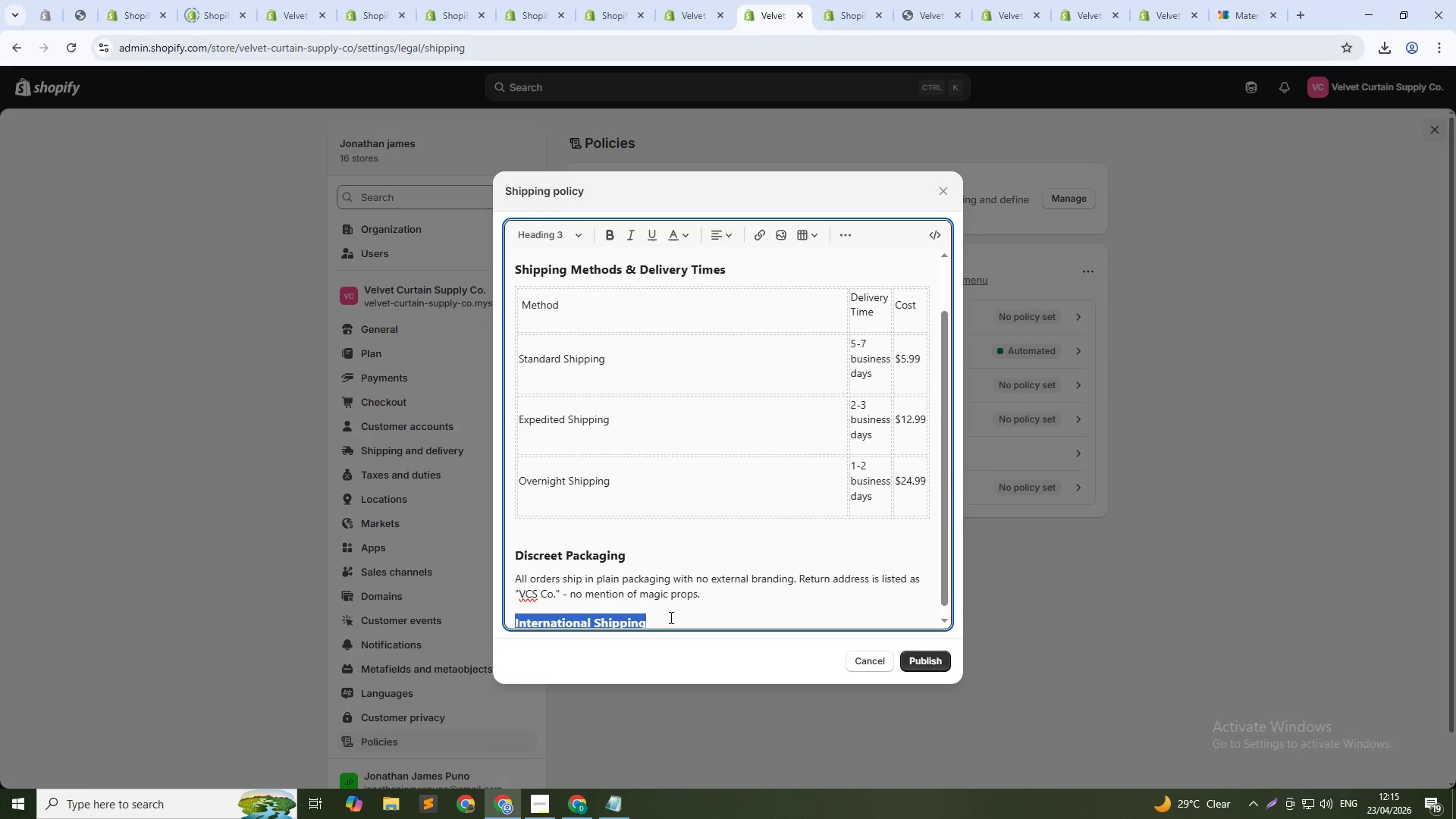 
left_click([670, 617])
 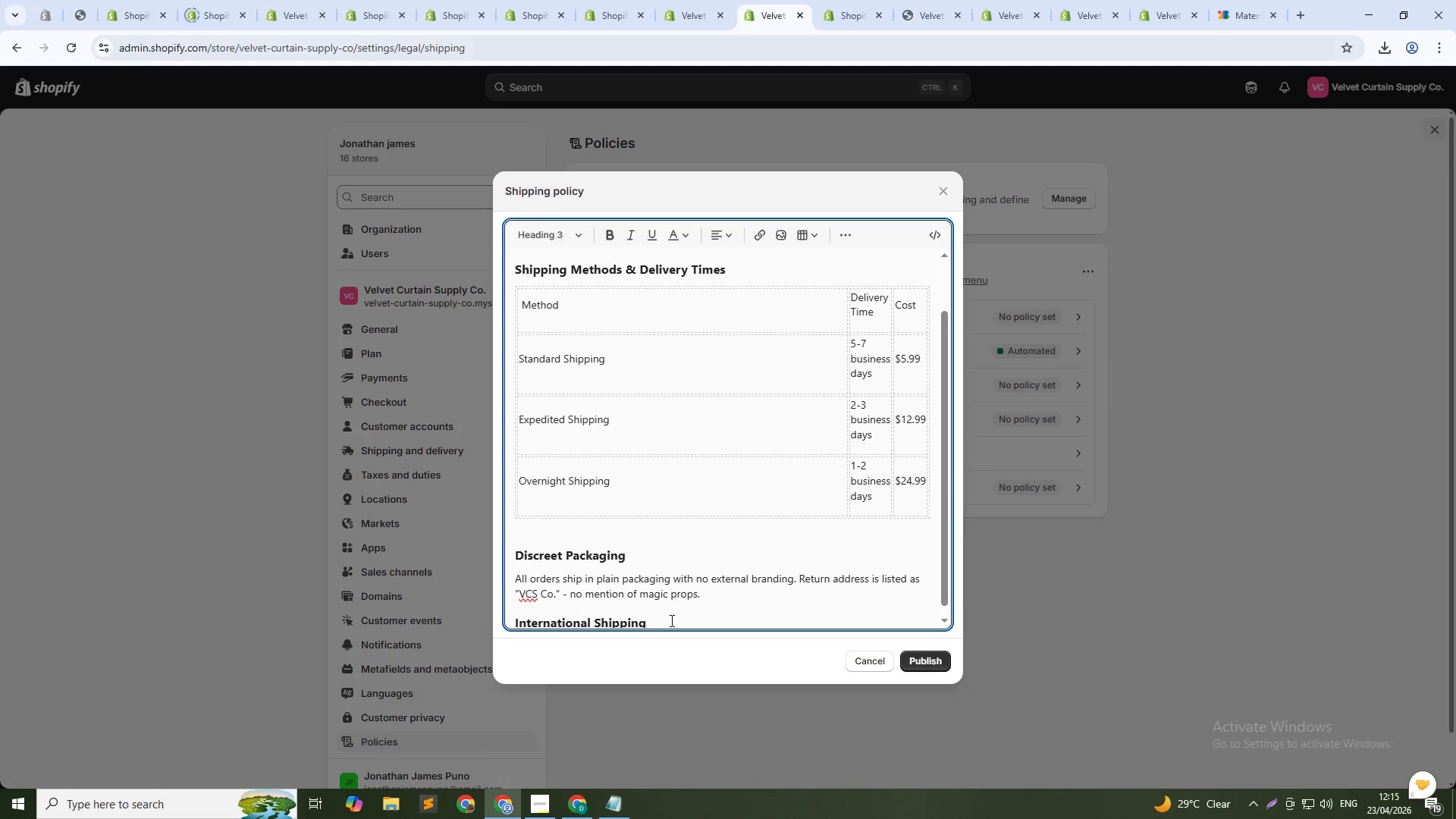 
key(NumpadEnter)
type(We ship to select international destinations. Customs fees and import duties are the responsibility of the buyer. Delivery times vary by country.)
 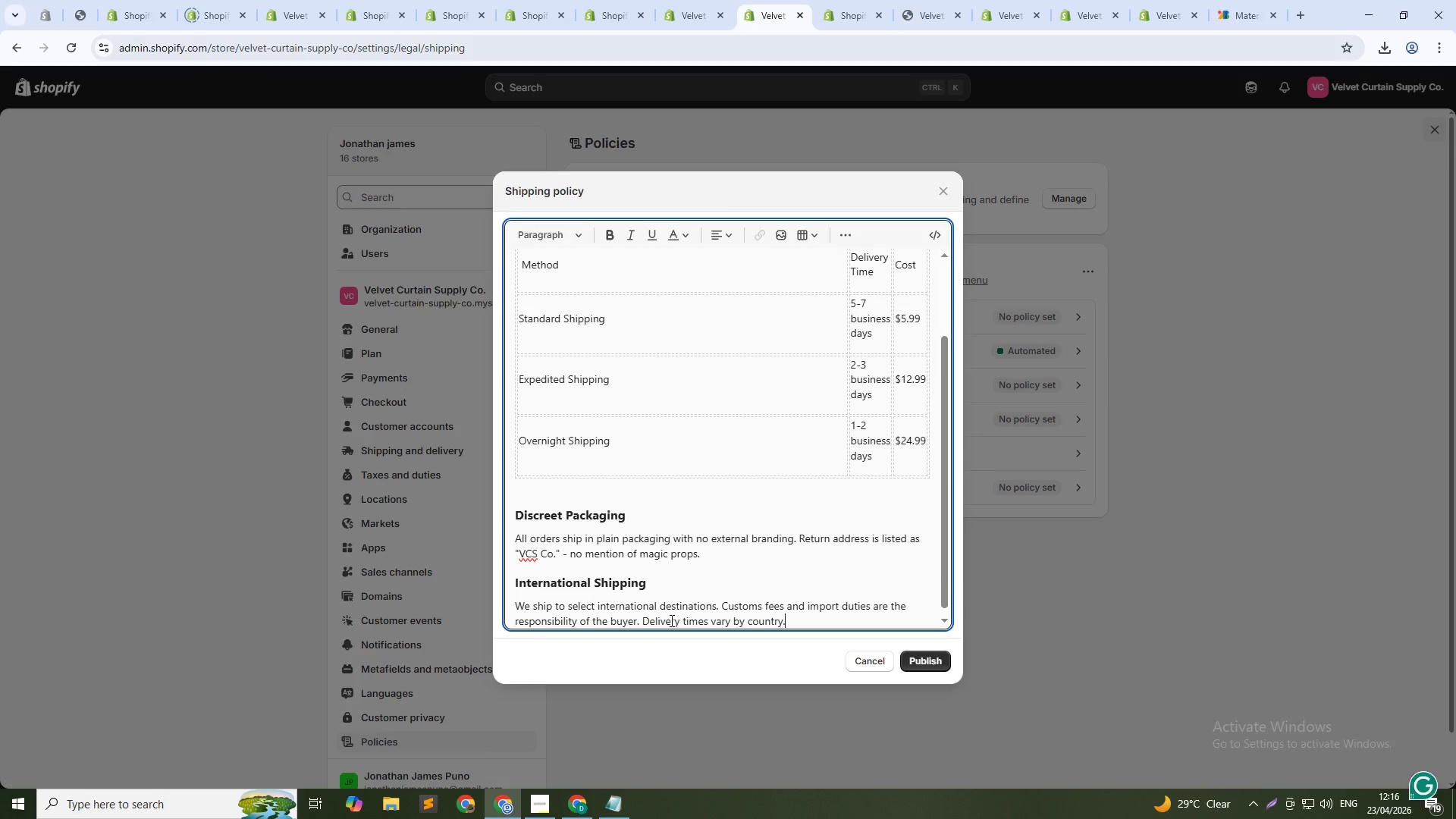 
left_click([915, 668])
 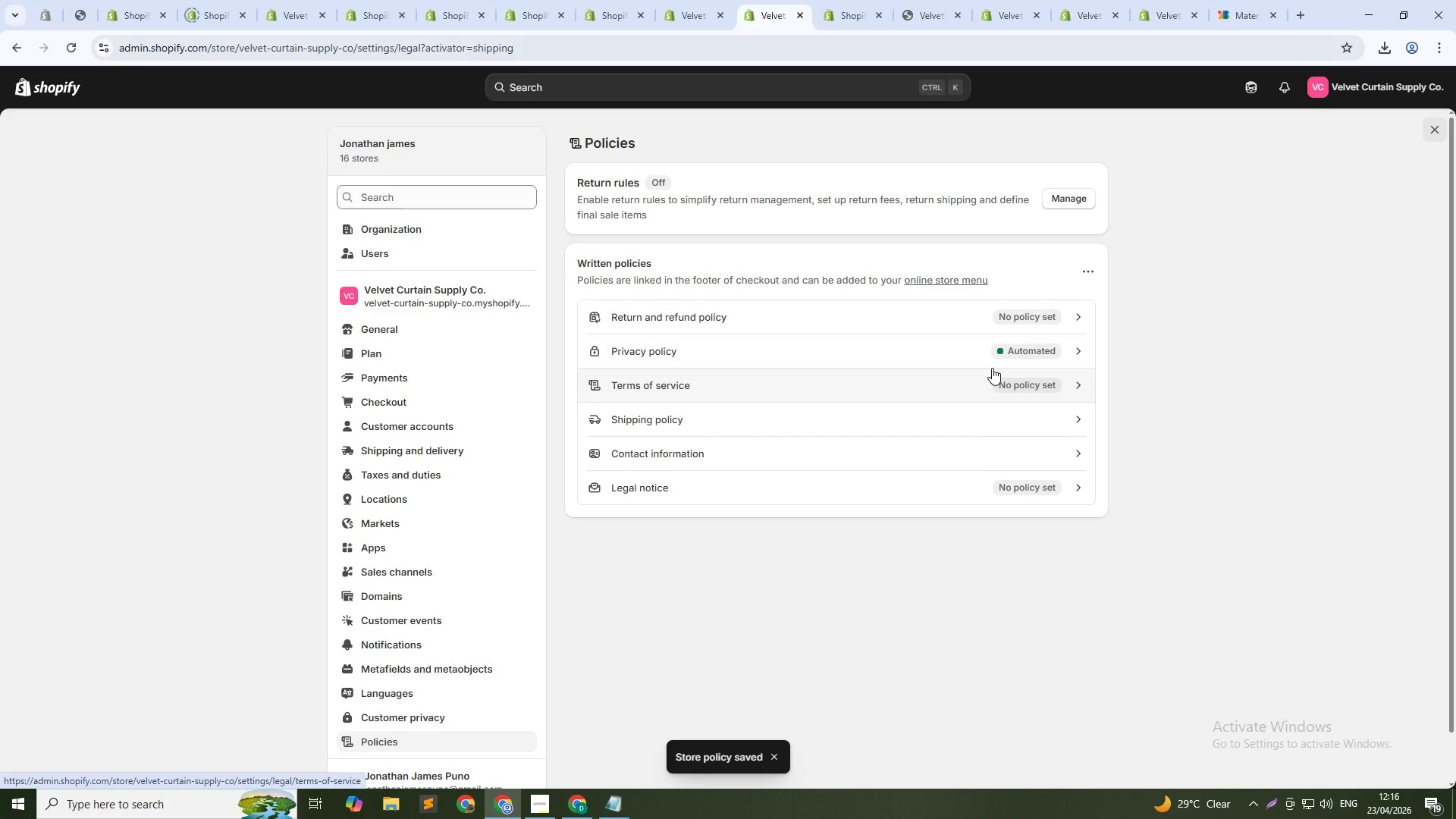 
left_click([952, 317])
 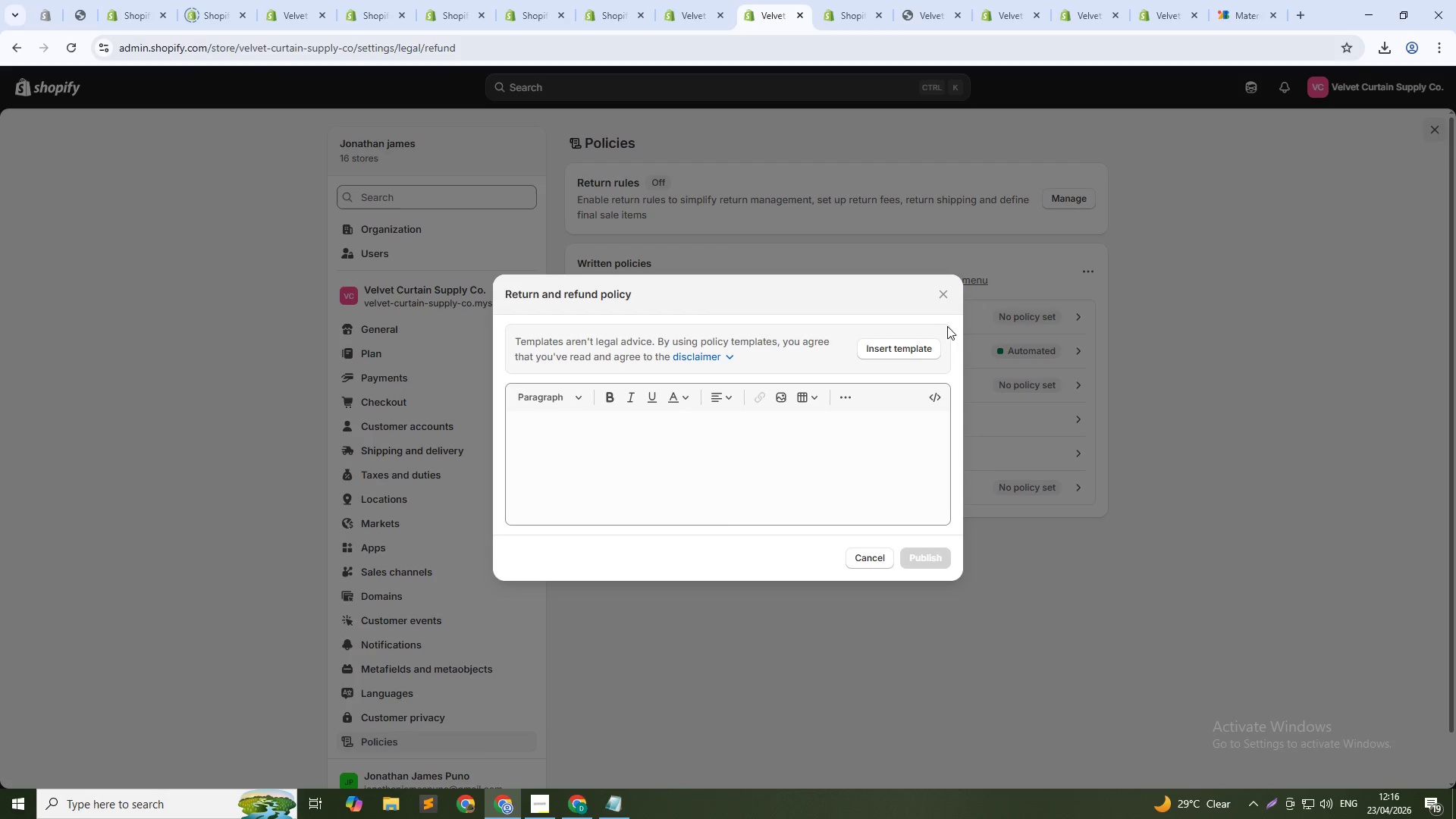 
wait(7.64)
 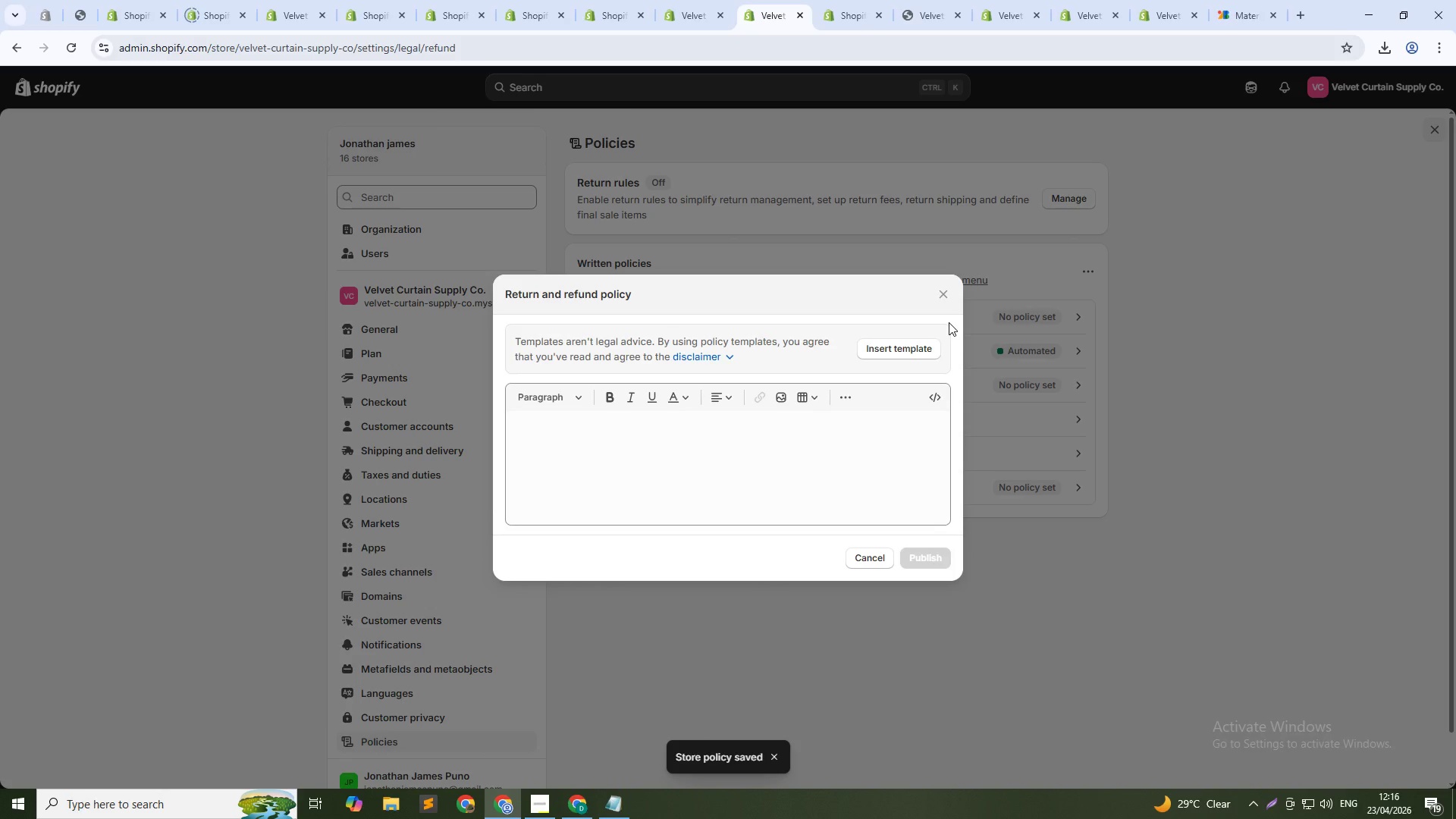 
left_click([770, 431])
 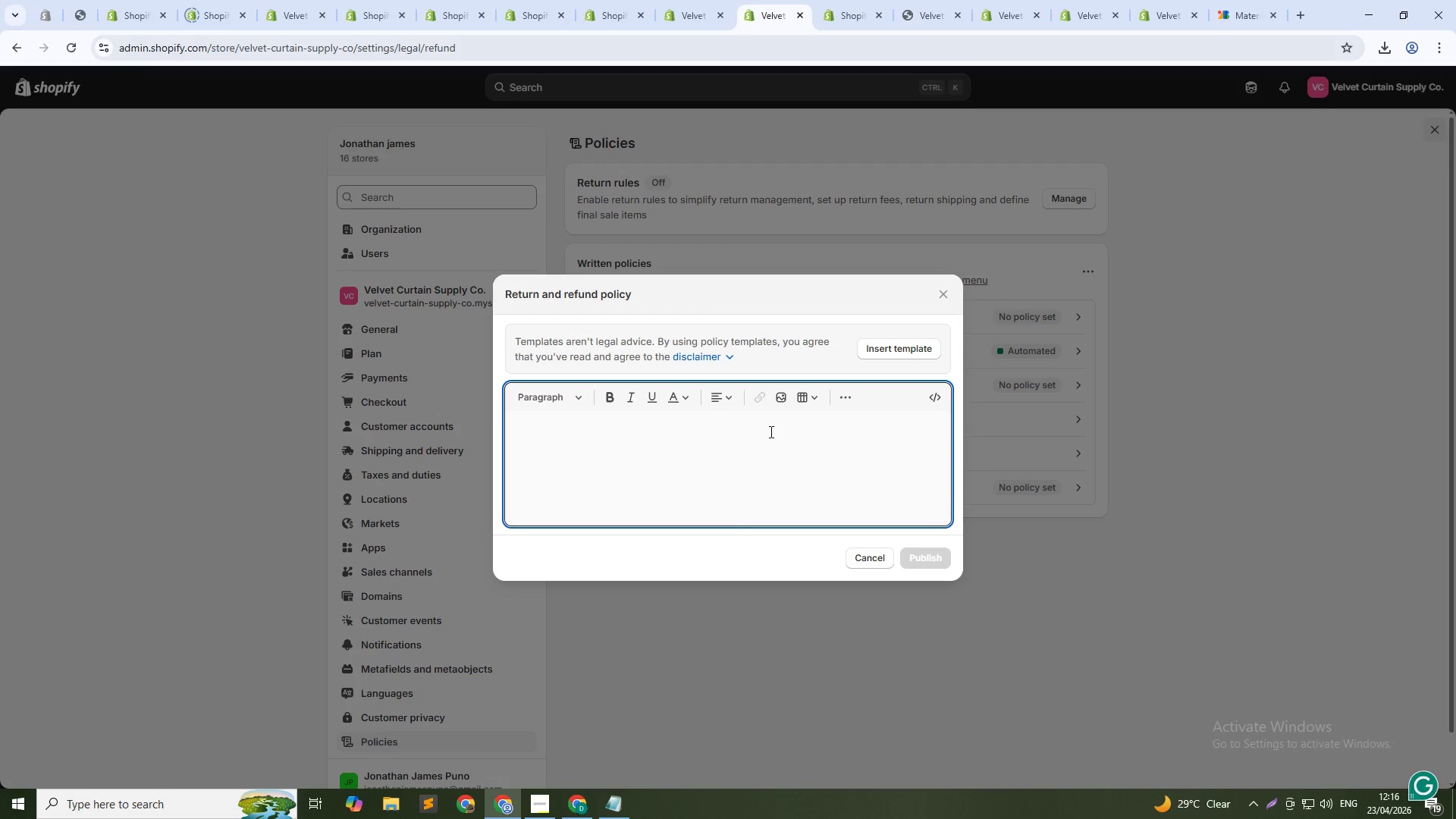 
type(30-Day Return Policy)
 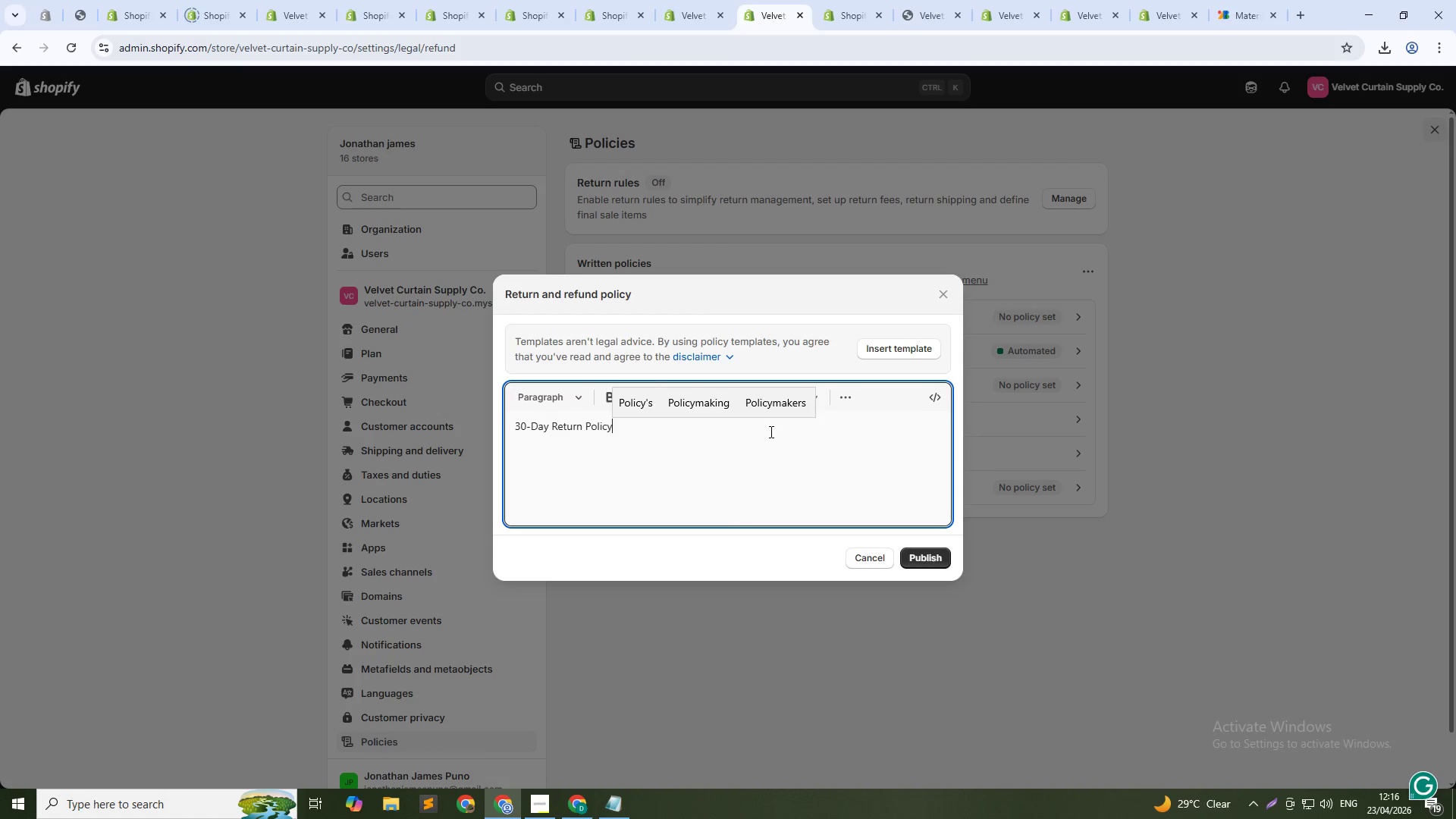 
key(Control+Shift+ArrowLeft)
 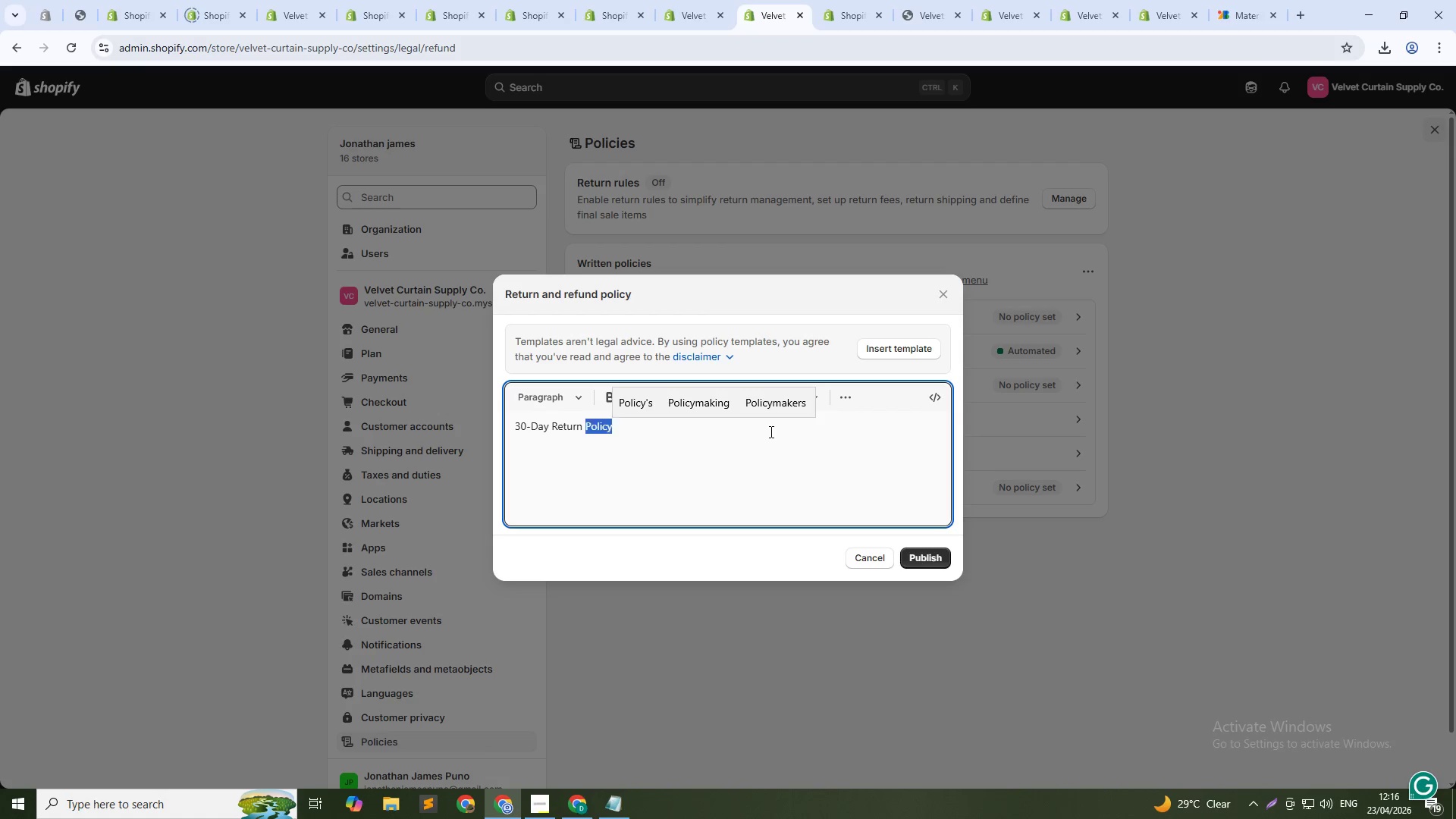 
key(Control+Shift+ArrowLeft)
 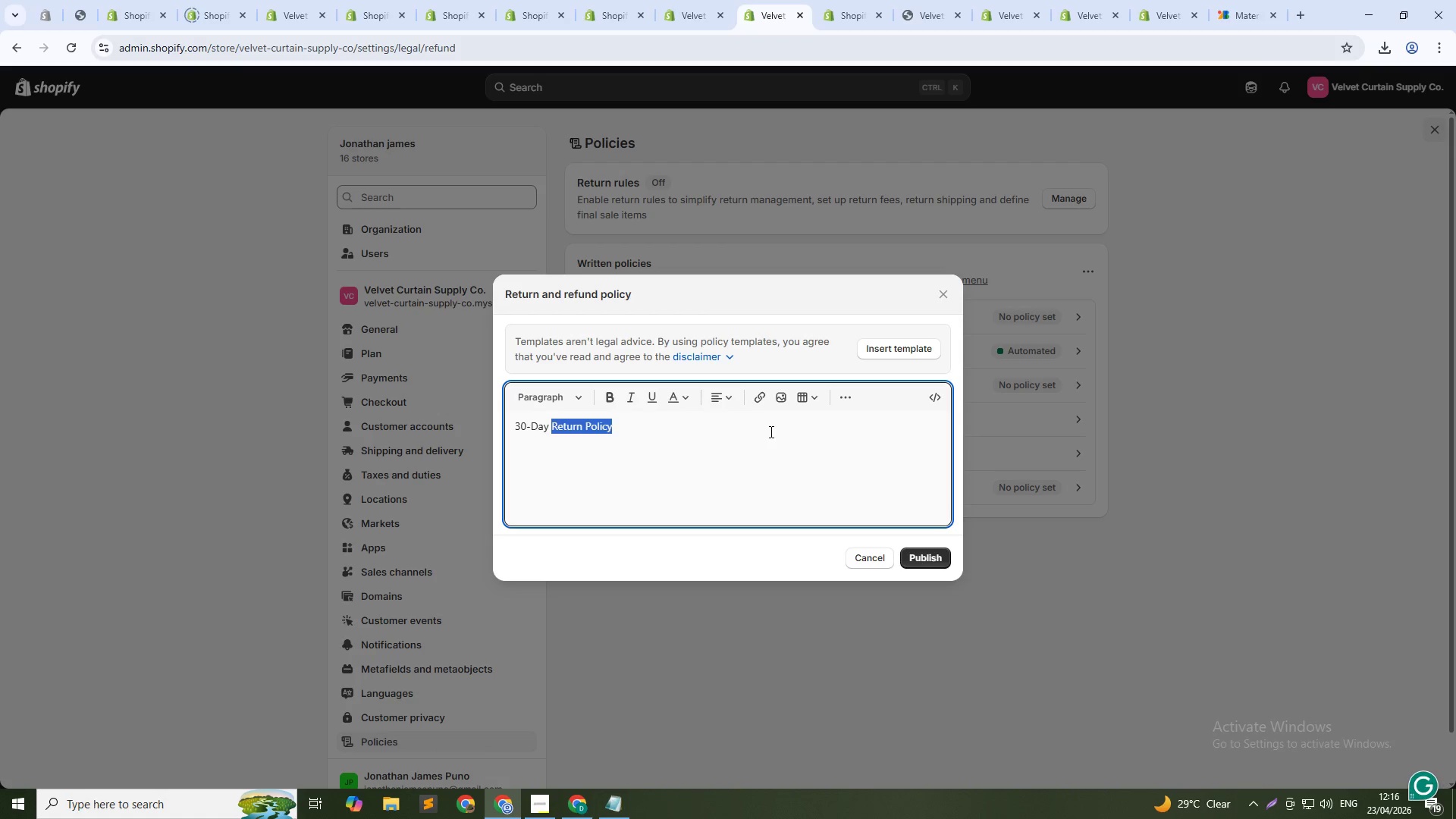 
key(Control+Shift+ArrowLeft)
 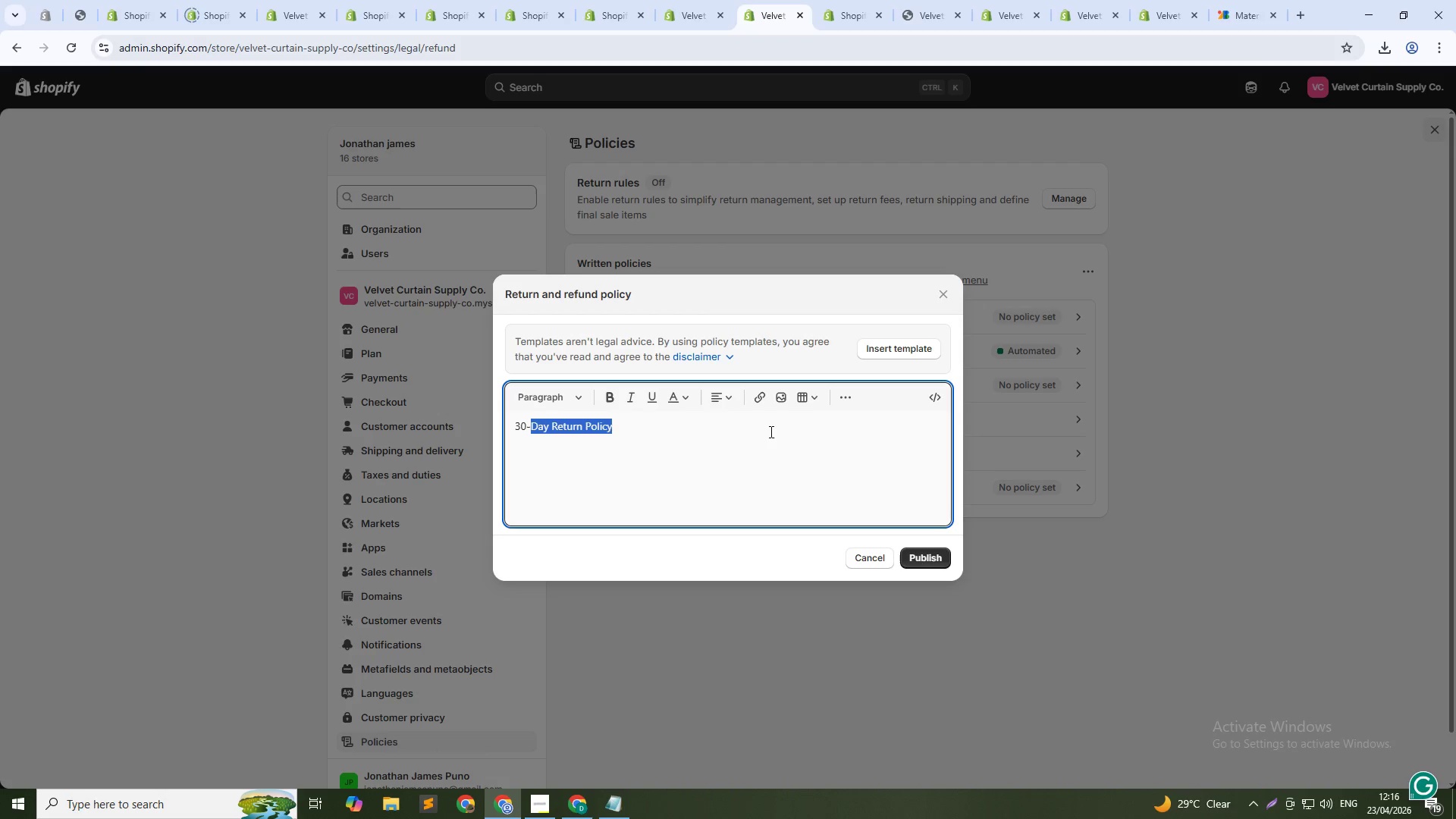 
key(Control+Shift+ArrowLeft)
 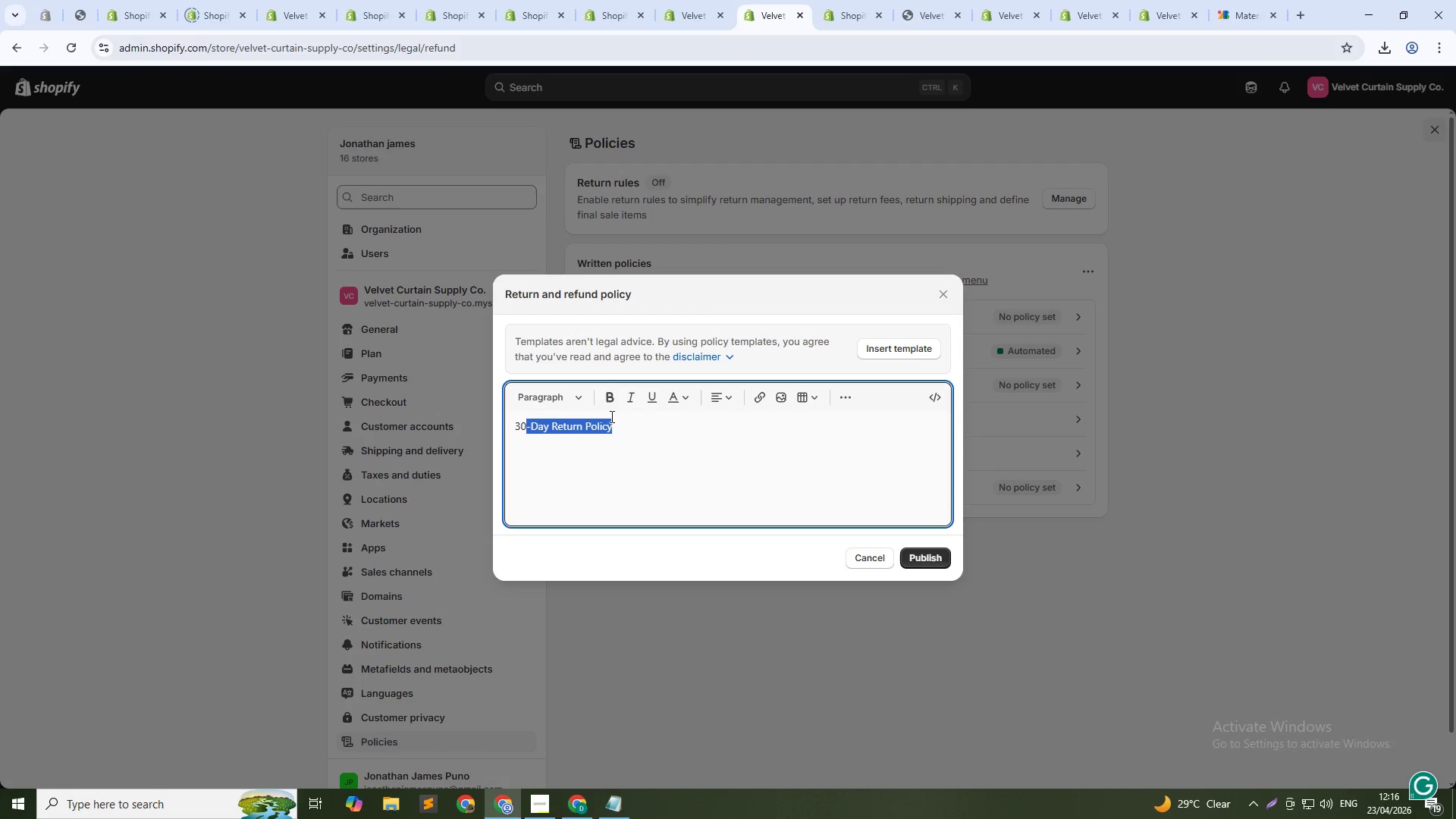 
key(Control+Shift+ControlLeft)
 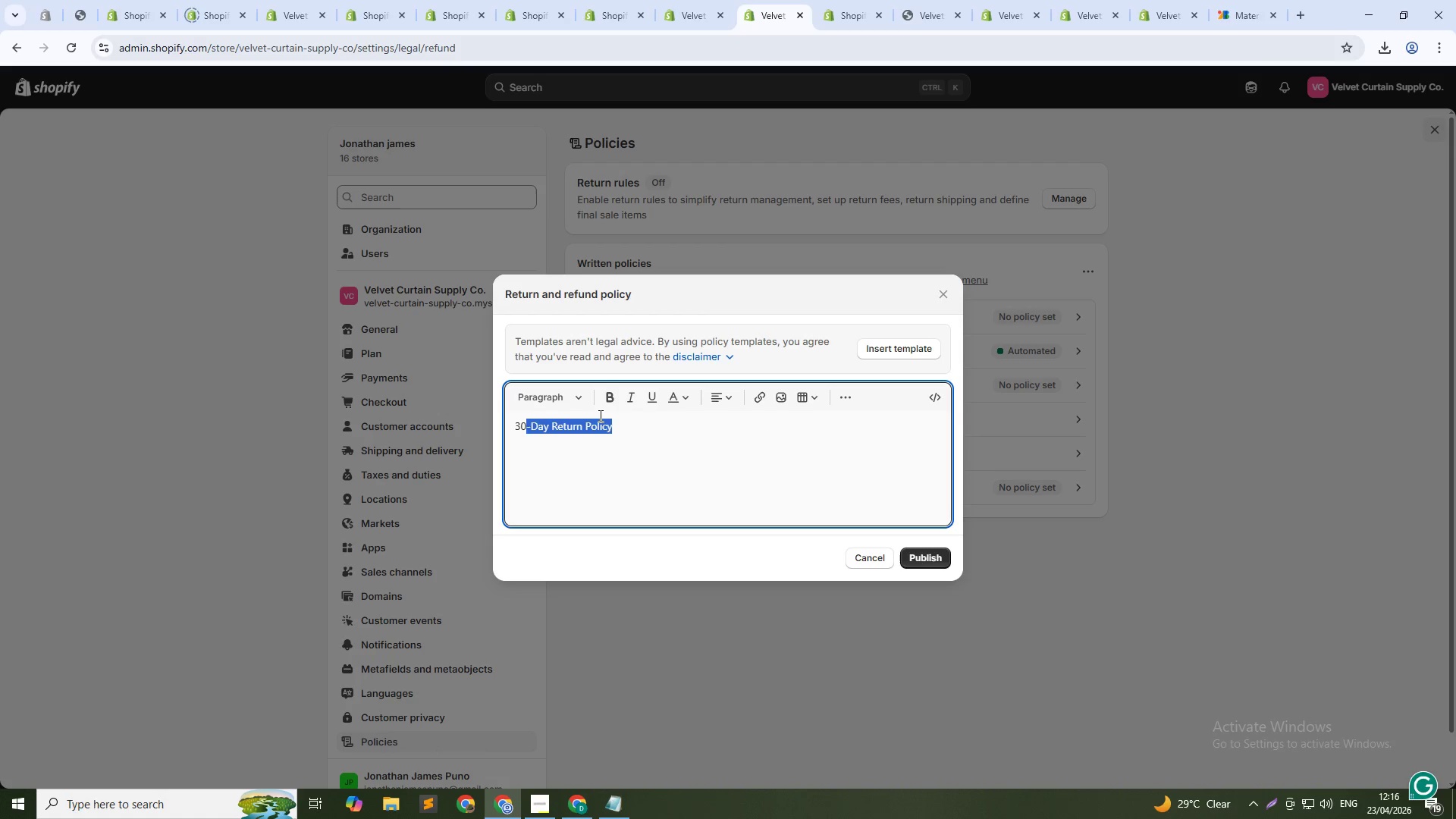 
key(Shift+ArrowLeft)
 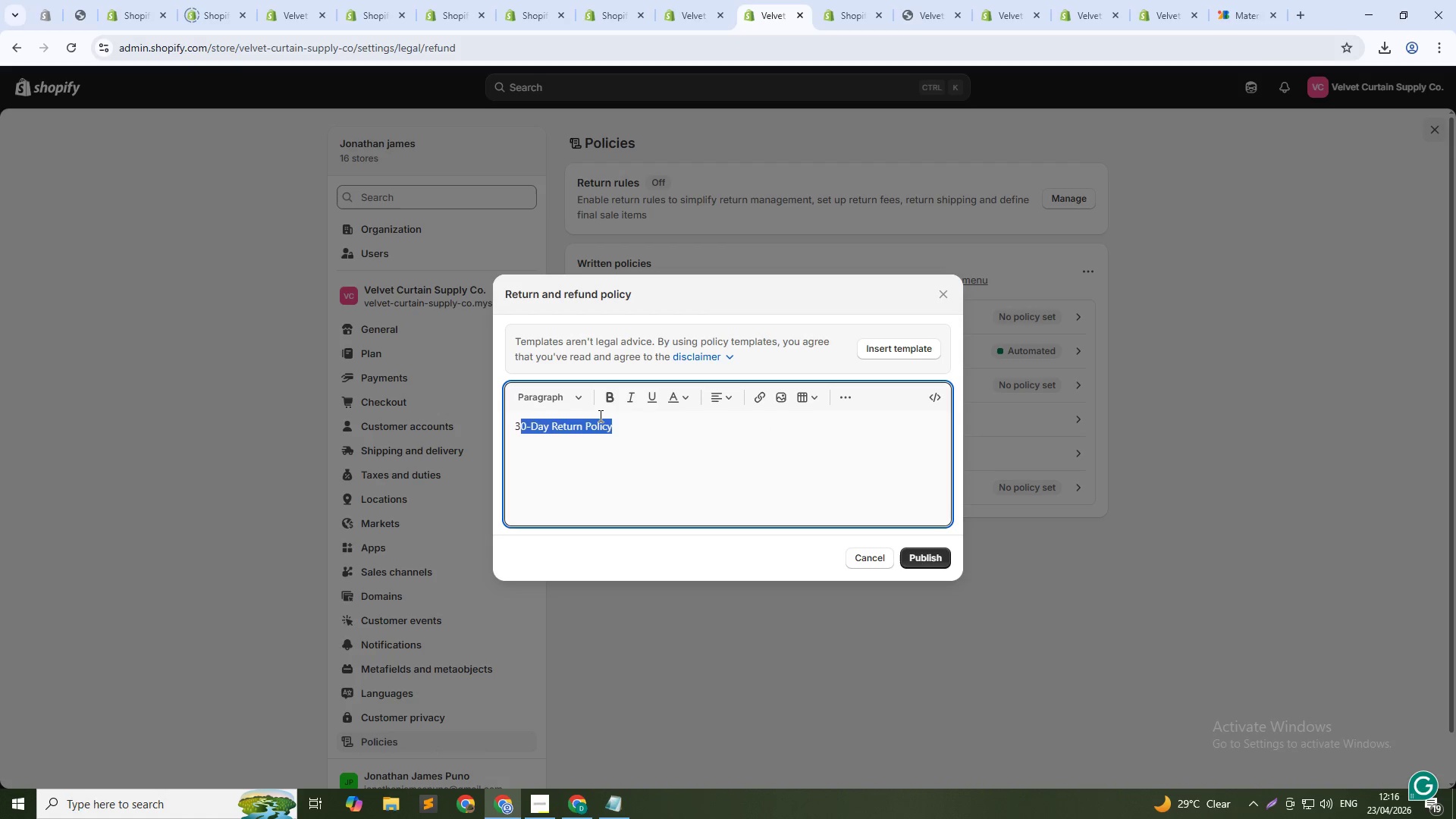 
key(Shift+ArrowLeft)
 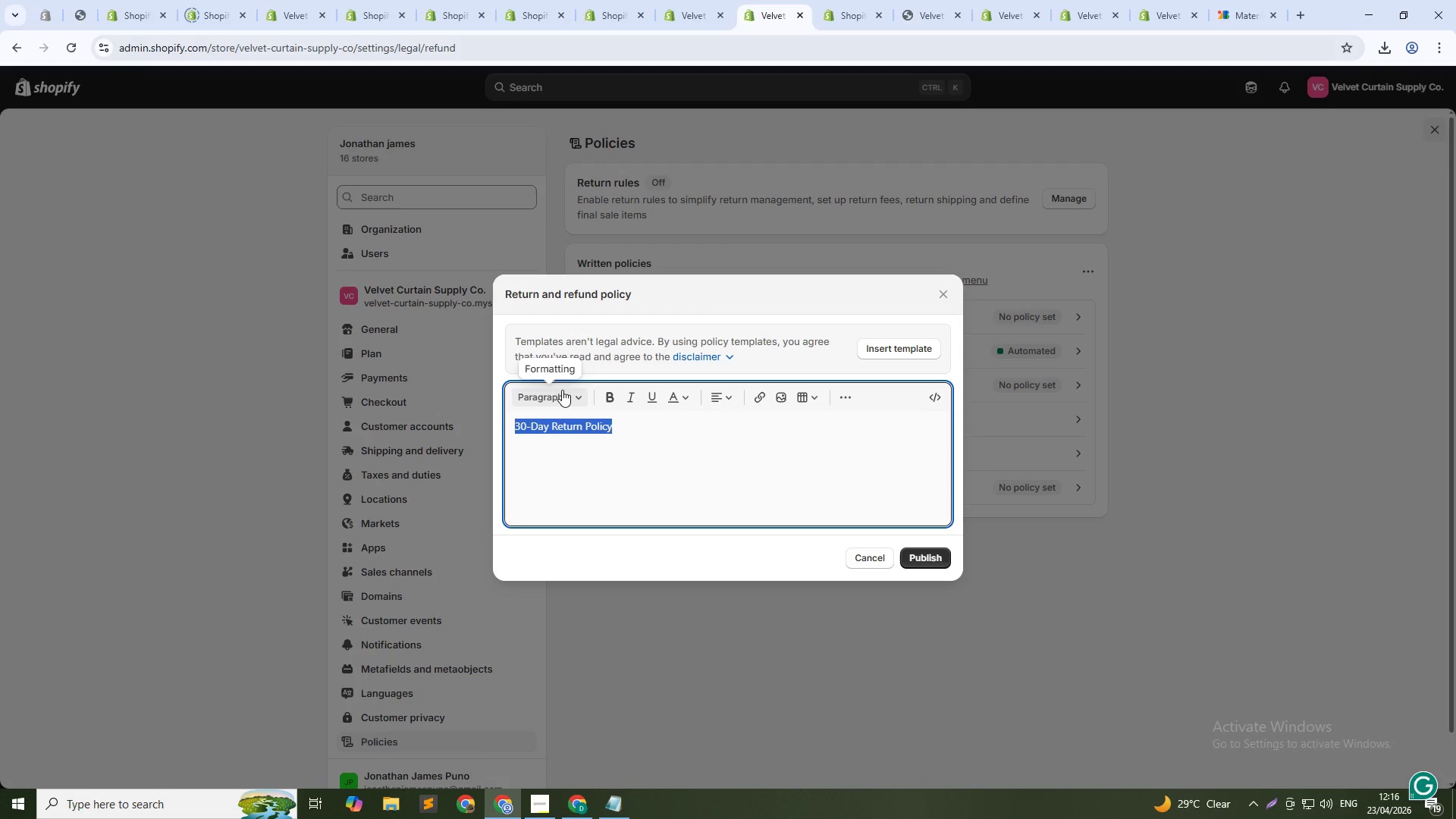 
left_click([578, 397])
 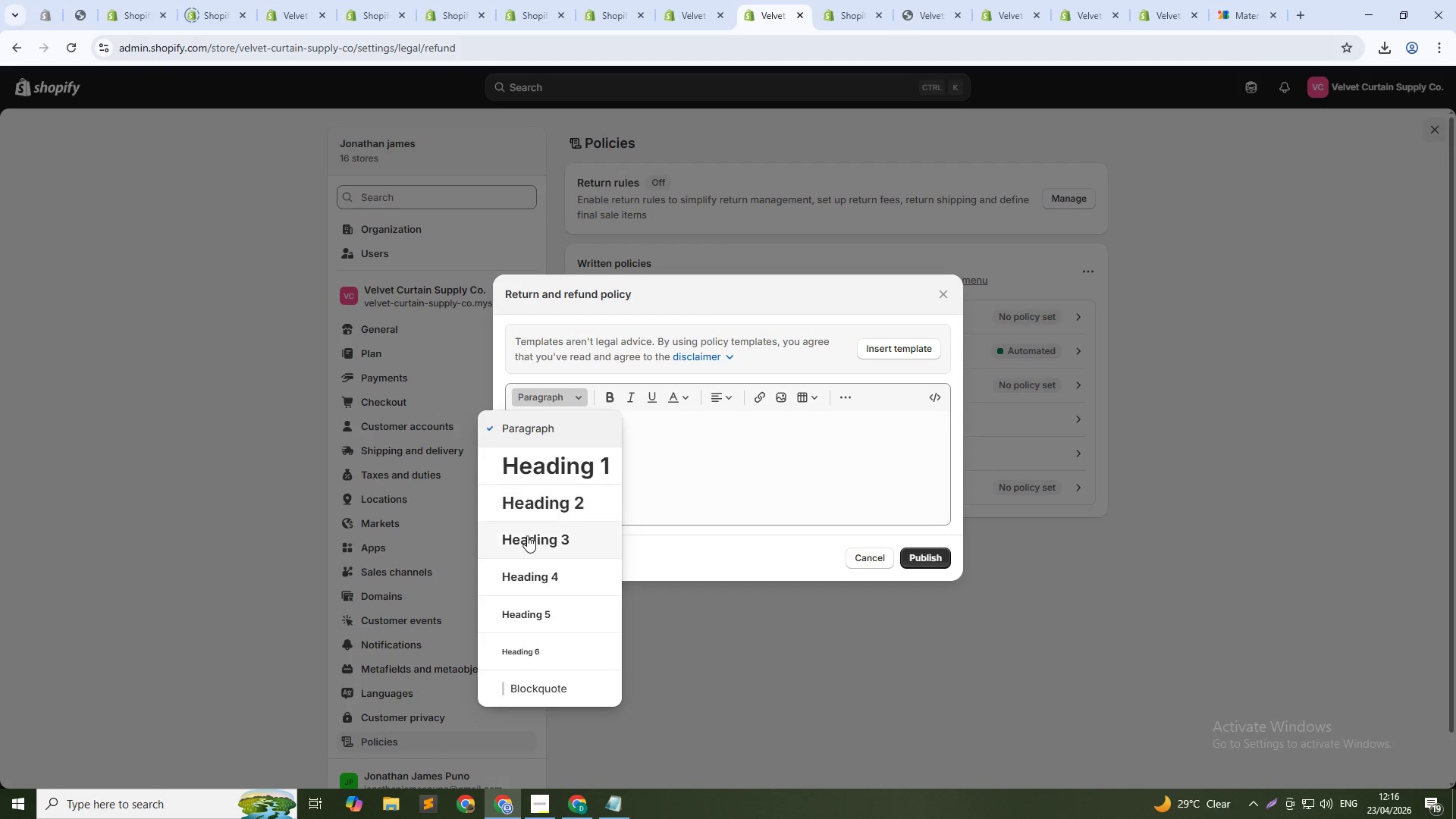 
left_click([529, 539])
 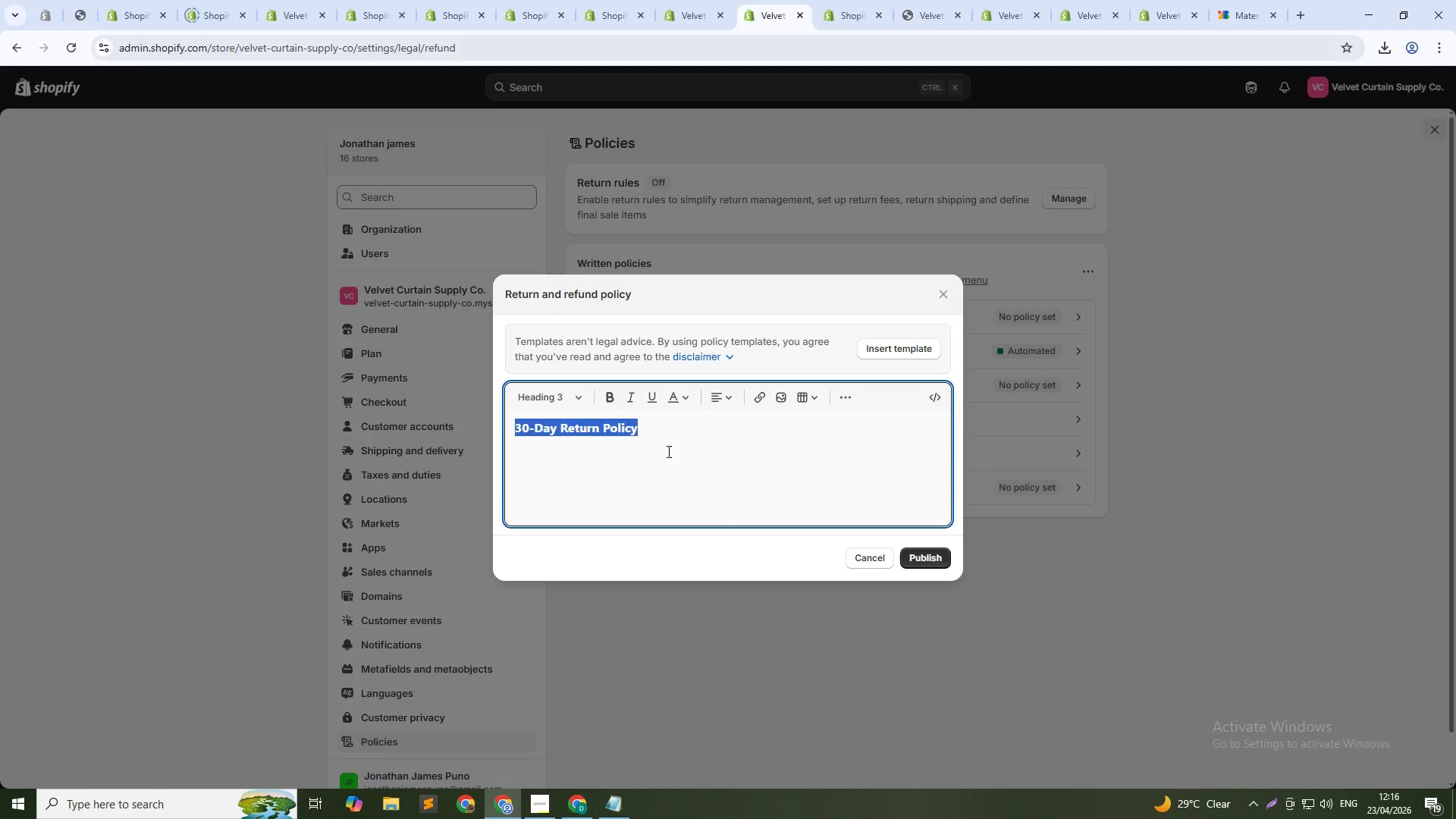 
left_click([674, 447])
 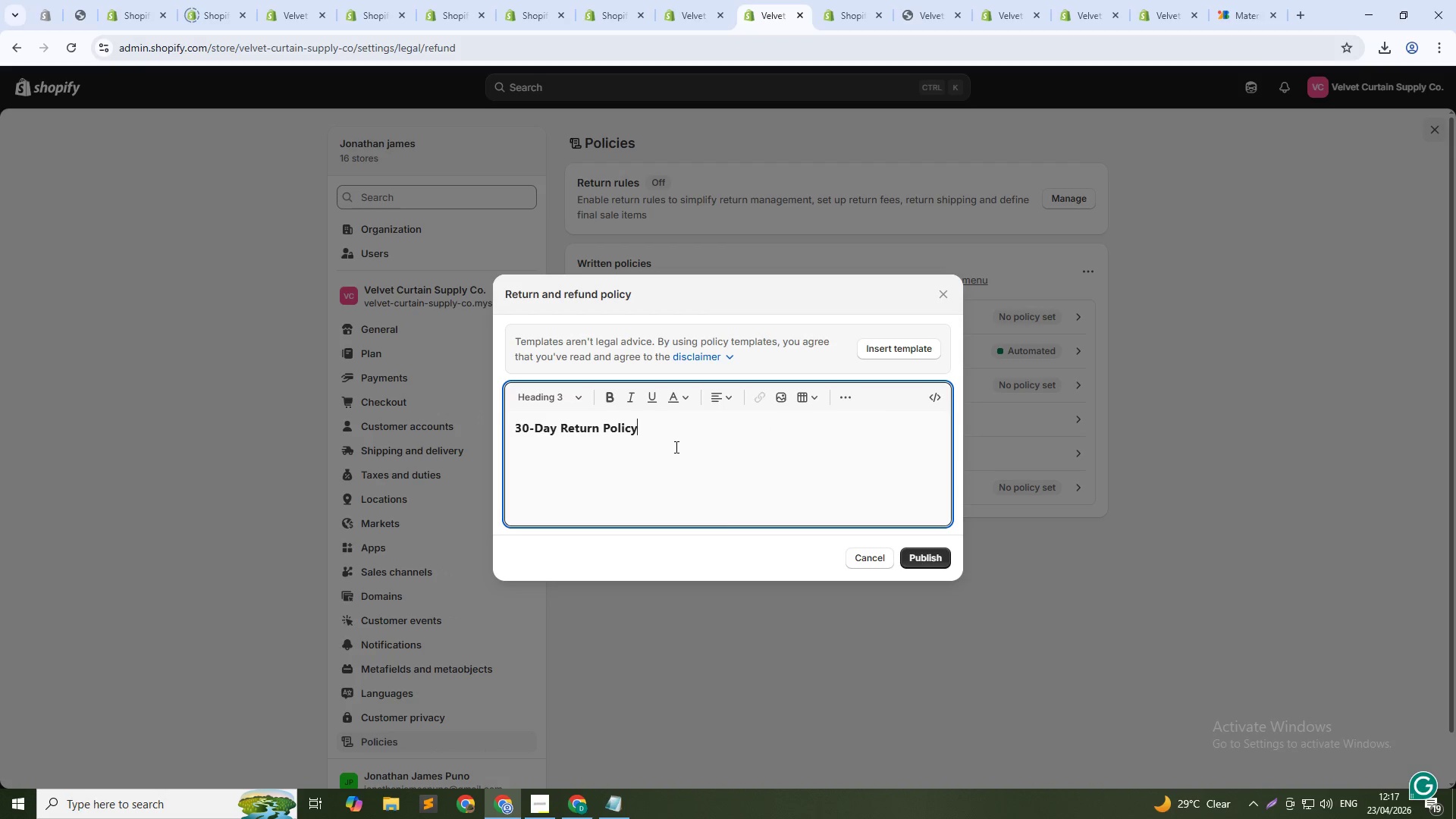 
key(NumpadEnter)
type(We want you to be completely statisfied with your purchase. If for any reaon)
key(Backspace)
 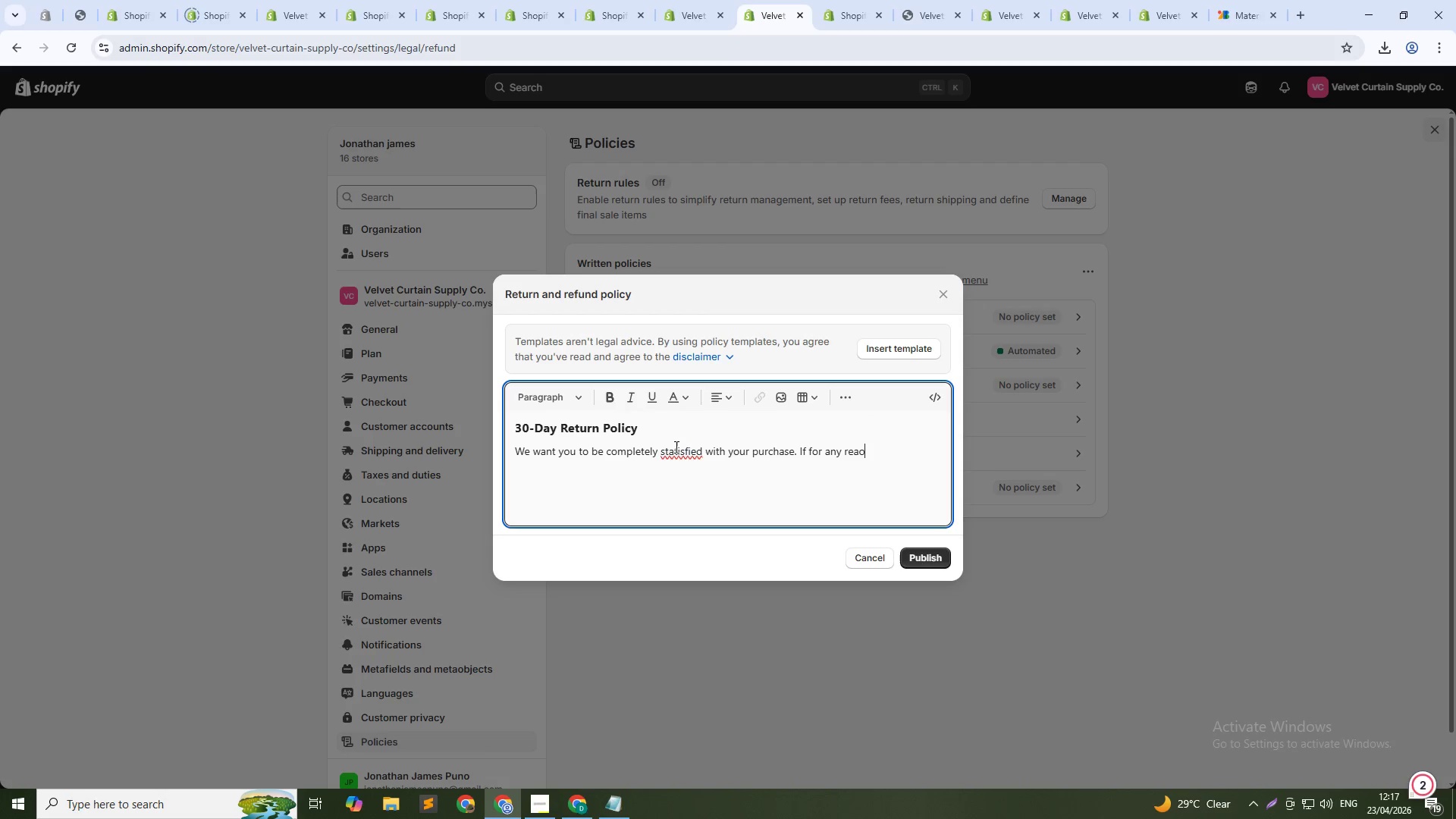 
left_click([670, 452])
 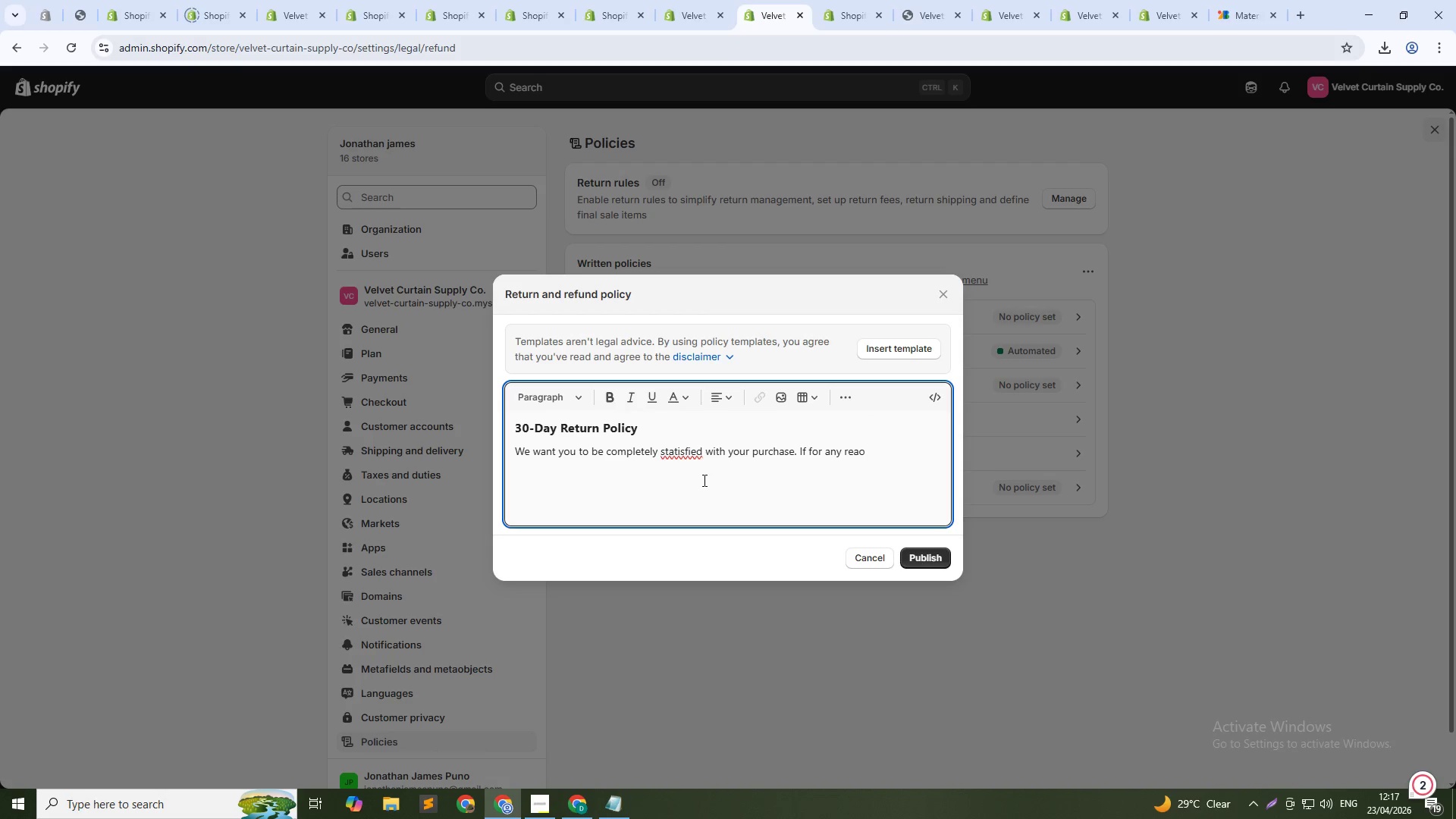 
key(ArrowRight)
 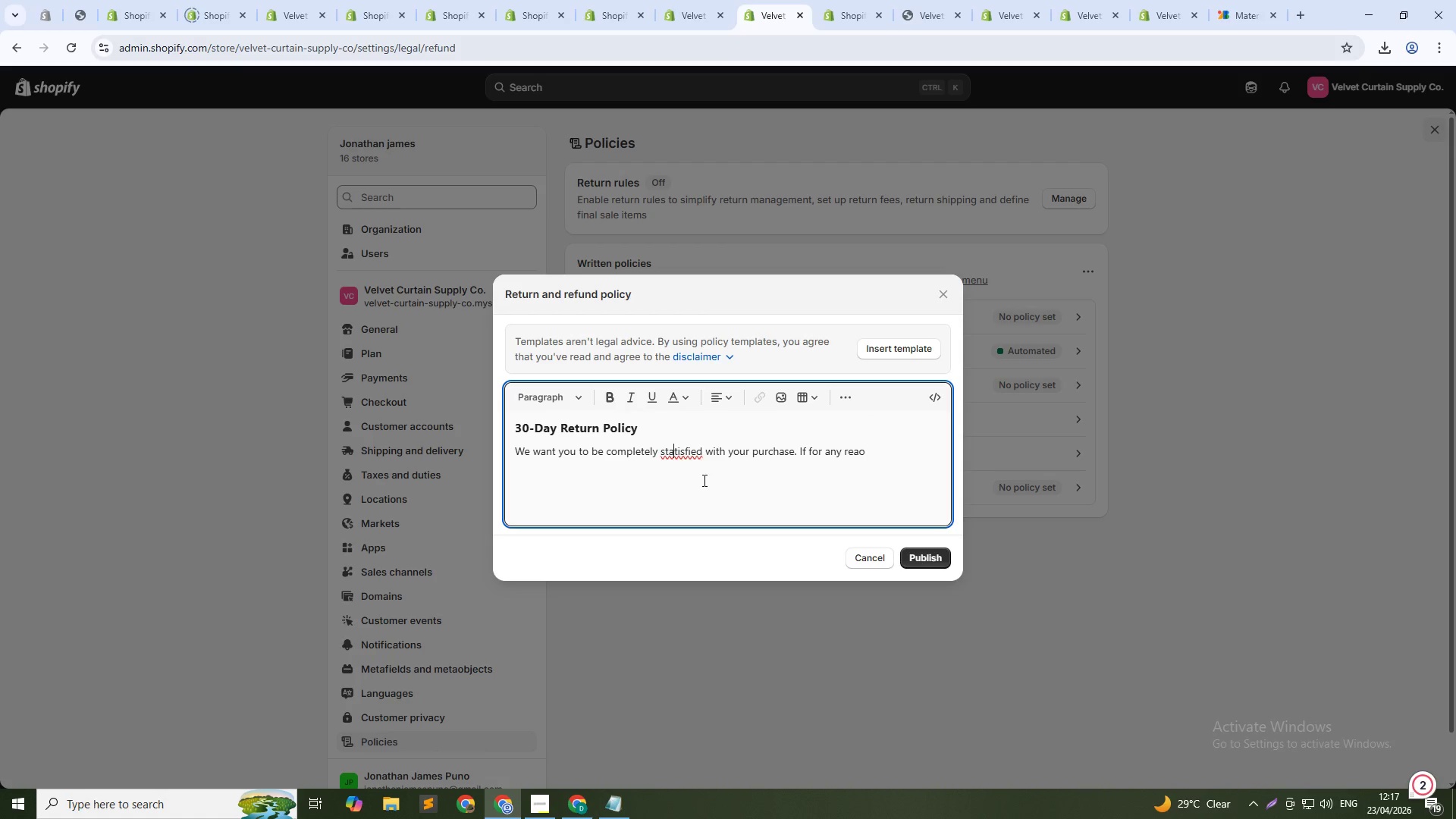 
key(Backspace)
 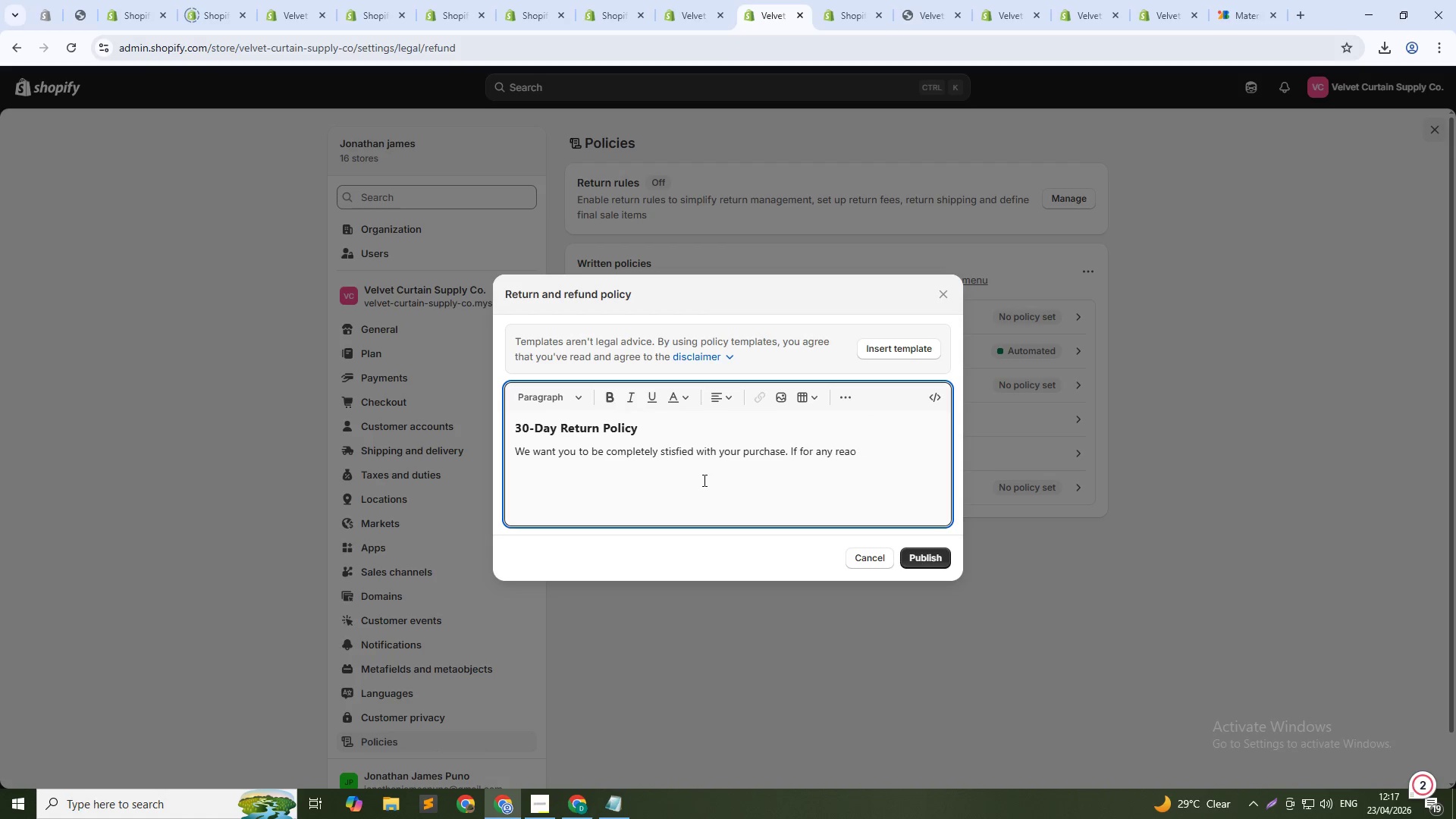 
key(Backspace)
 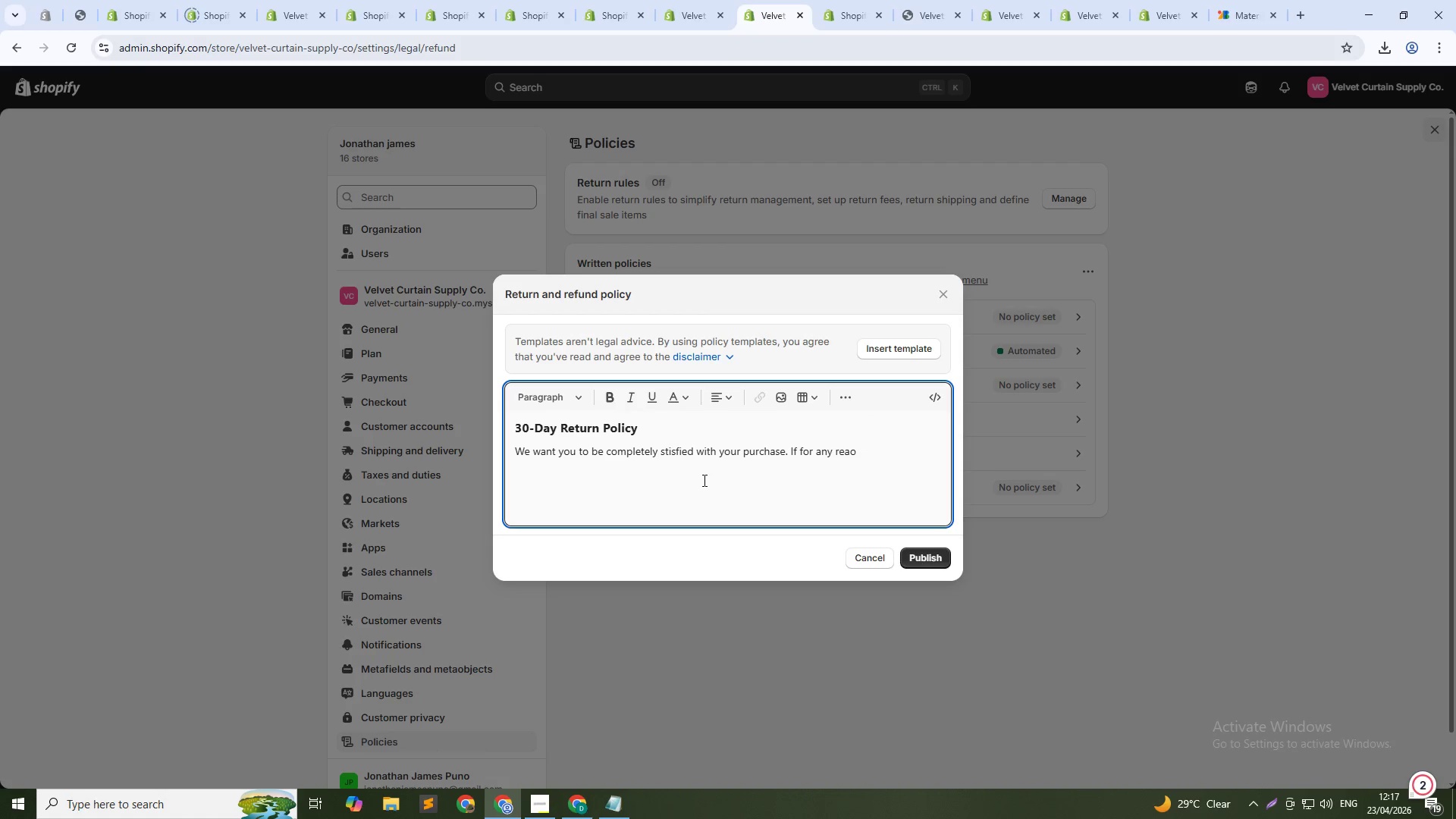 
key(A)
 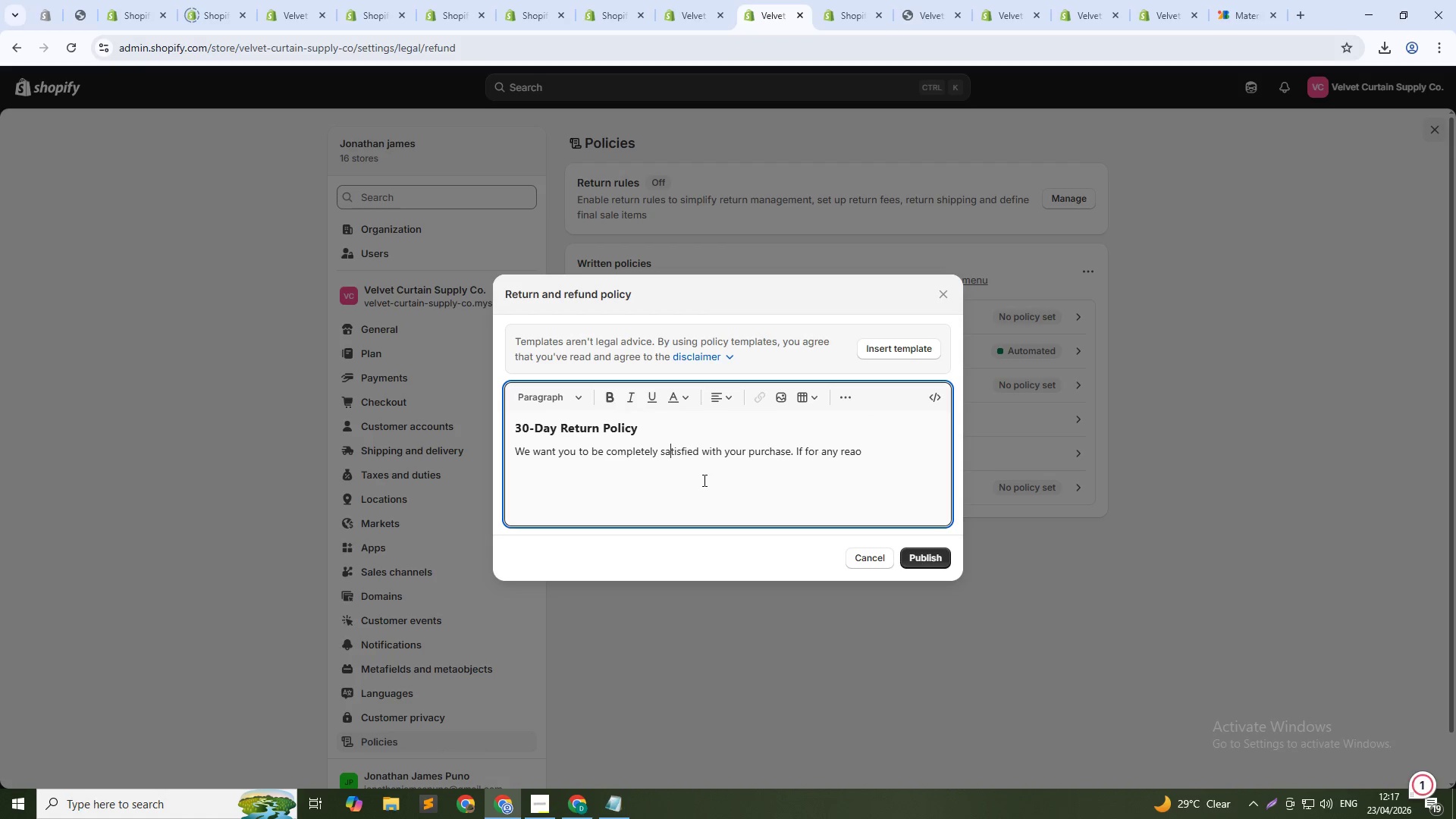 
key(ArrowDown)
 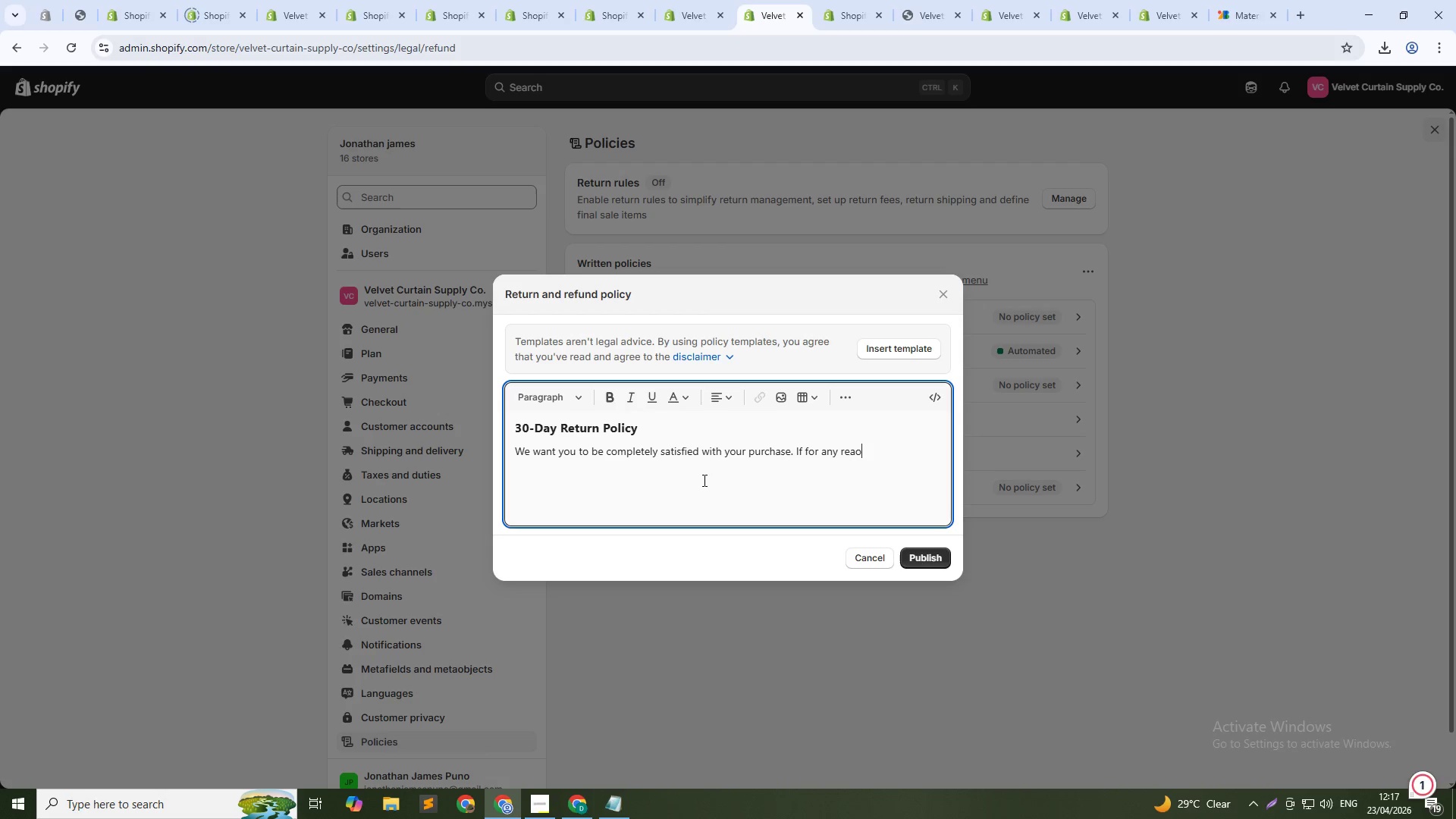 
type(son)
key(Backspace)
key(Backspace)
key(Backspace)
key(Backspace)
type(son you're)
 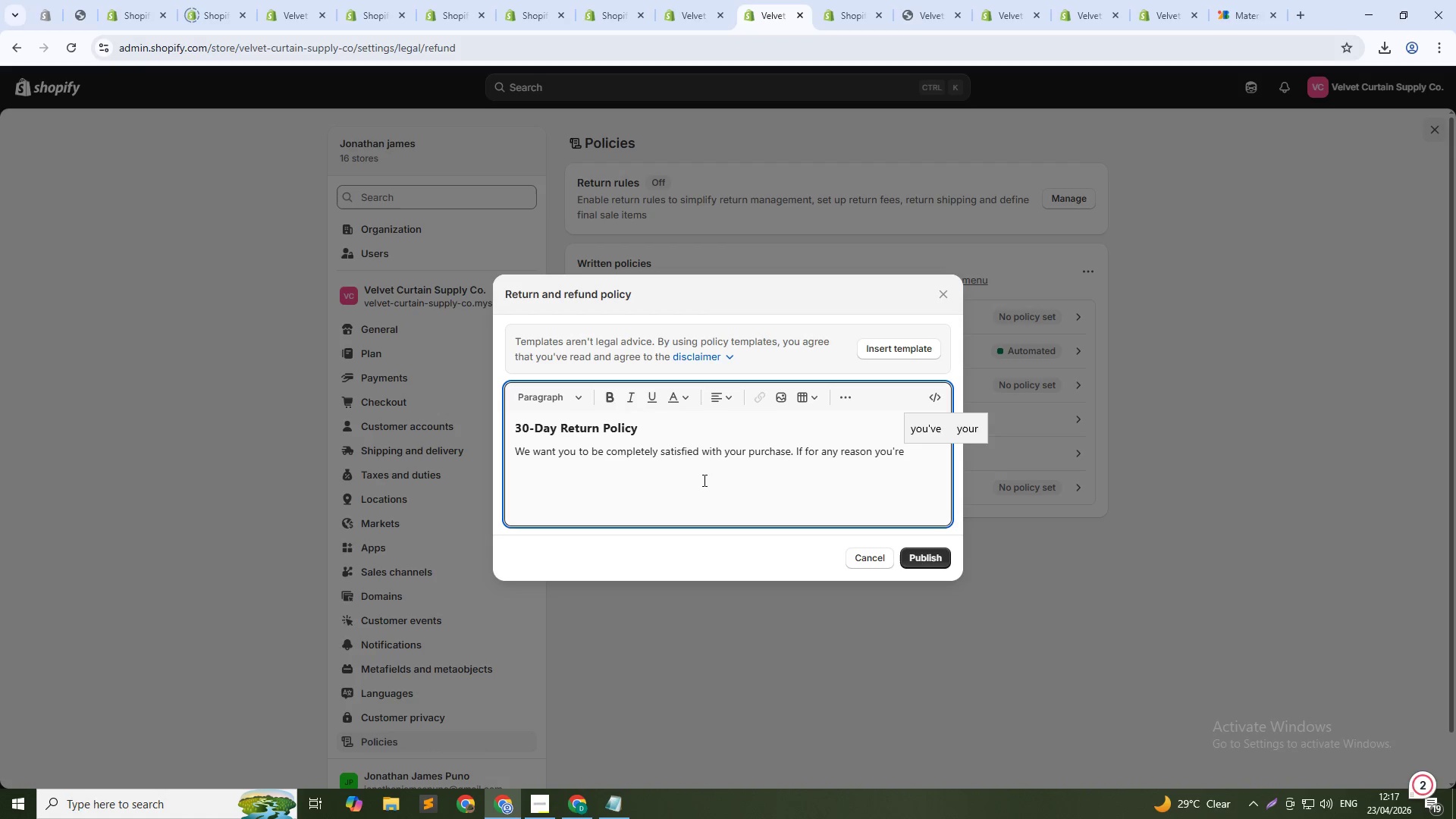 
type( not, you a)
key(Backspace)
type(may return unused items within 30 days of delivery for a full refund ())
 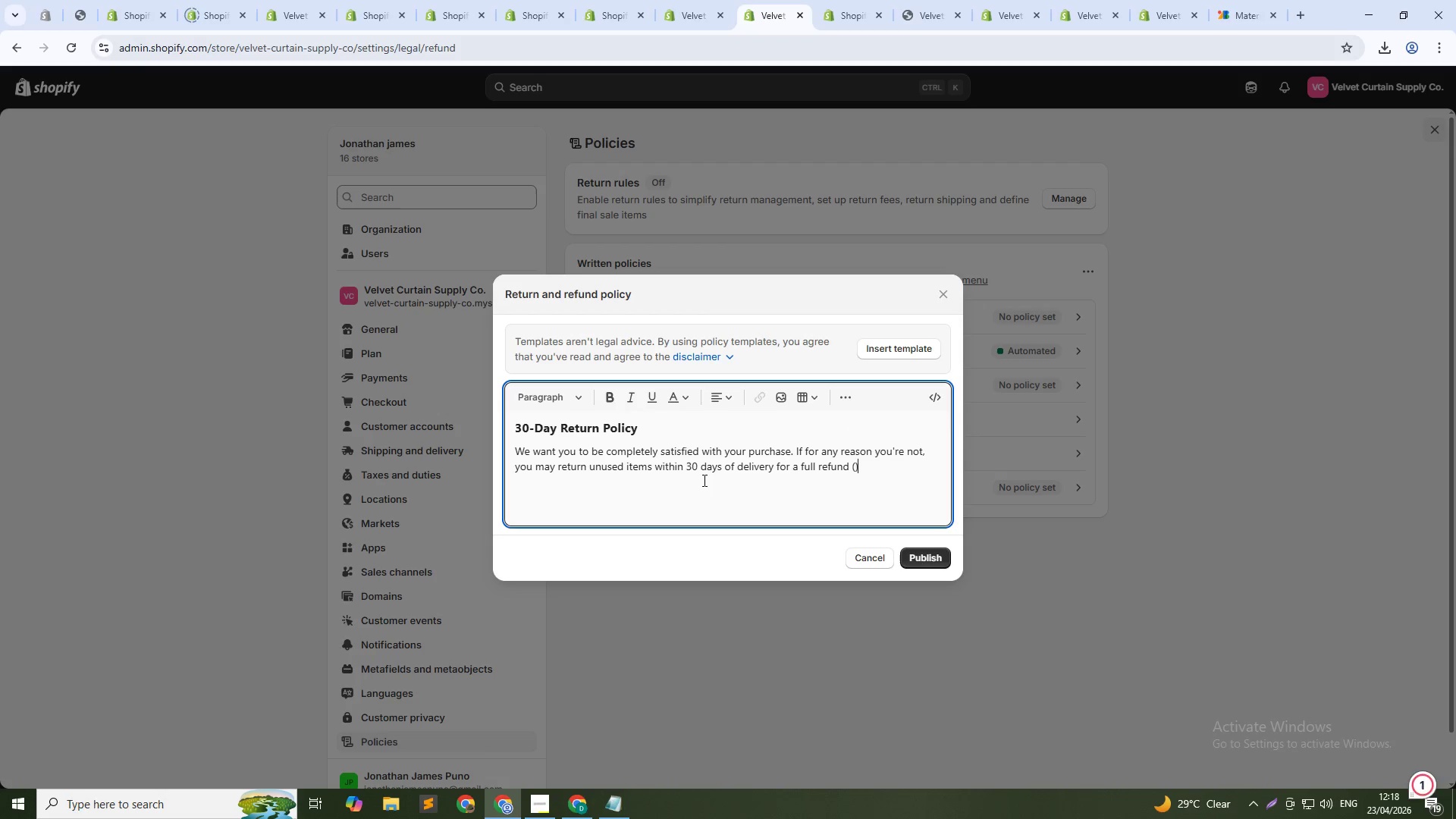 
key(ArrowLeft)
 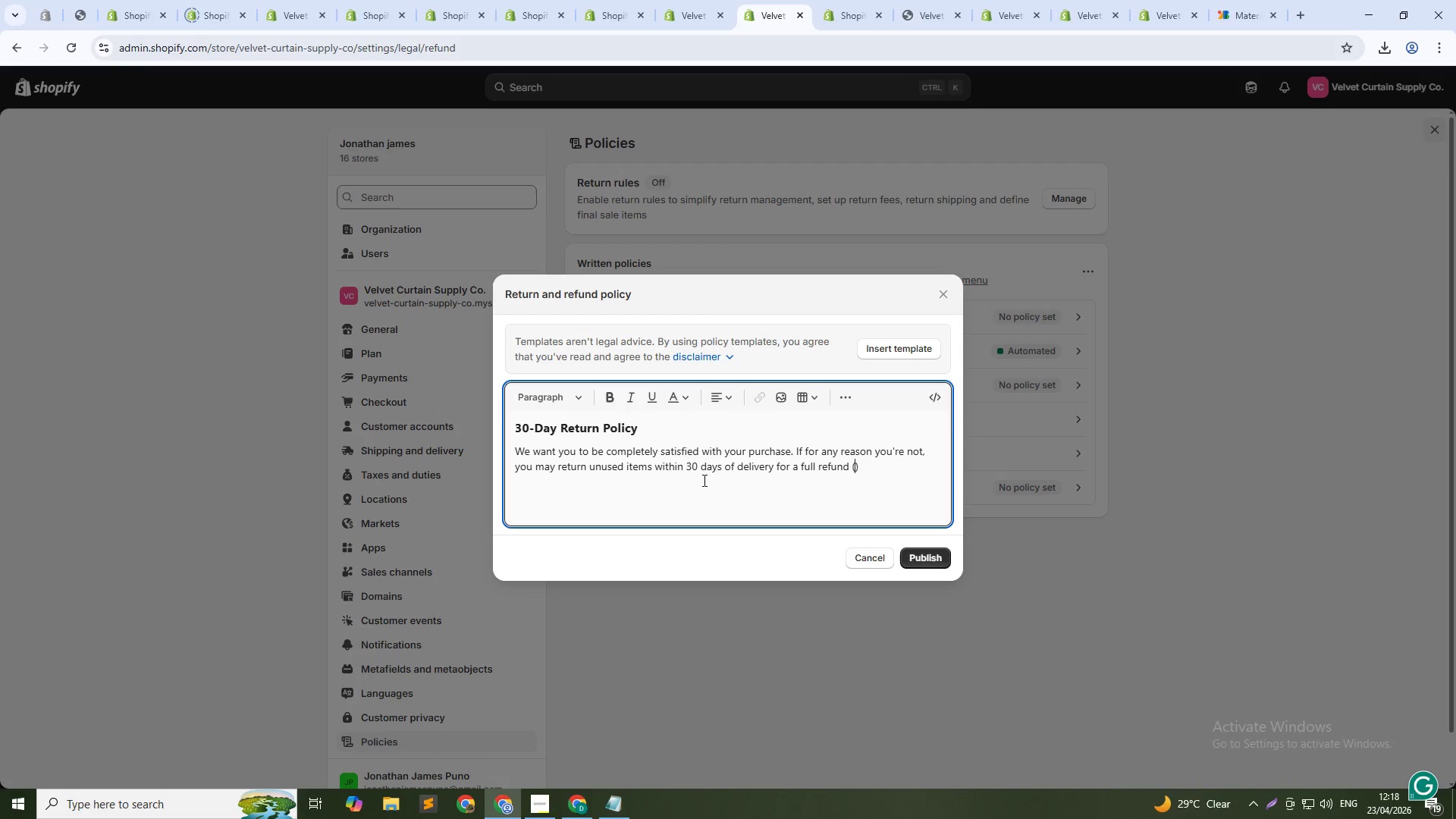 
type(excluding shipping costs)
 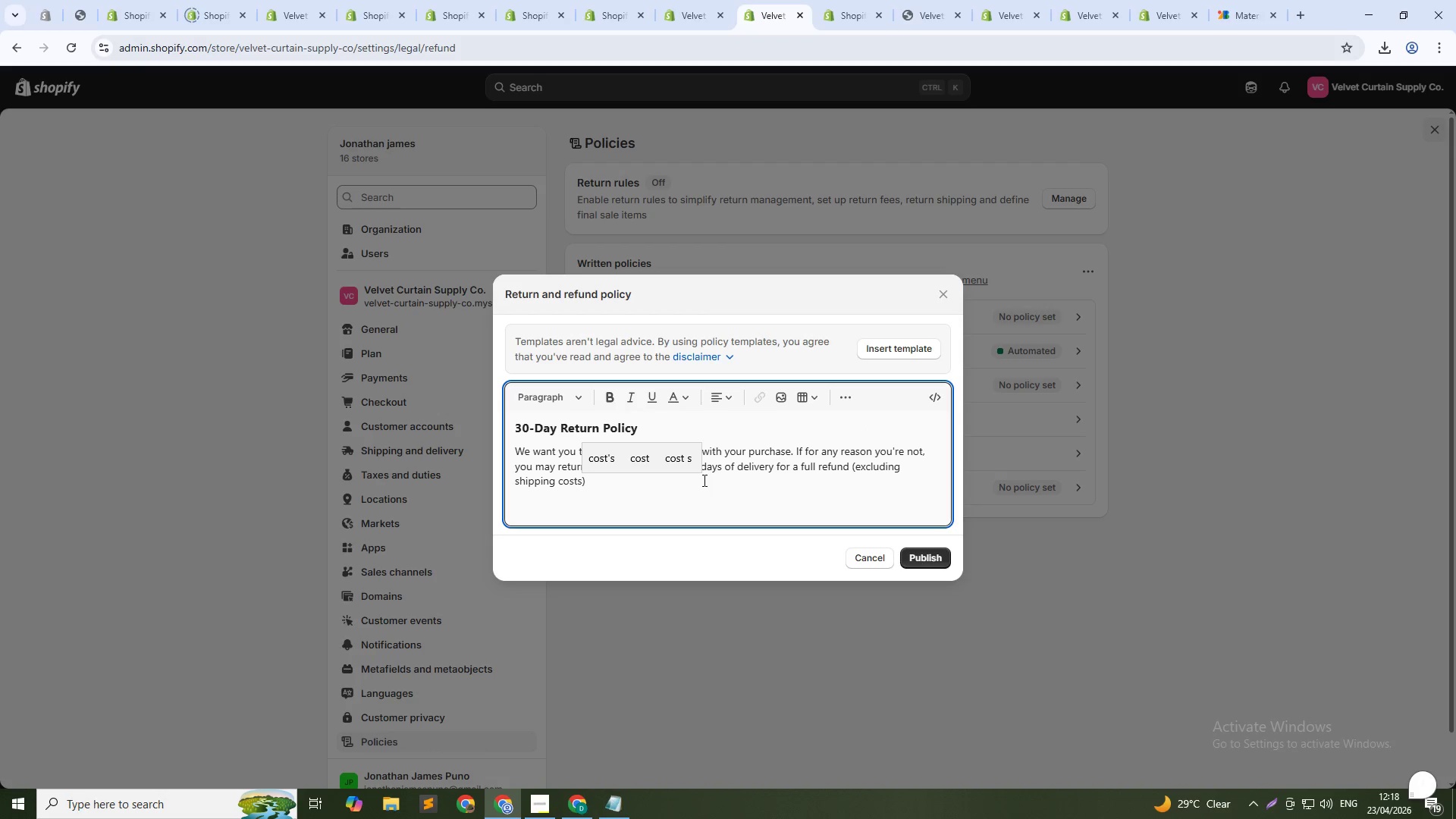 
key(ArrowDown)
 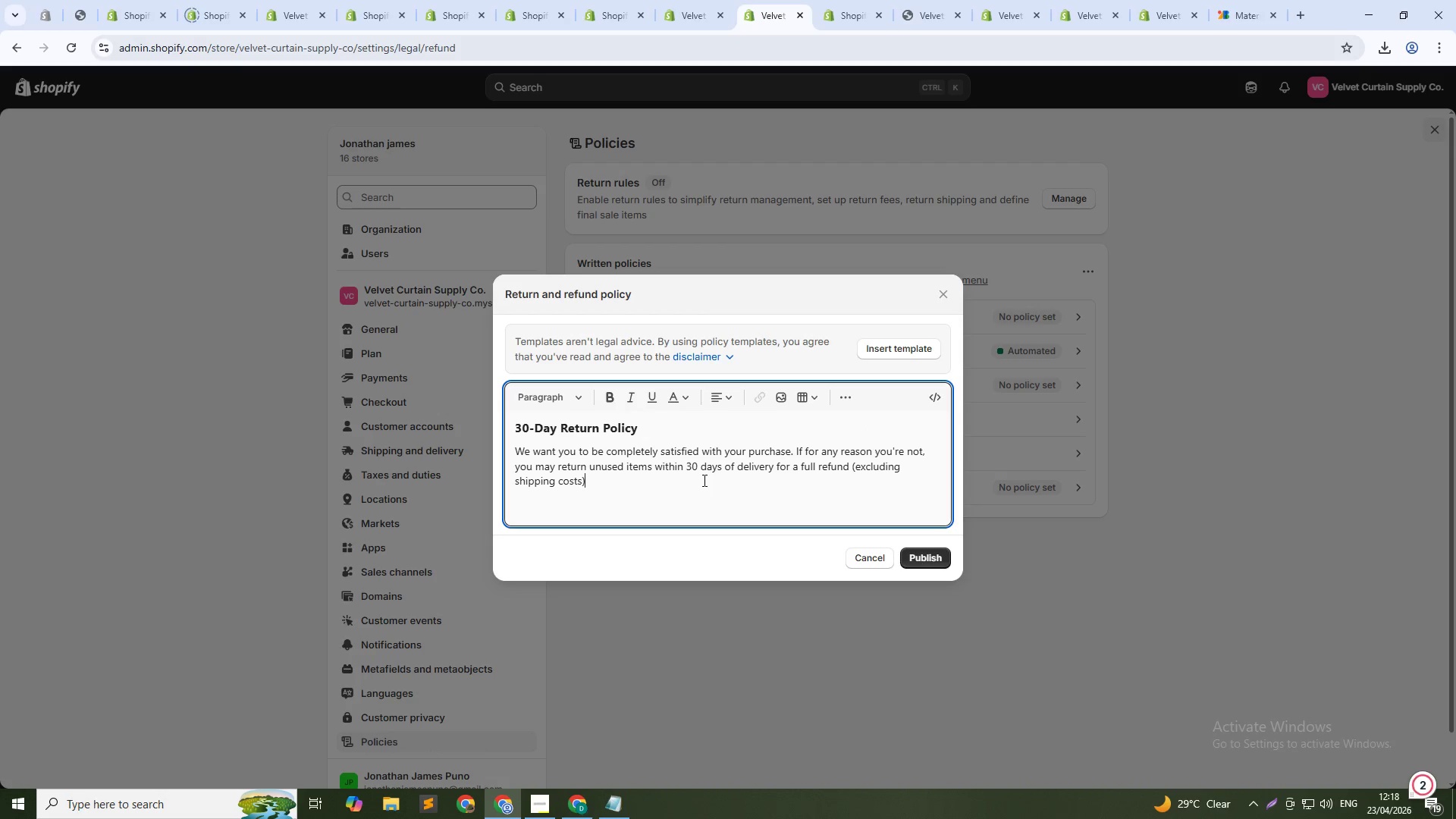 
key(Period)
 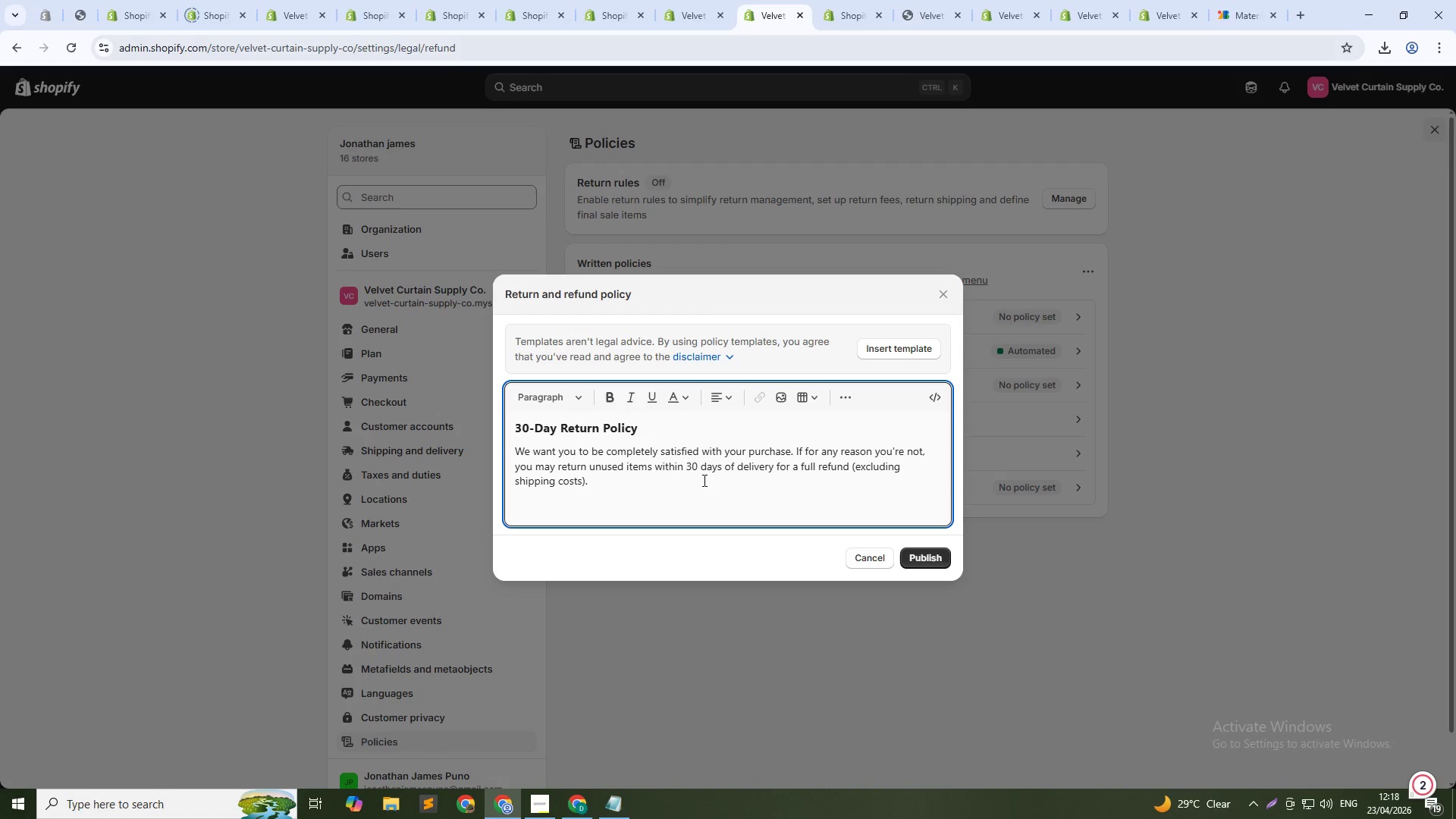 
key(Enter)
 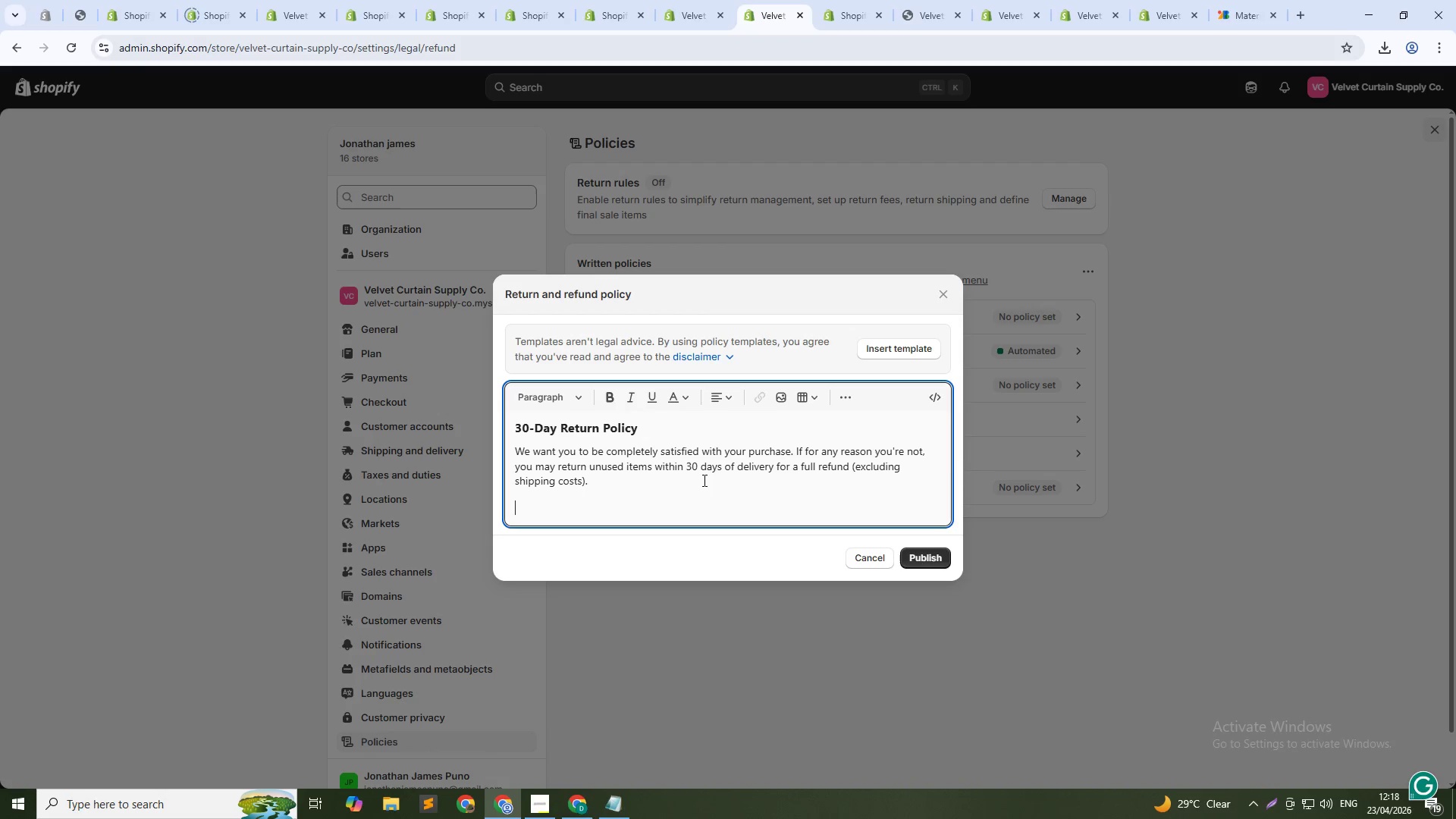 
type(Conditions for Te)
key(Backspace)
key(Backspace)
type(Returns)
 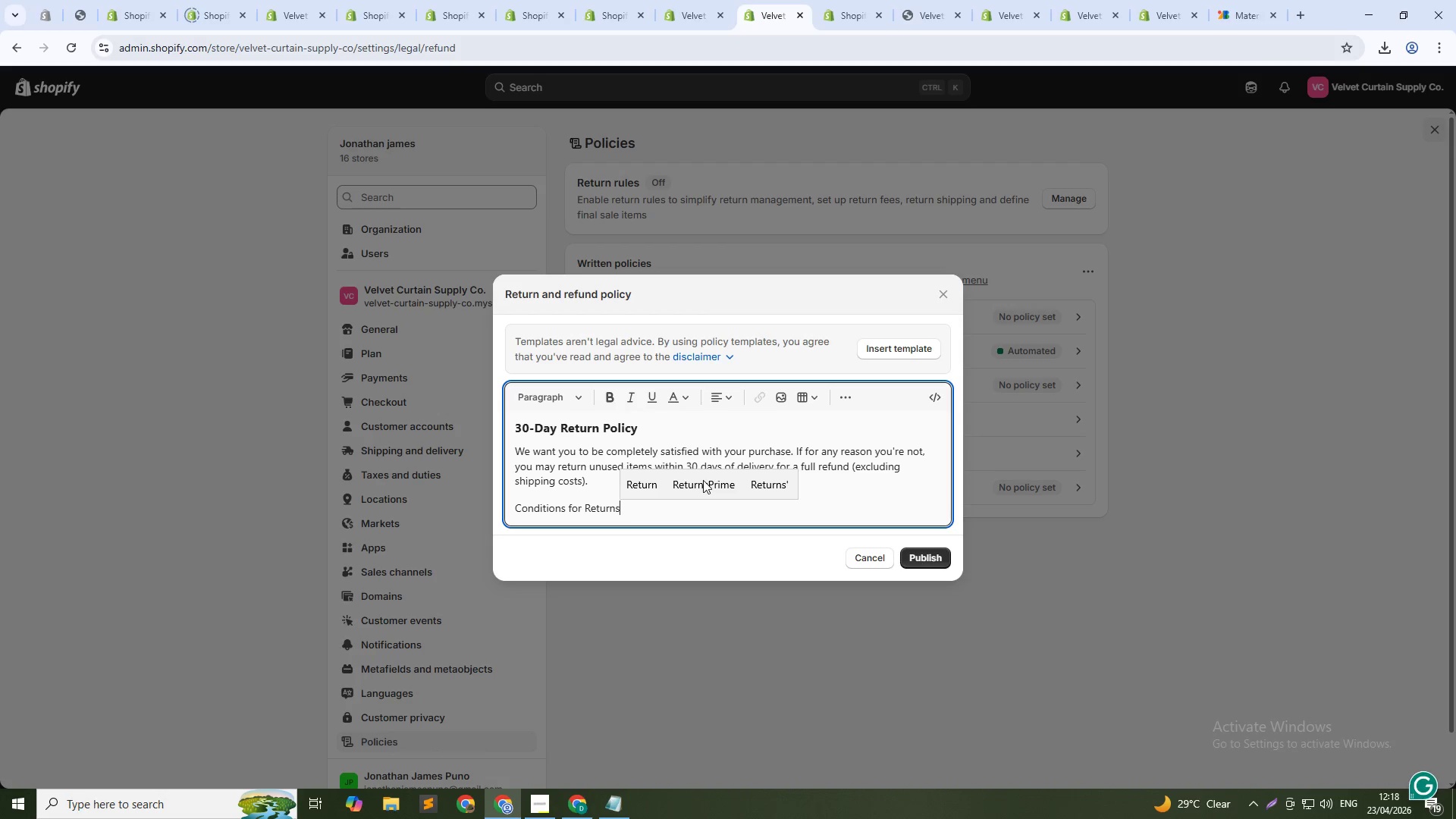 
key(Control+Shift+ArrowLeft)
 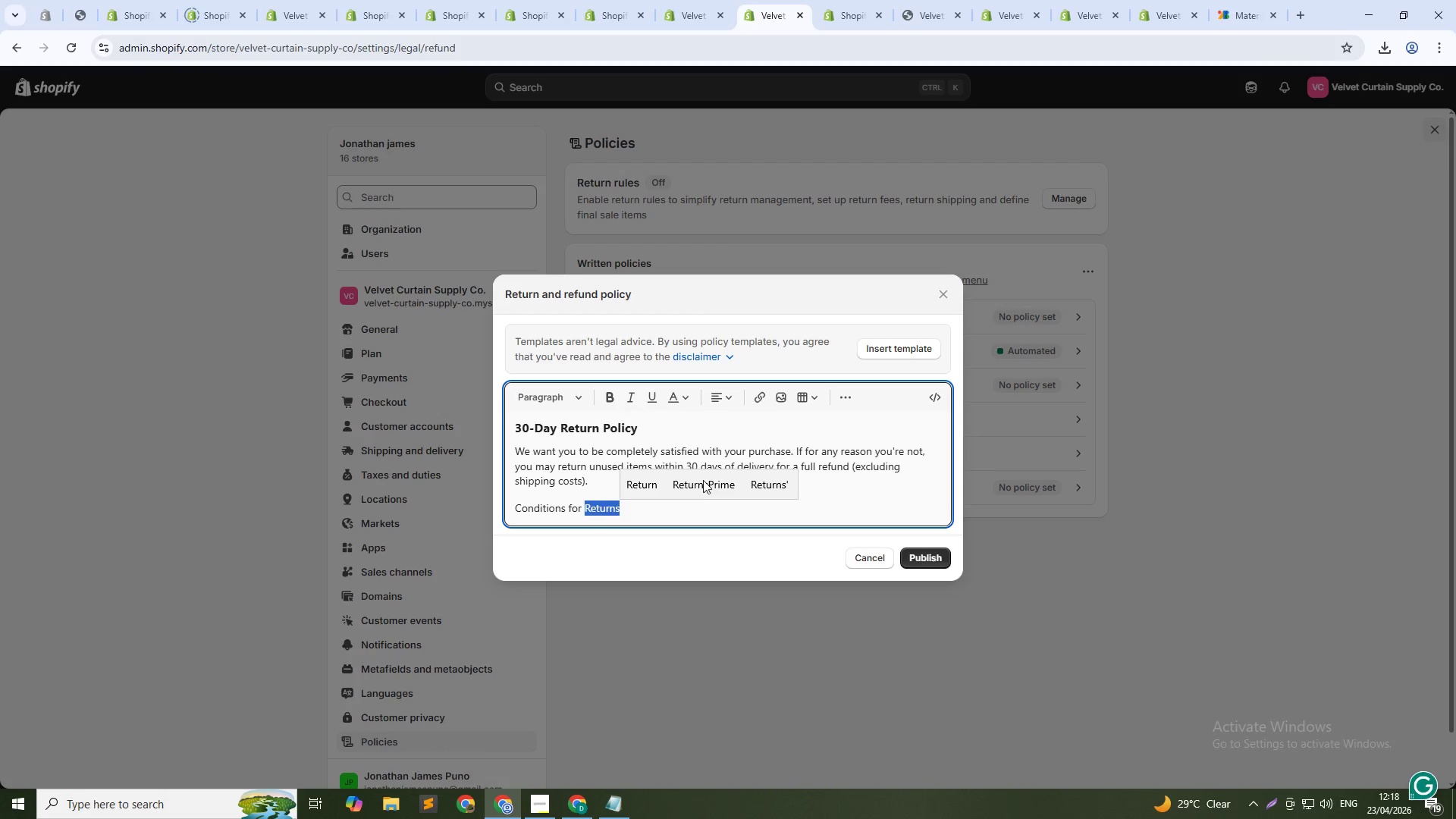 
key(Control+Shift+ArrowLeft)
 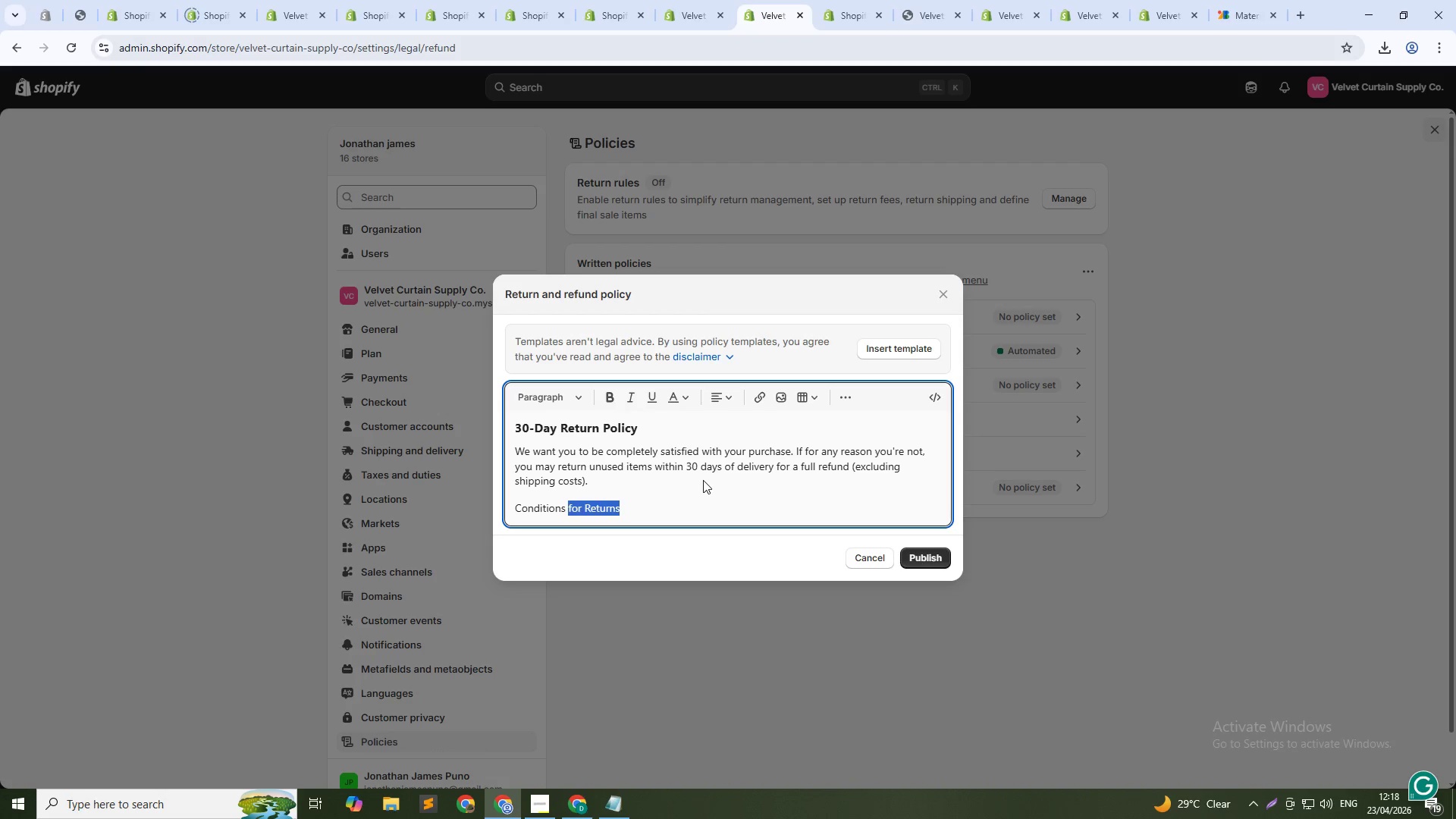 
key(Control+Shift+ArrowLeft)
 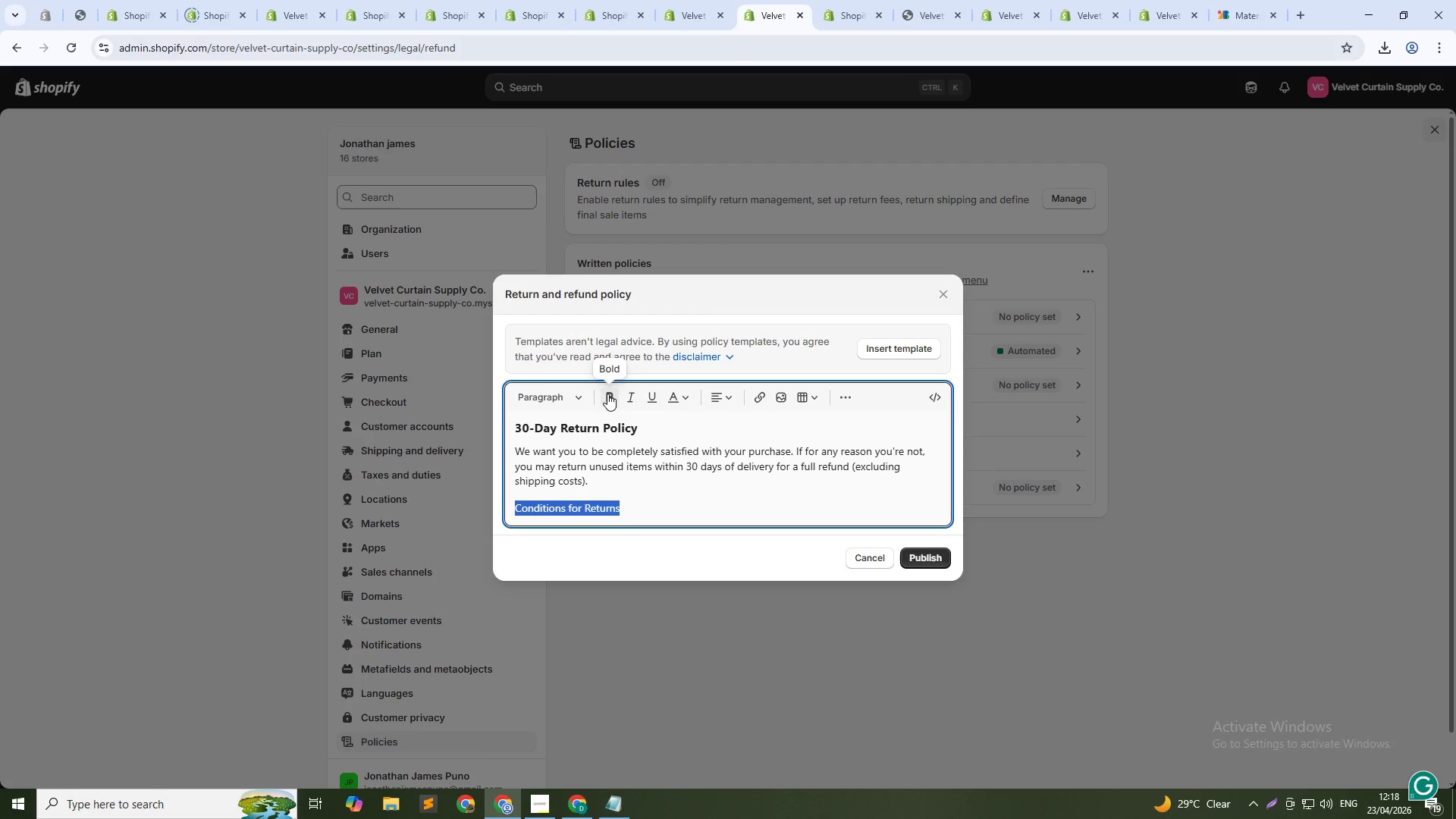 
left_click([580, 391])
 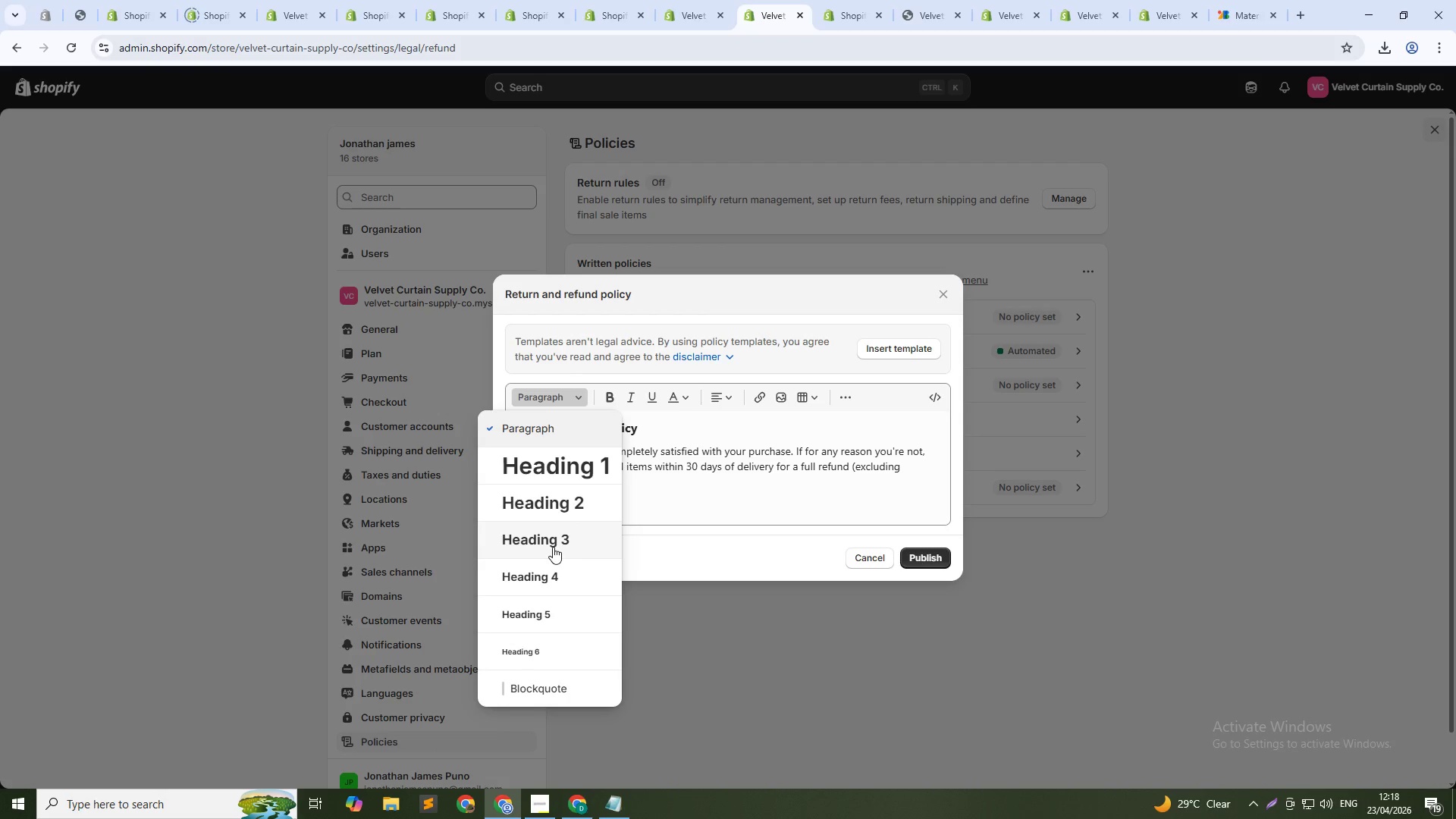 
left_click([559, 533])
 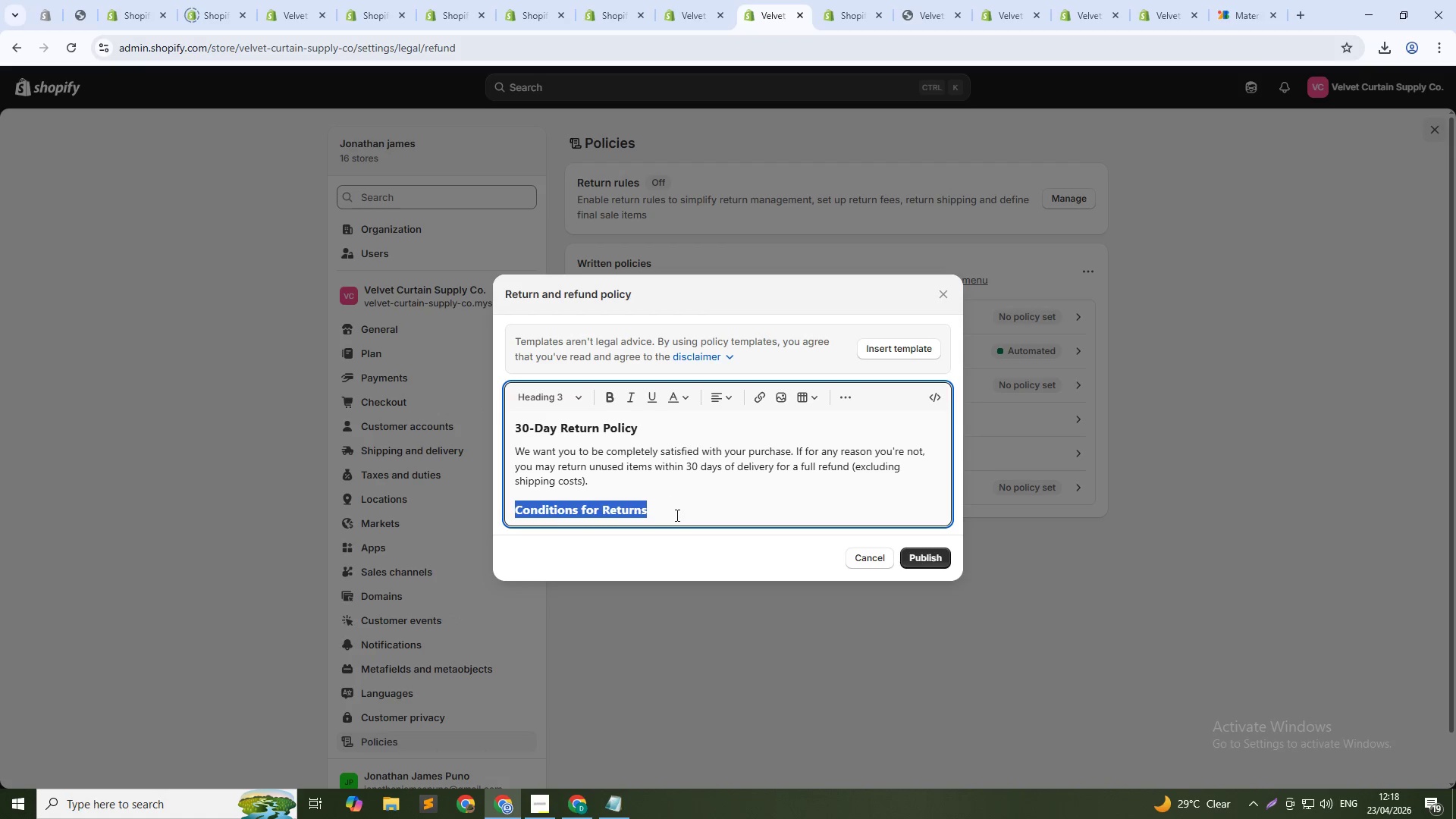 
left_click([676, 515])
 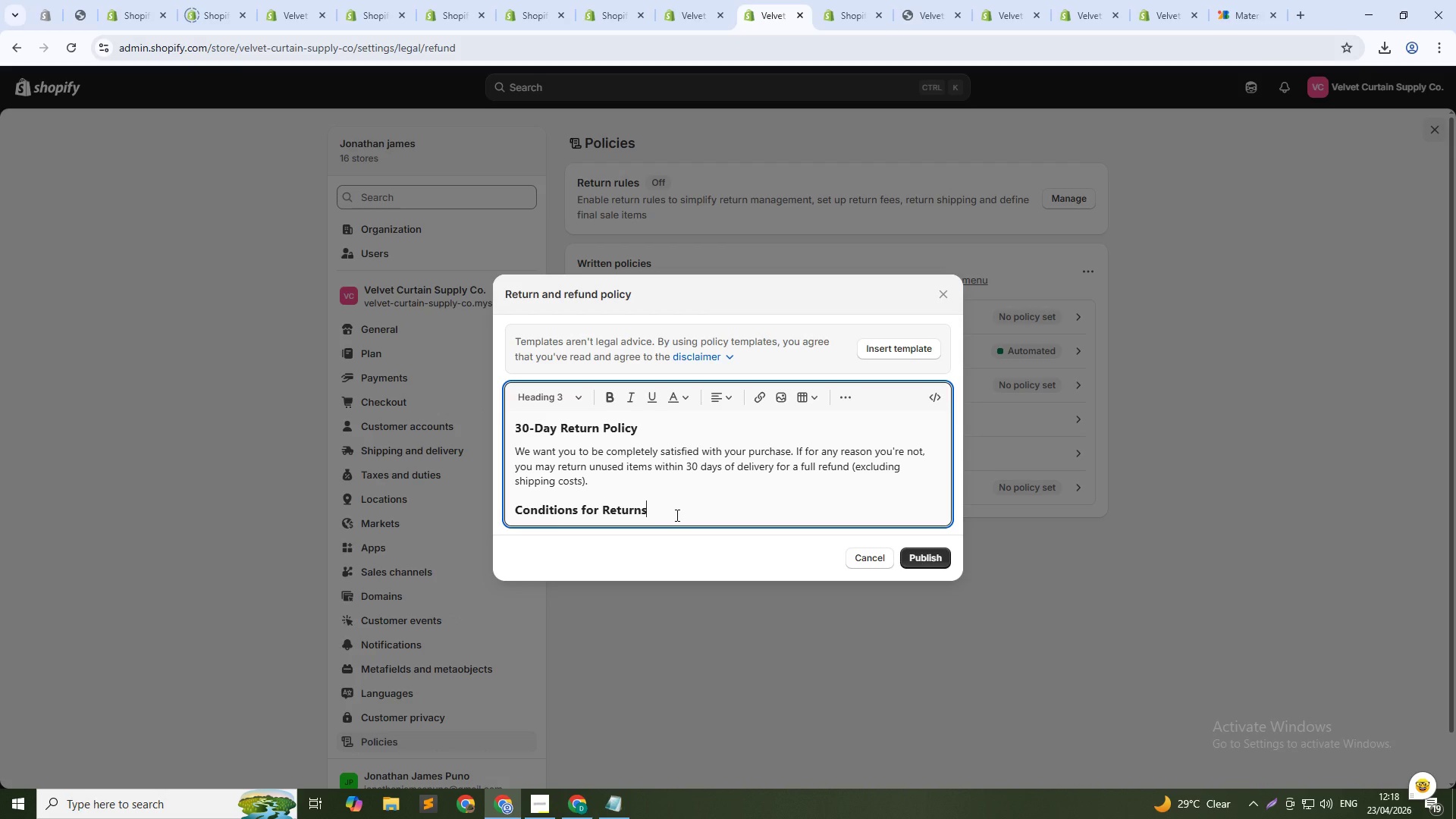 
key(NumpadEnter)
 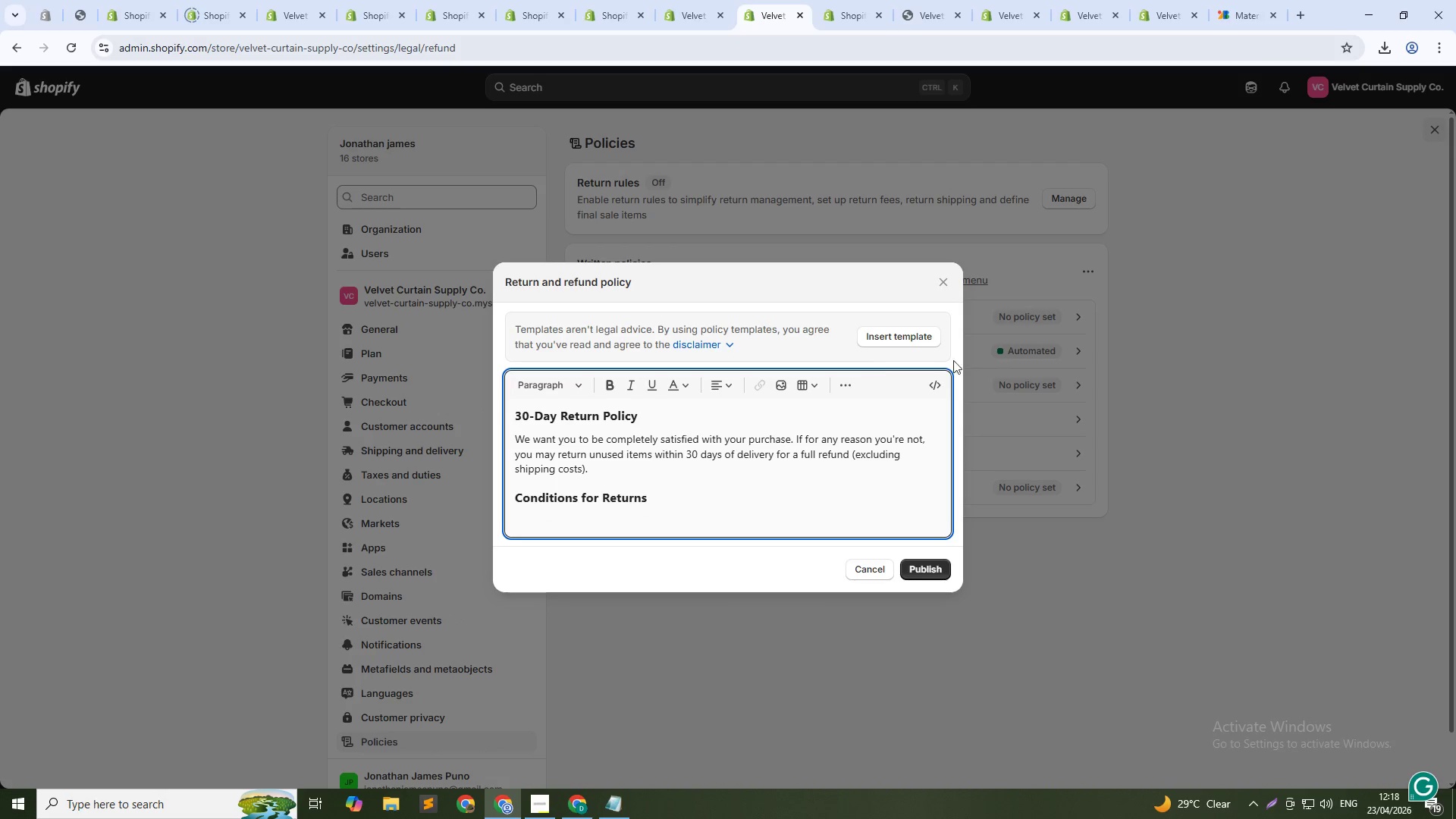 
left_click([846, 387])
 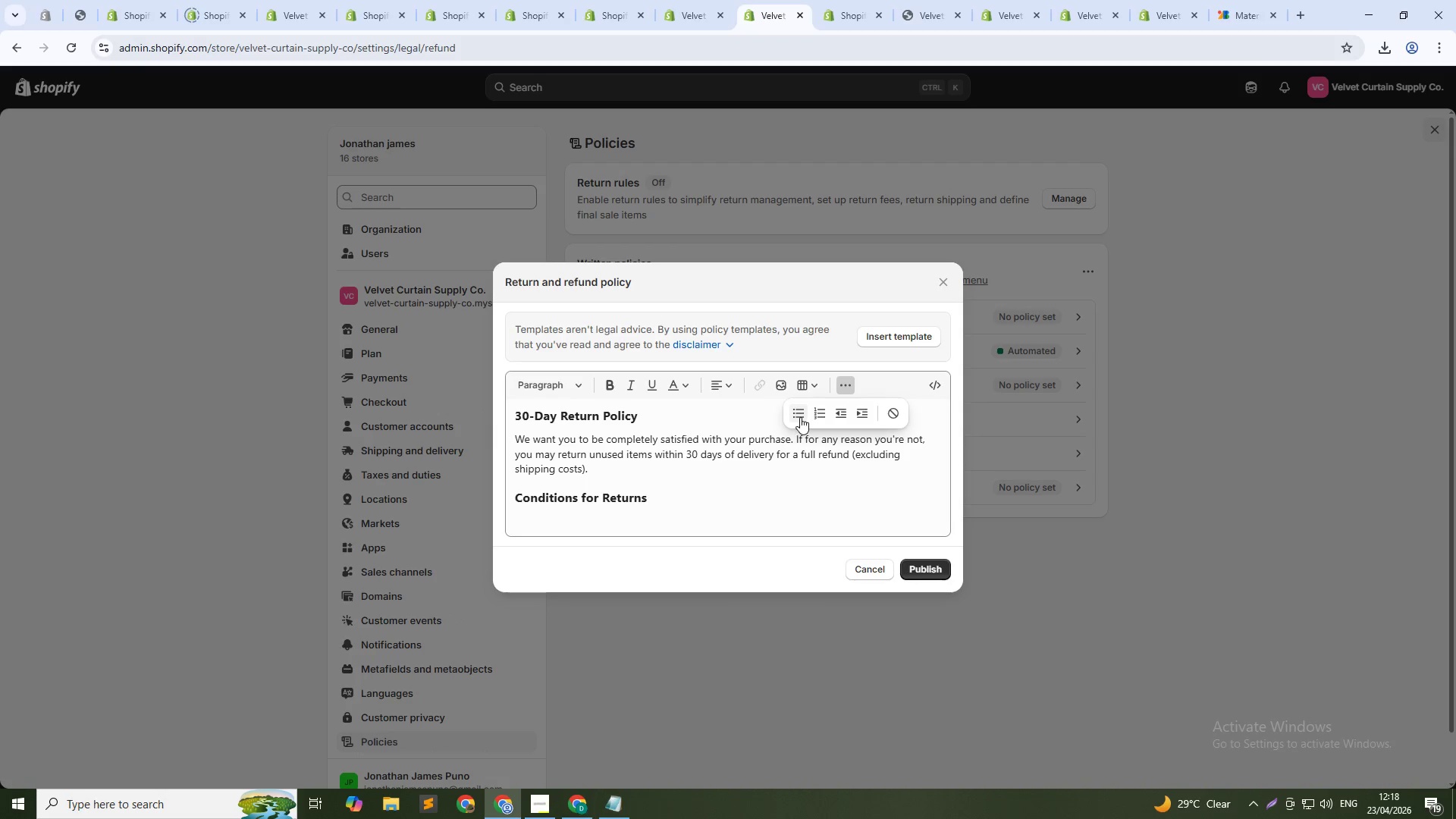 
left_click([798, 415])
 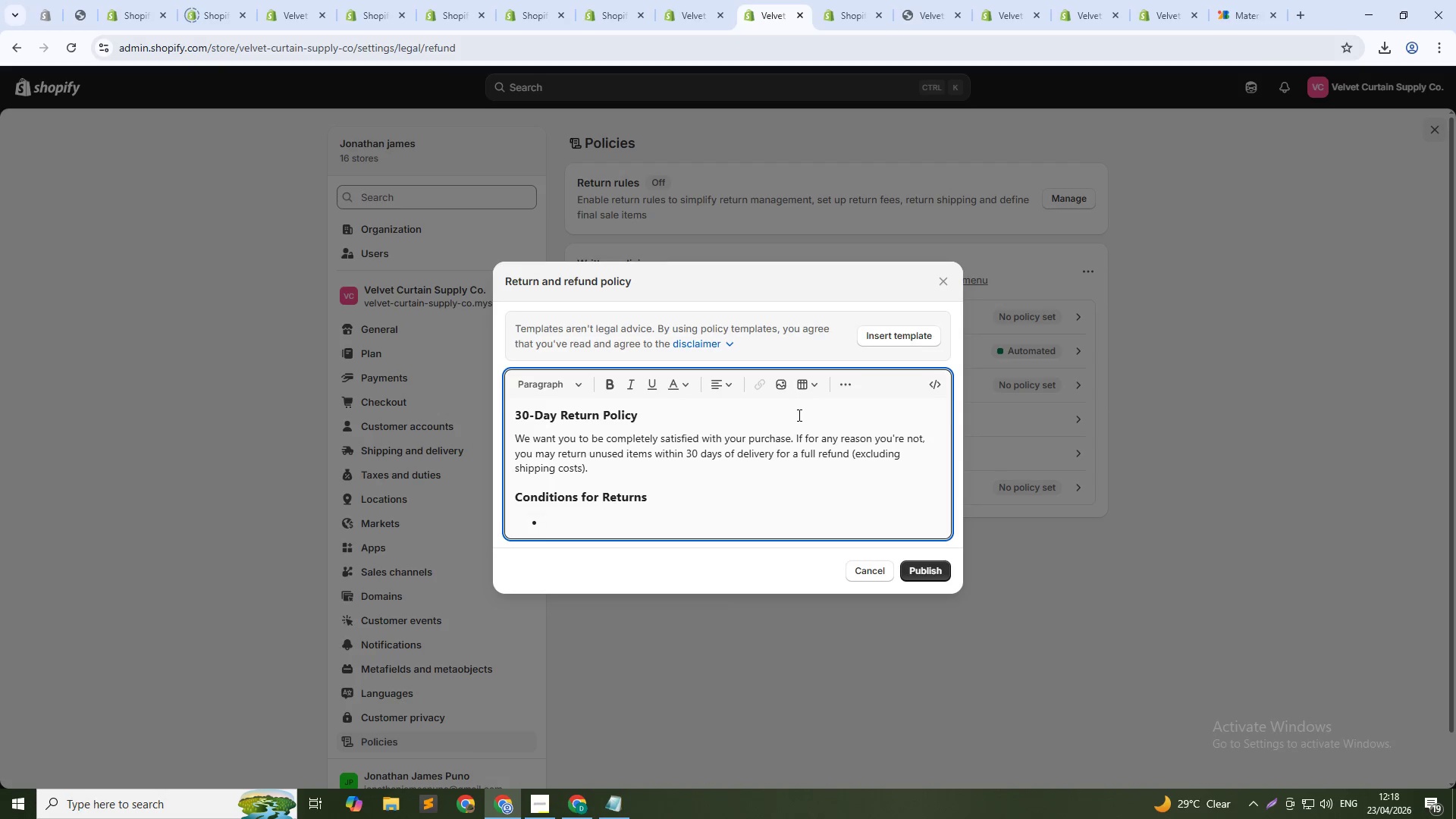 
type(Items must be unsed and in original)
 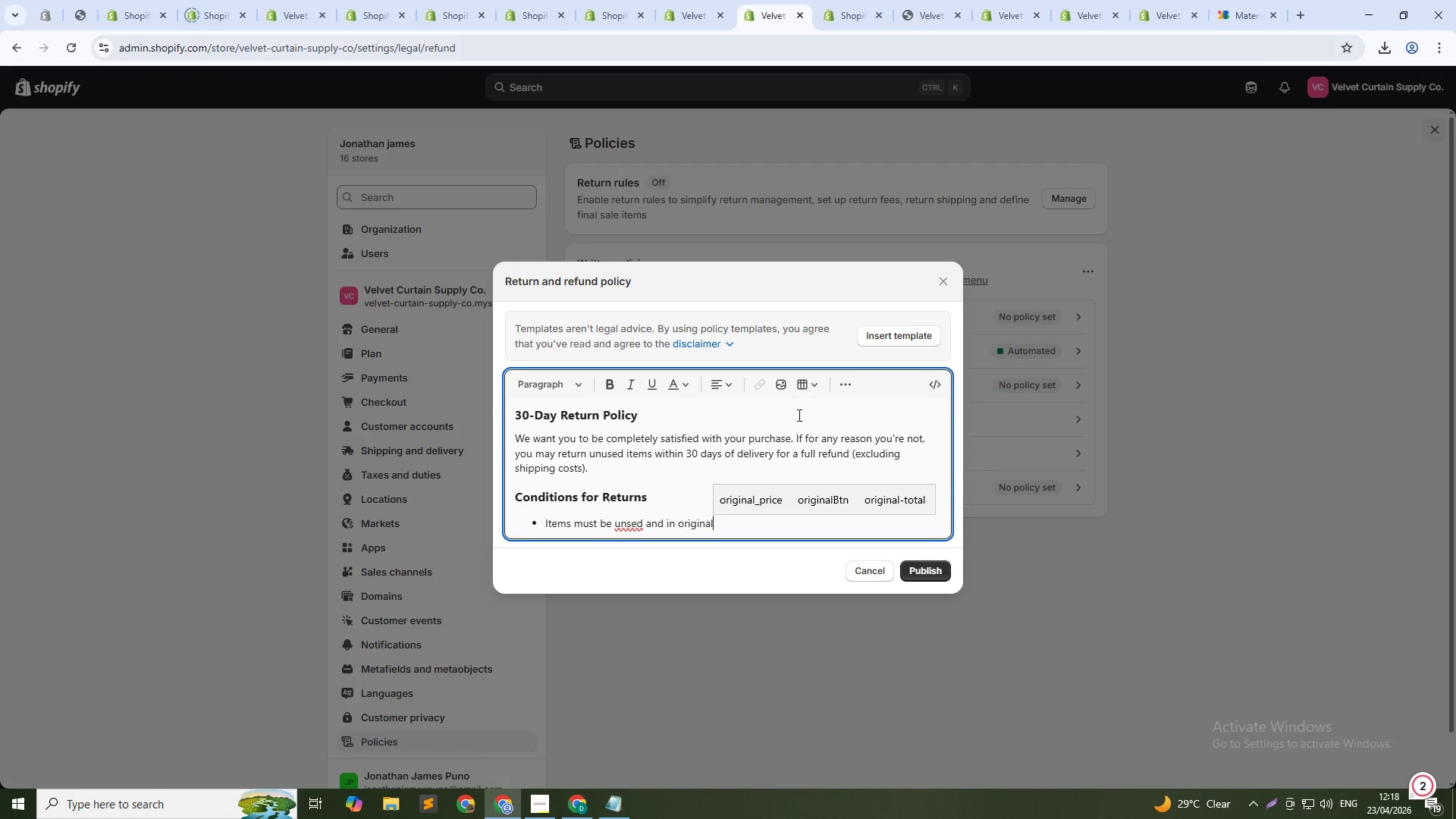 
hold_key(key=ArrowLeft, duration=1.03)
 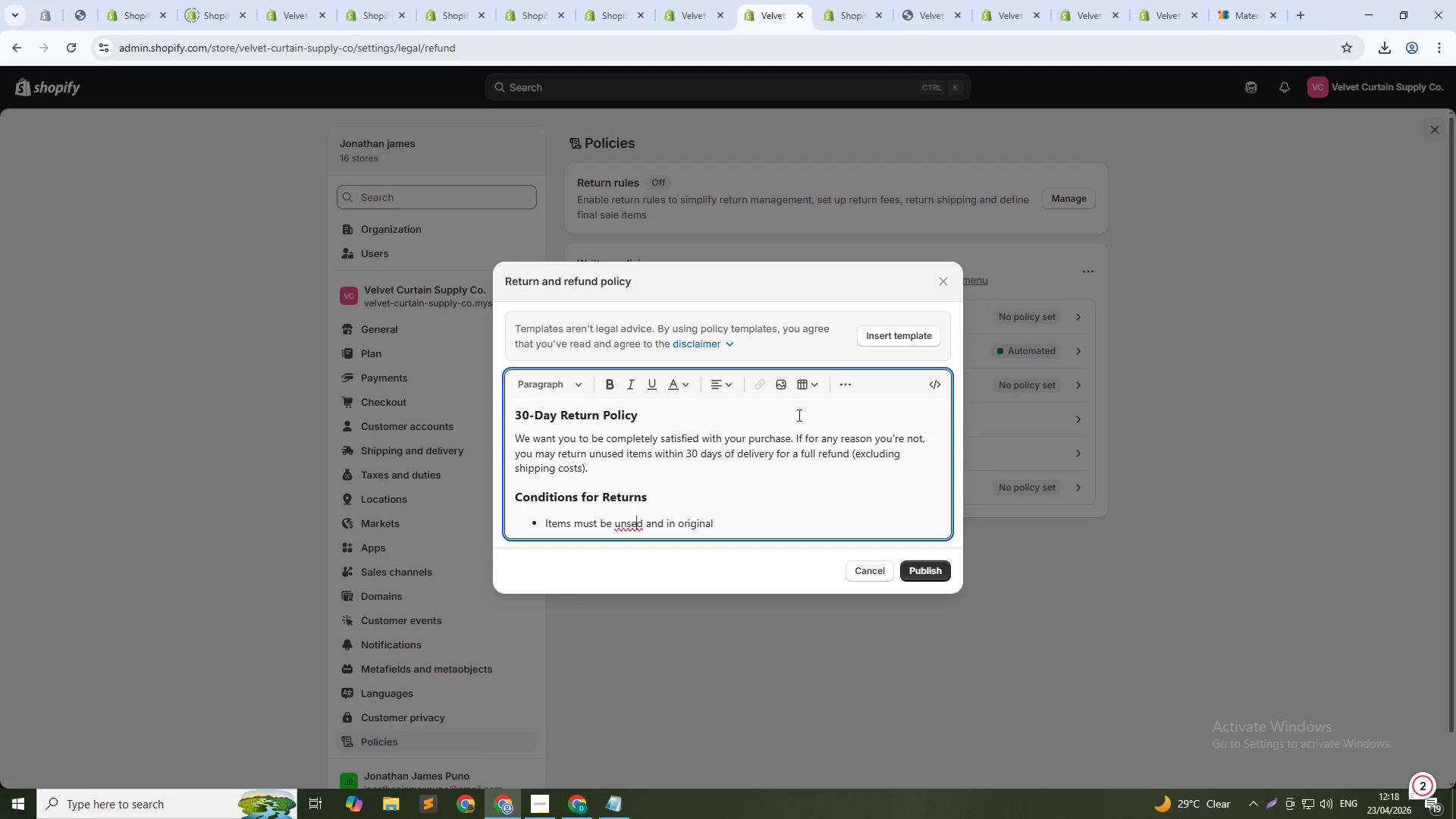 
key(ArrowLeft)
 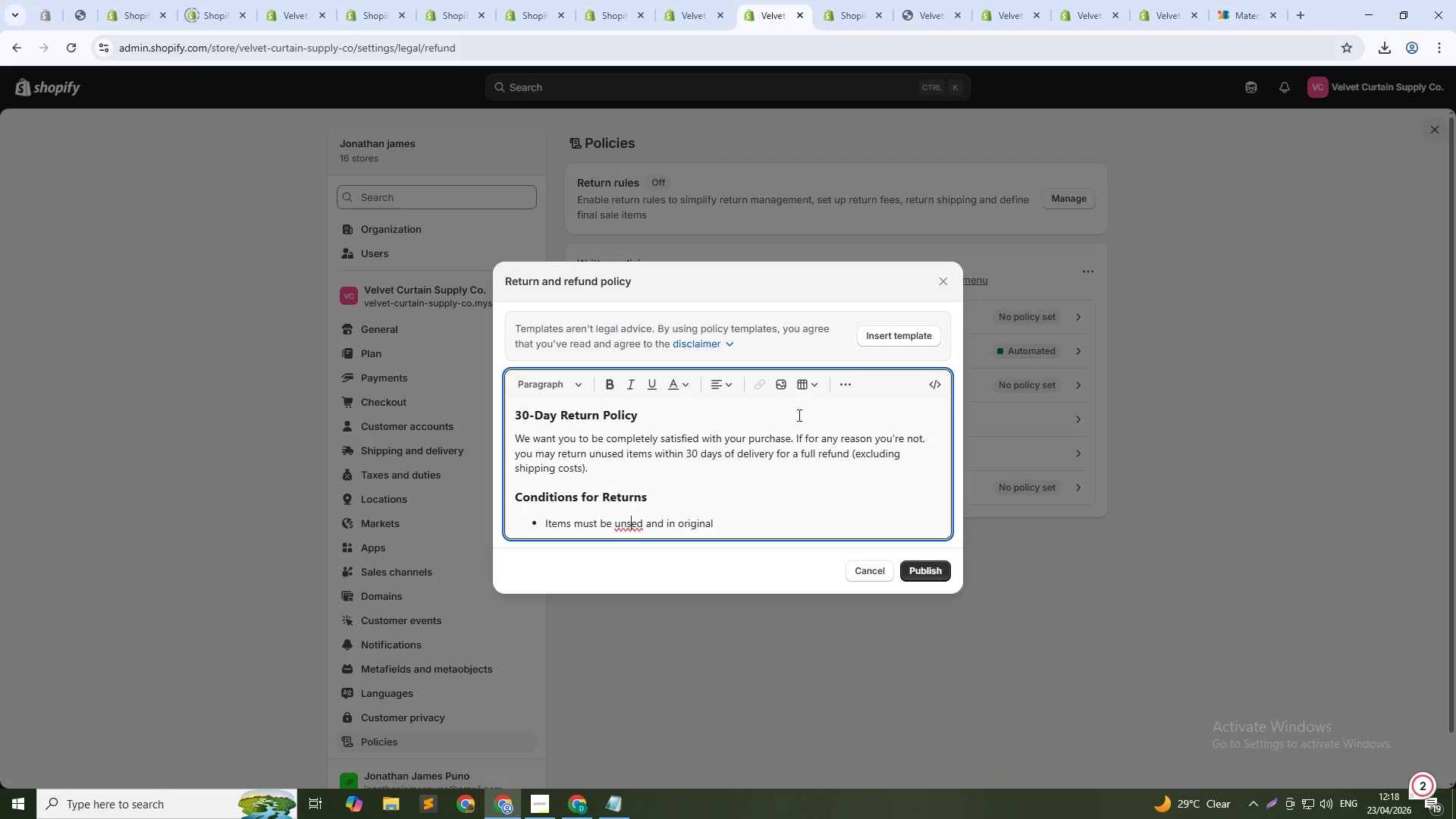 
key(ArrowLeft)
 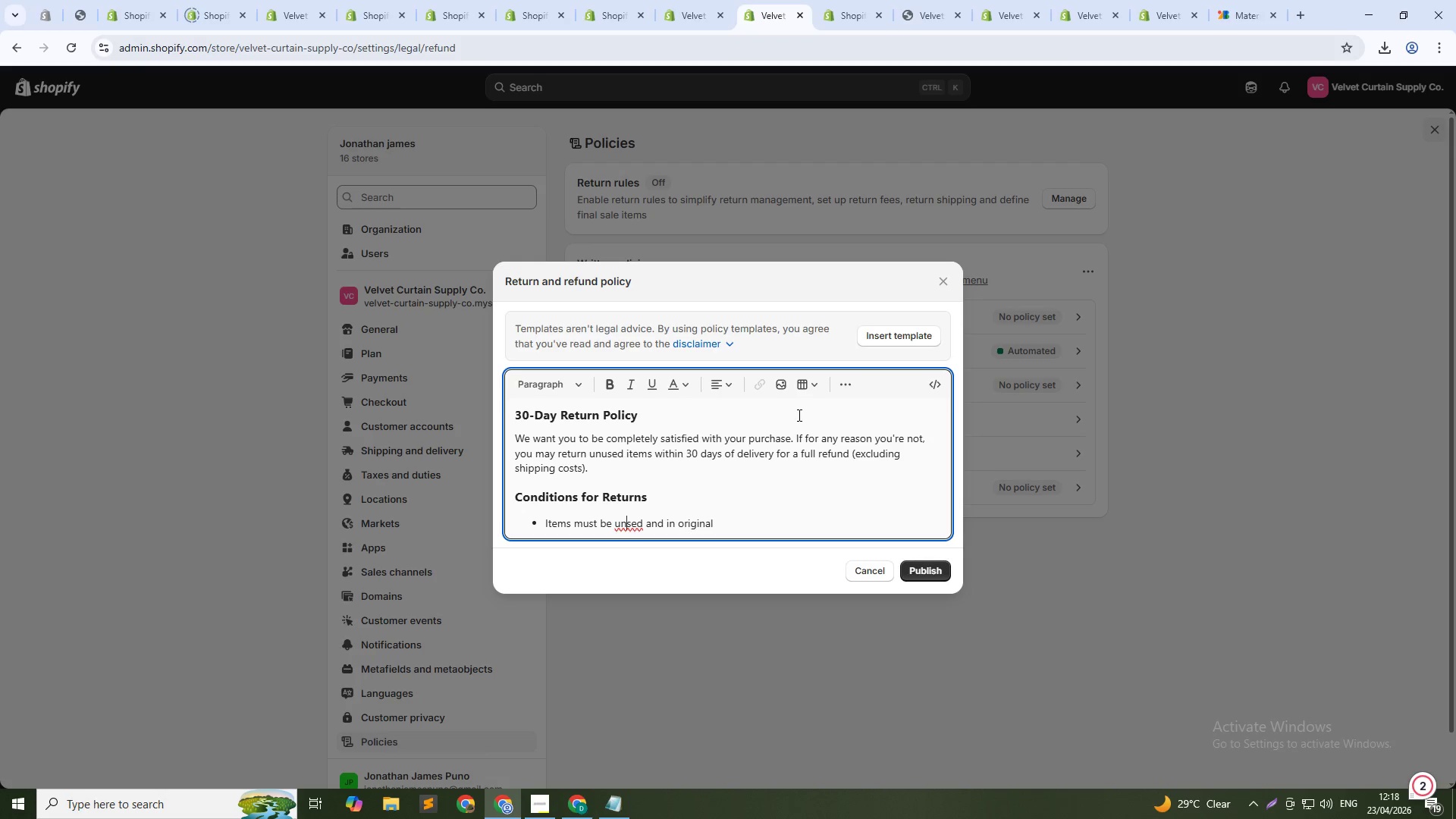 
key(U)
 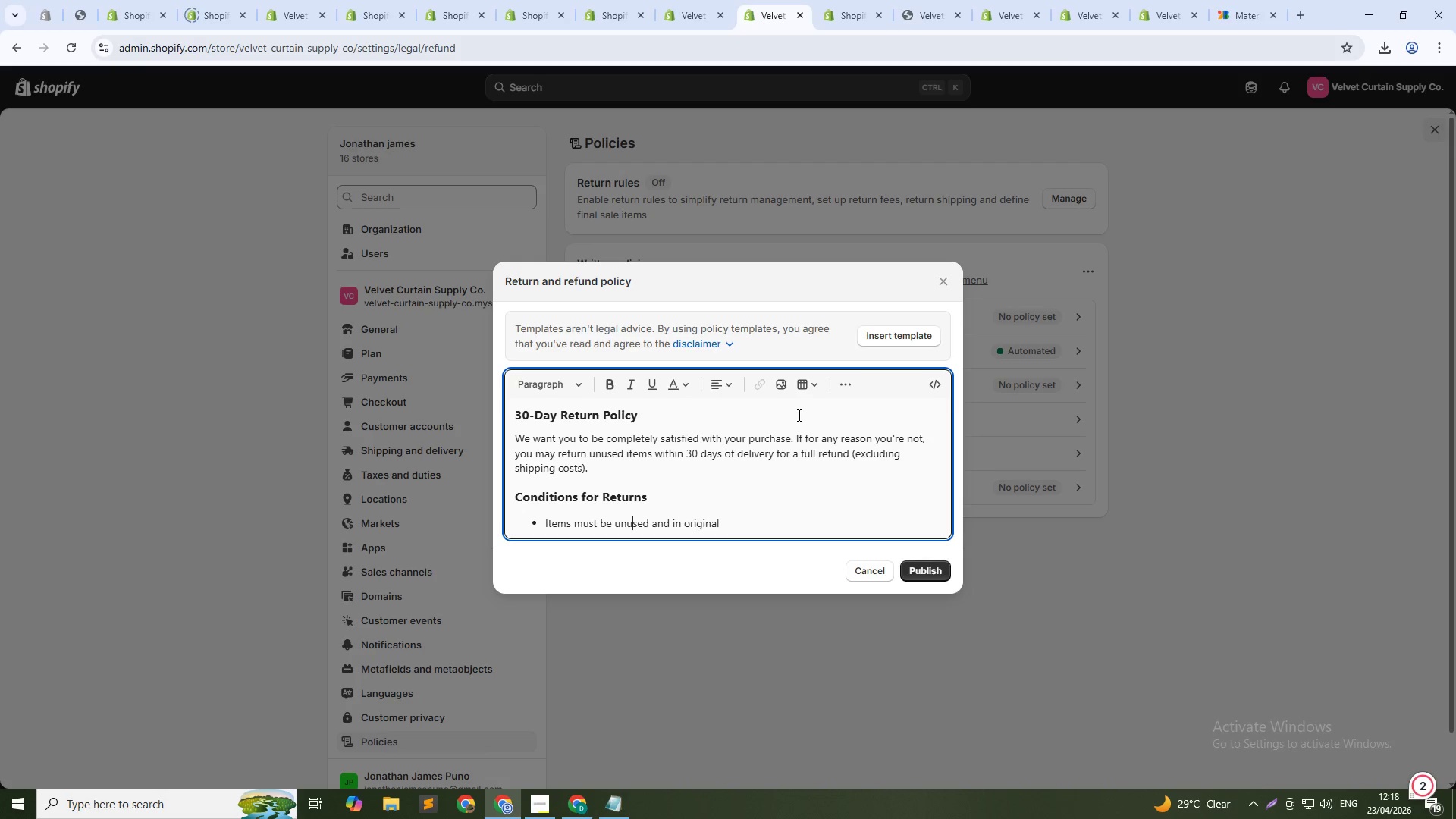 
key(ArrowDown)
 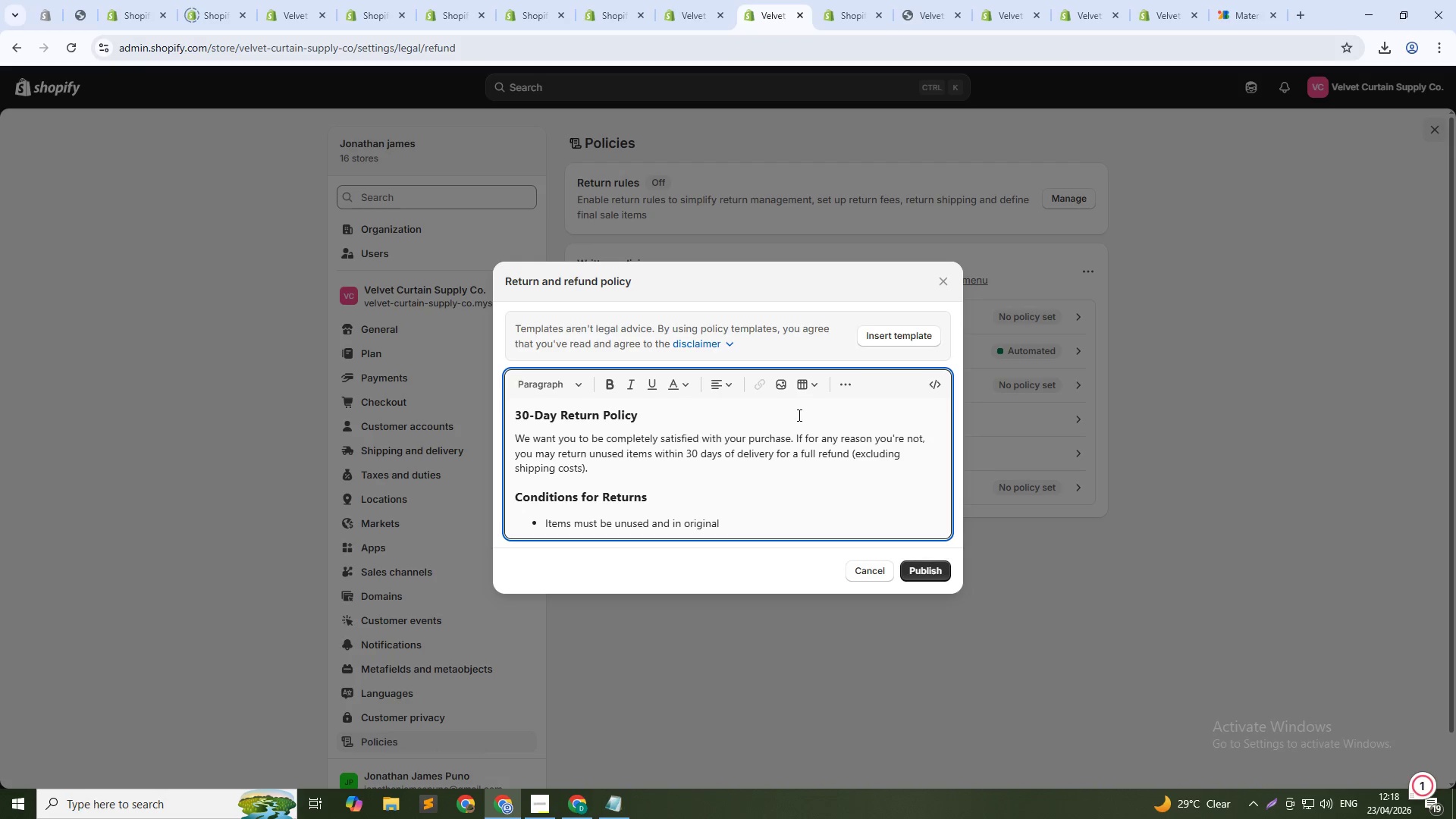 
type( packaging)
 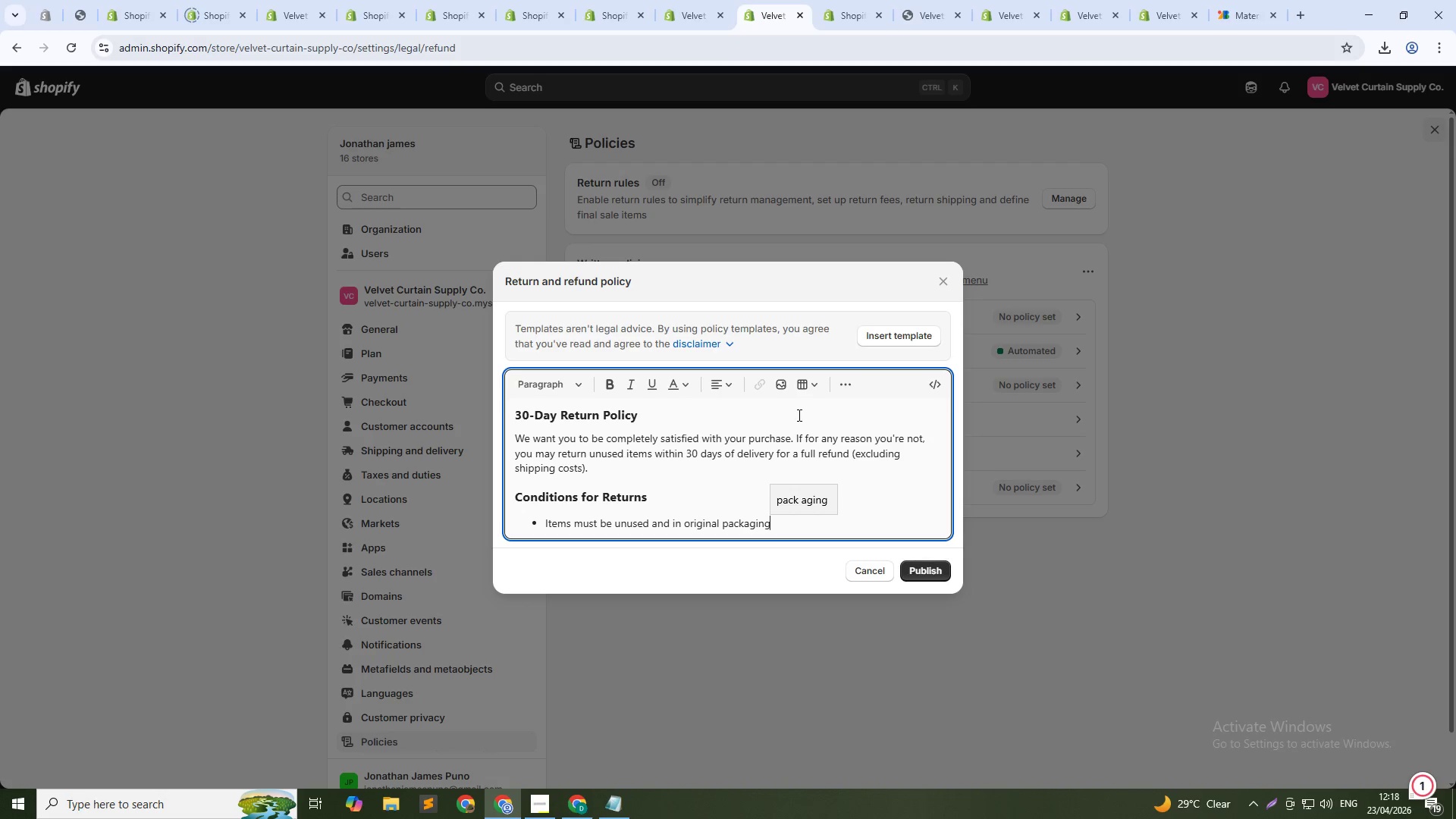 
key(Enter)
 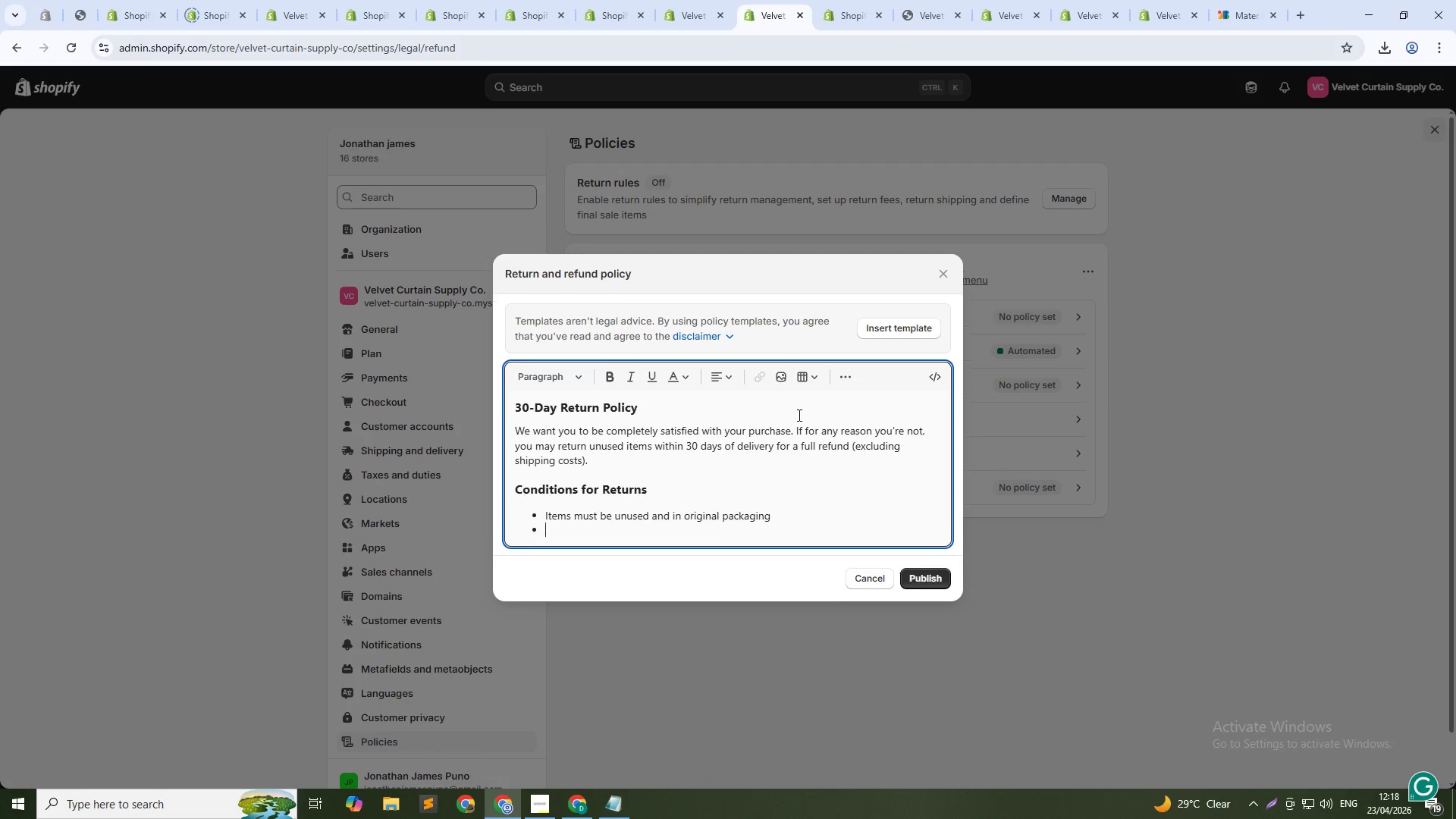 
type(Gimmicks and trick props must be unopened ())
 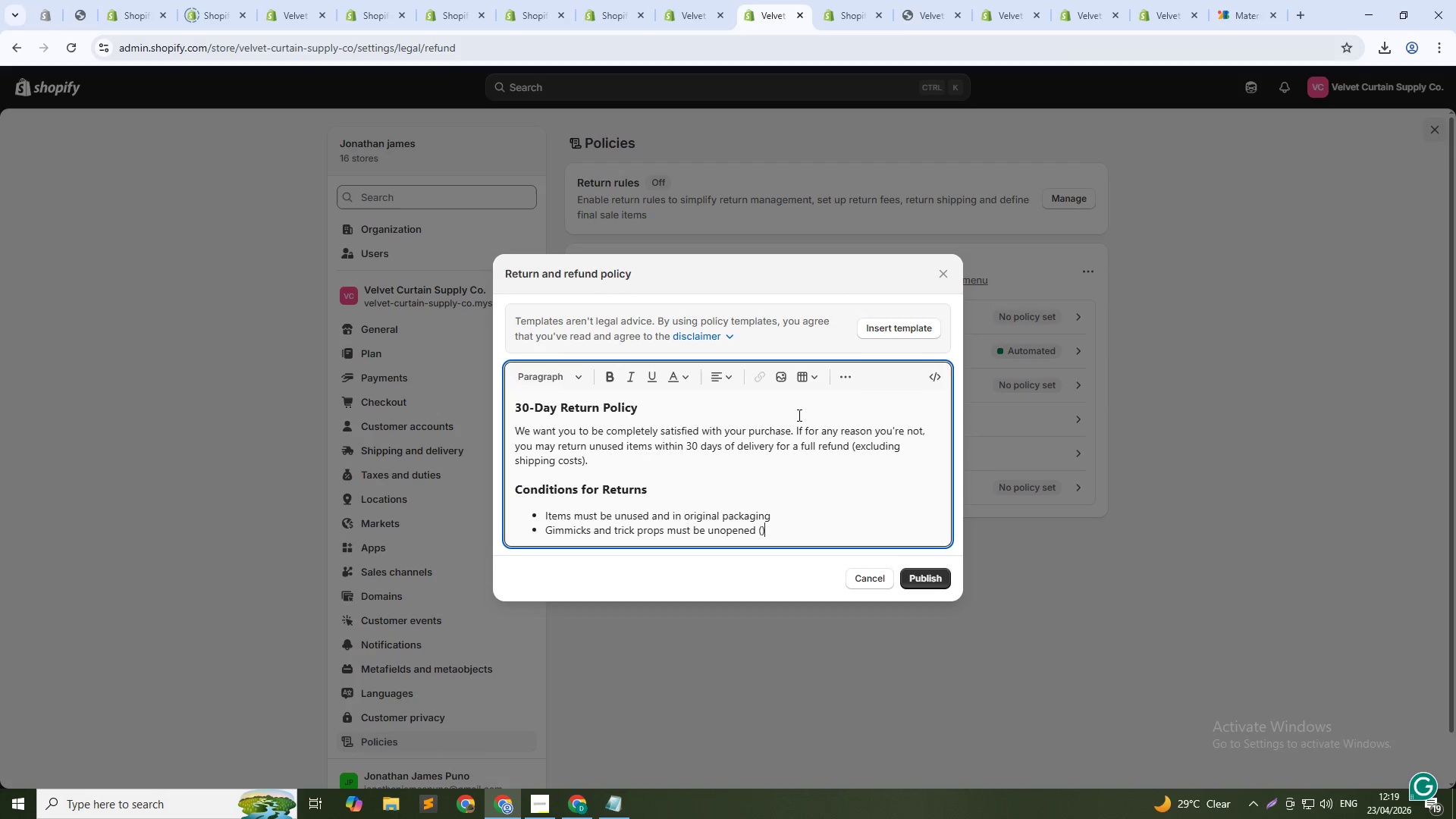 
key(ArrowLeft)
 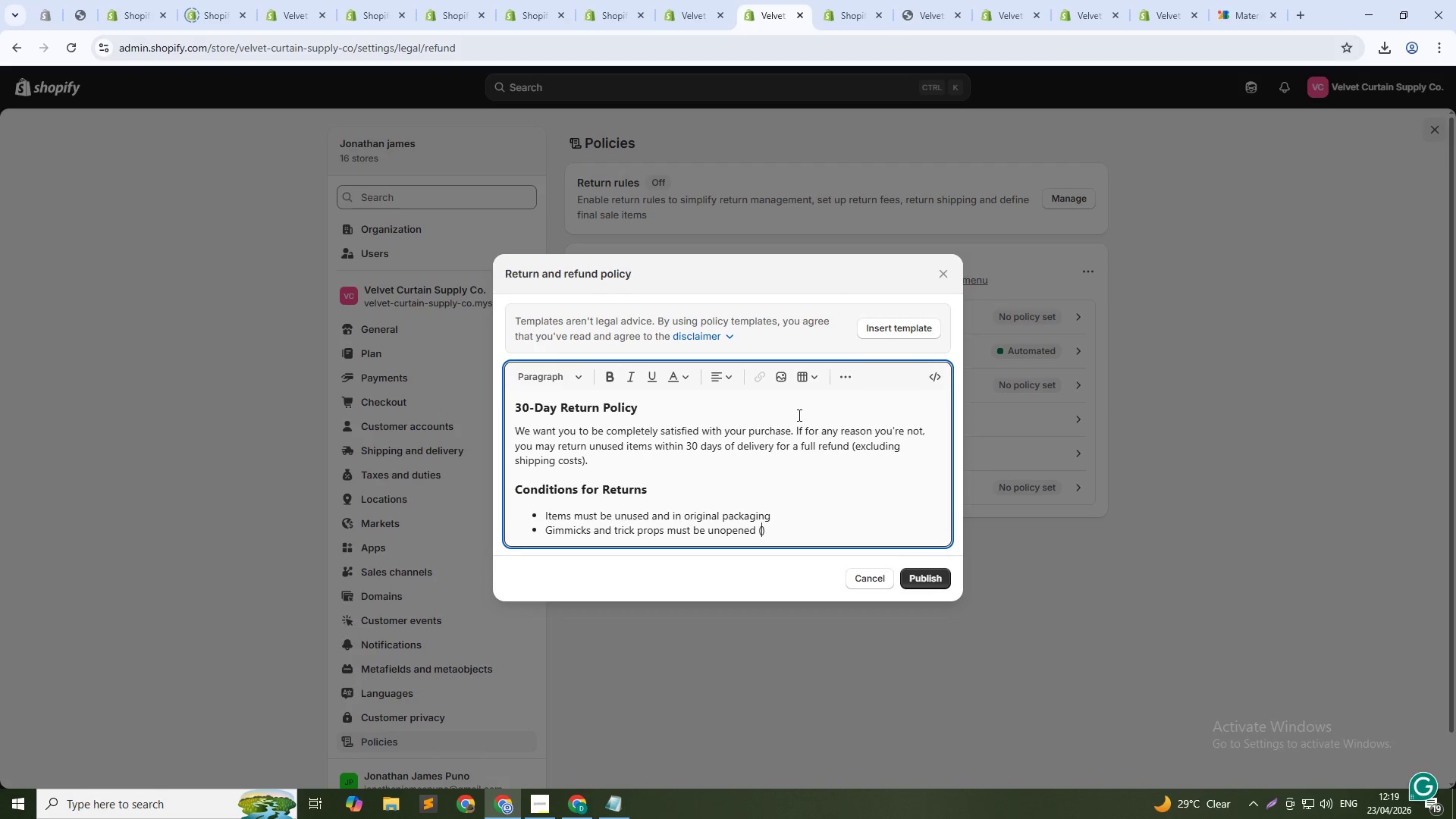 
type(sealed)
 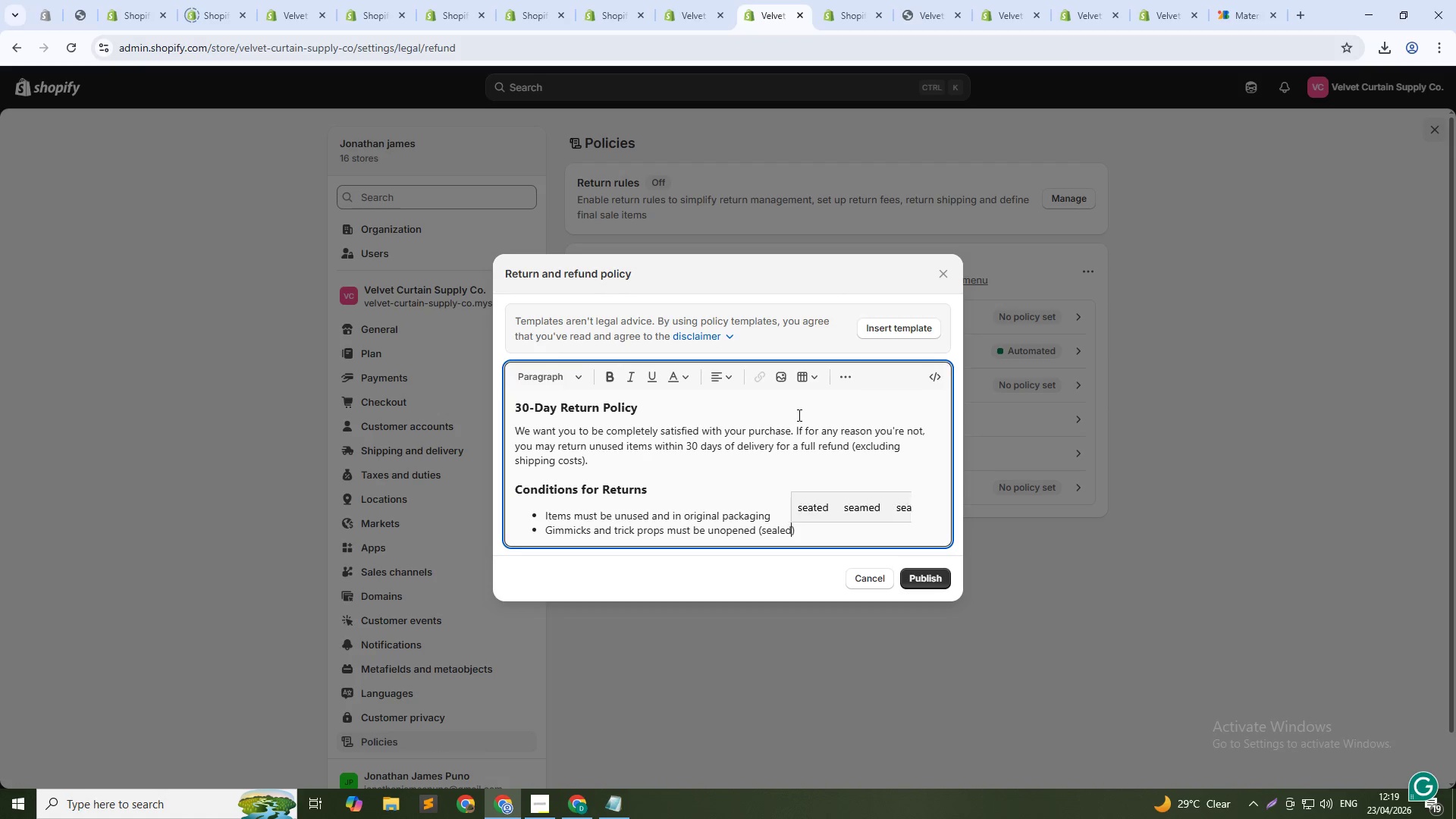 
key(ArrowDown)
 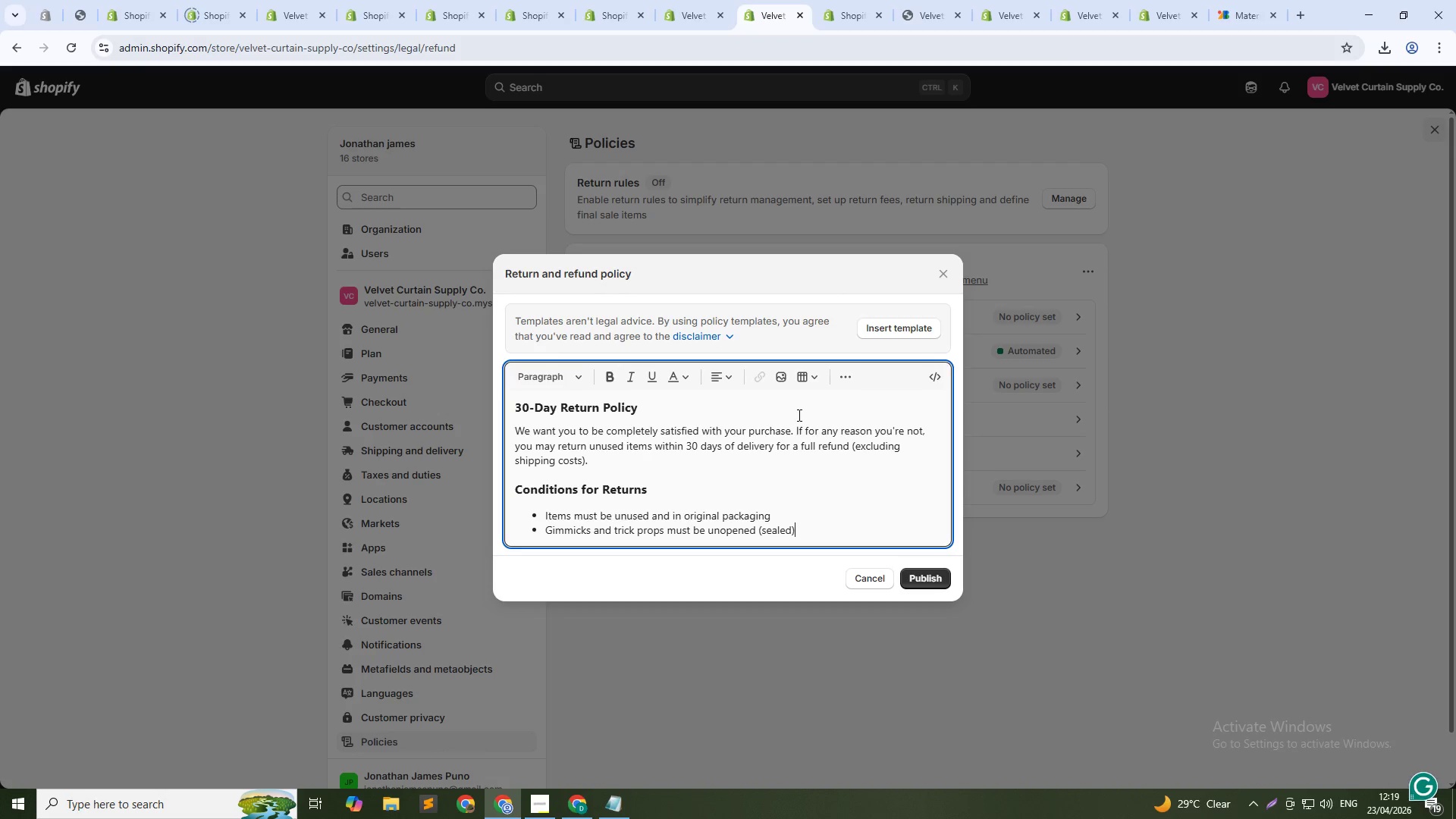 
key(Enter)
 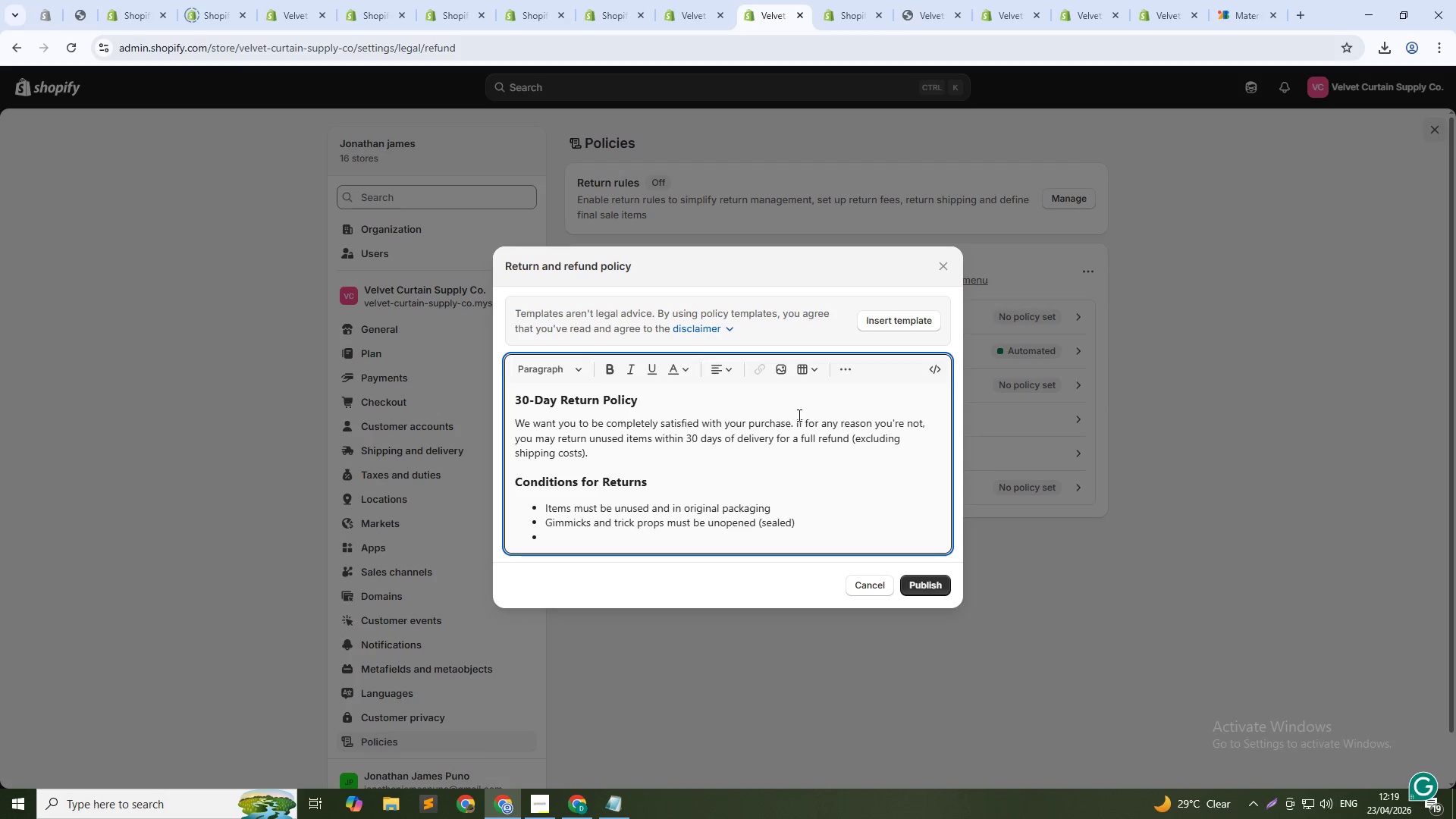 
type(Apparel items must have tags attached)
 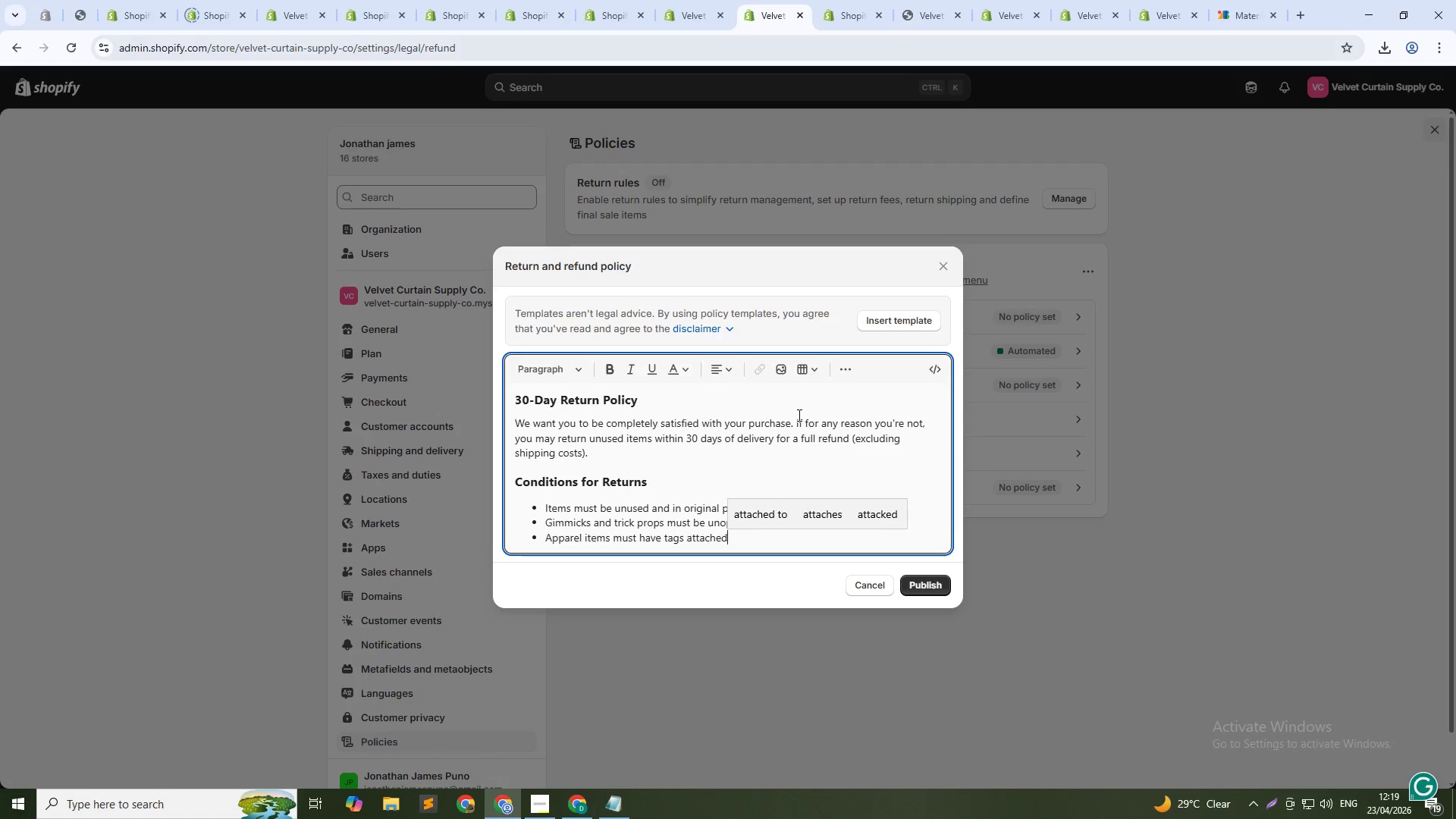 
key(Enter)
 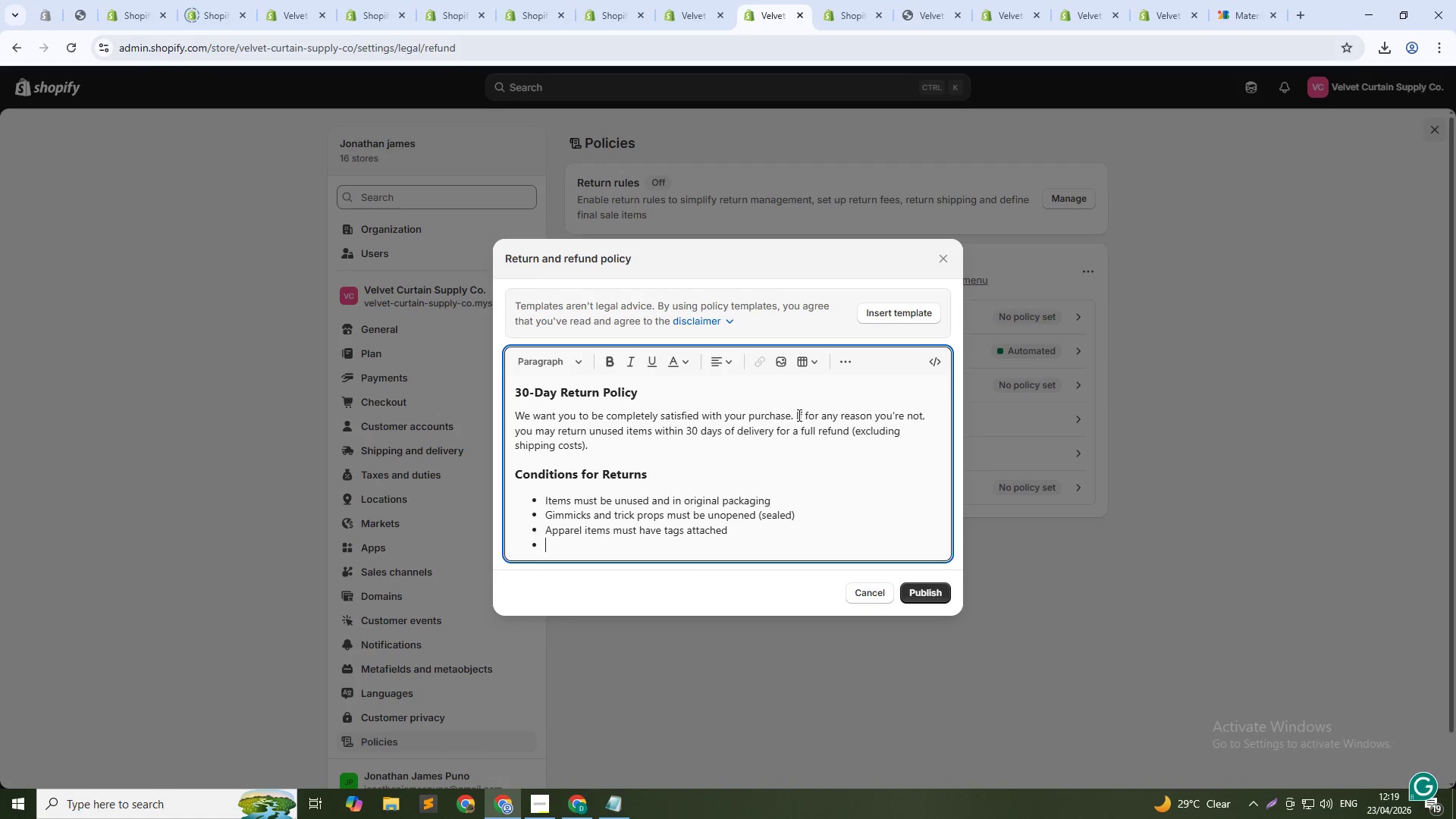 
type(Digital prodc)
key(Backspace)
type(ucts and instructional videos re non-refundable)
 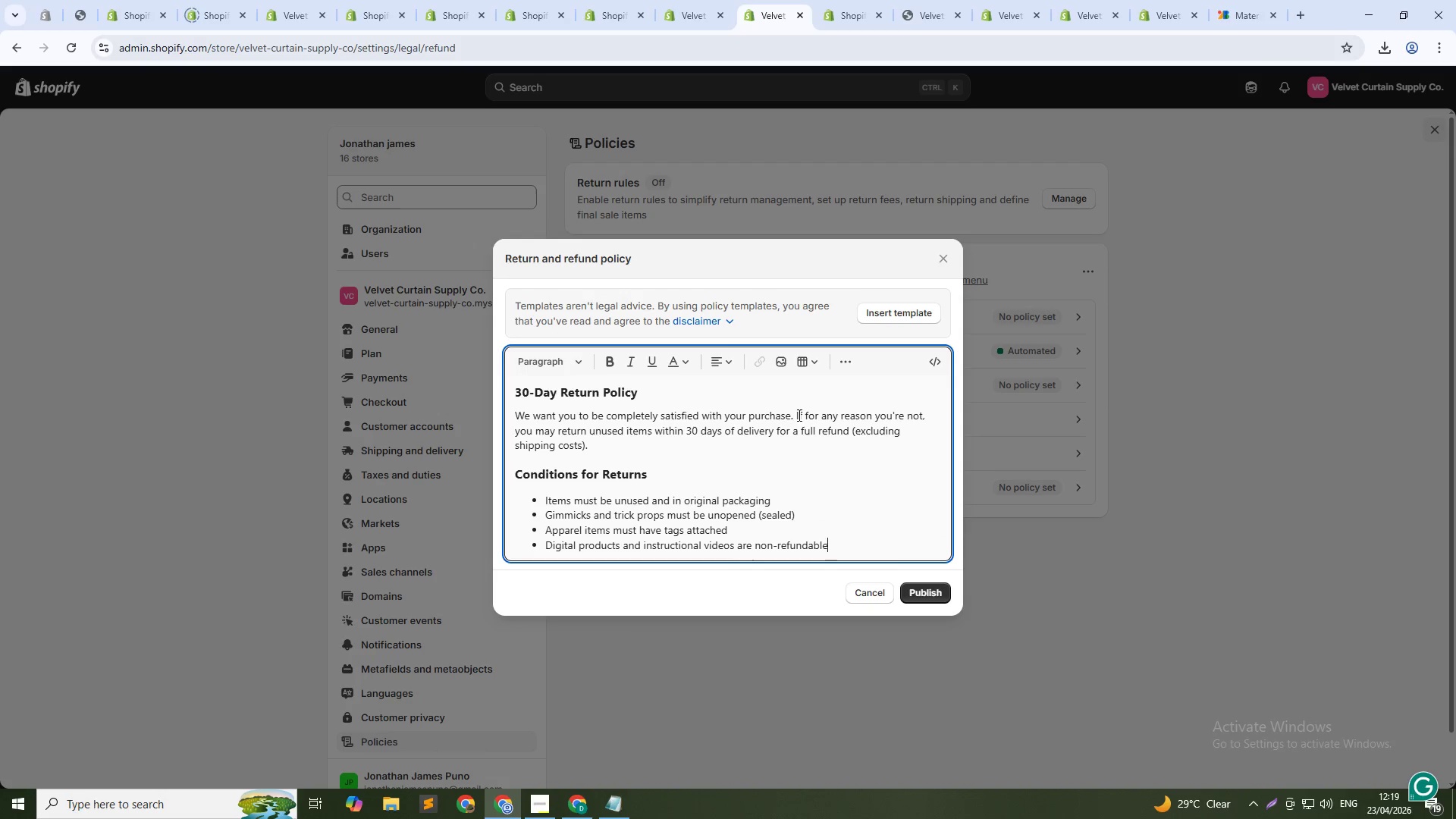 
key(Enter)
 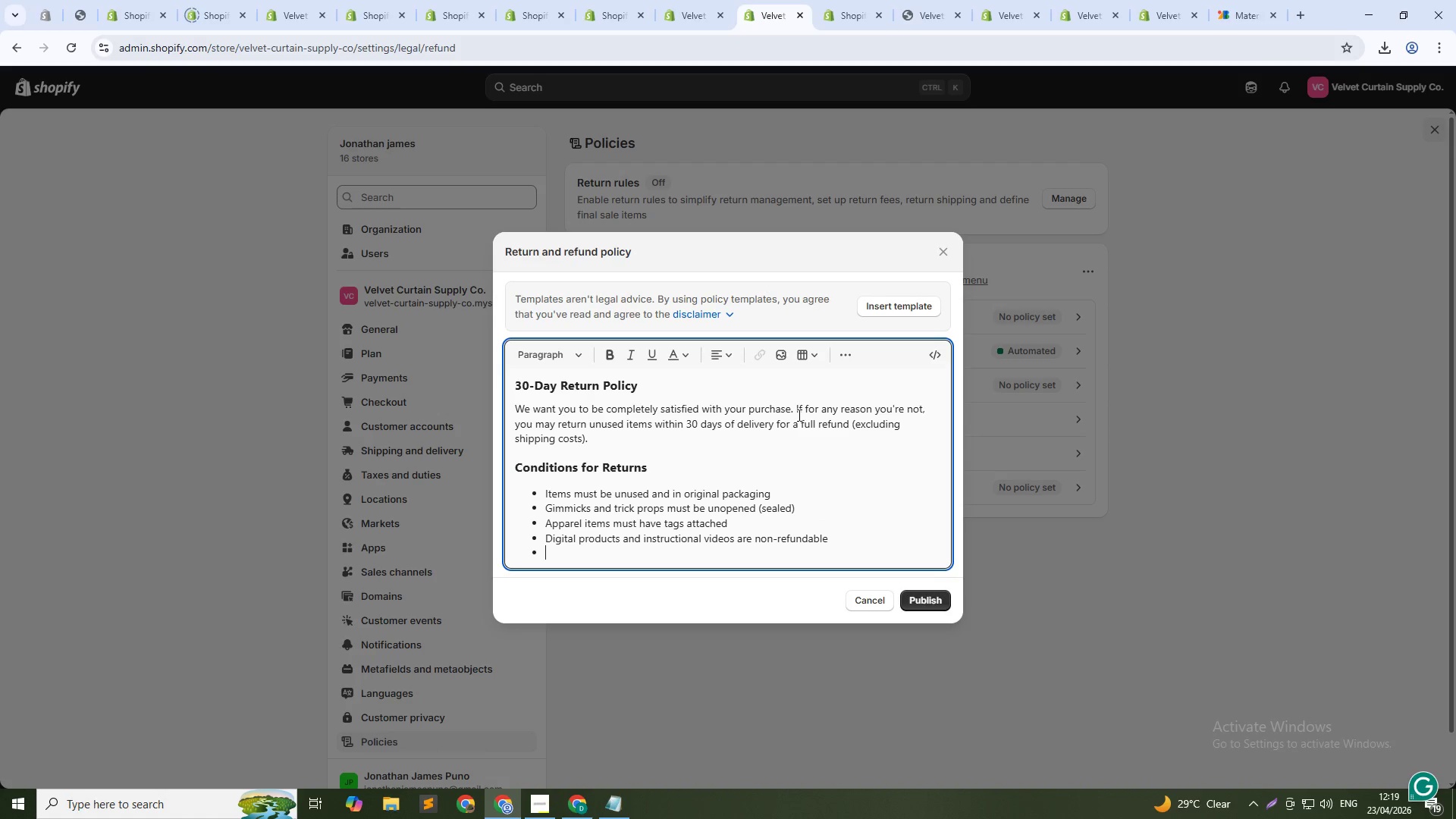 
key(Enter)
 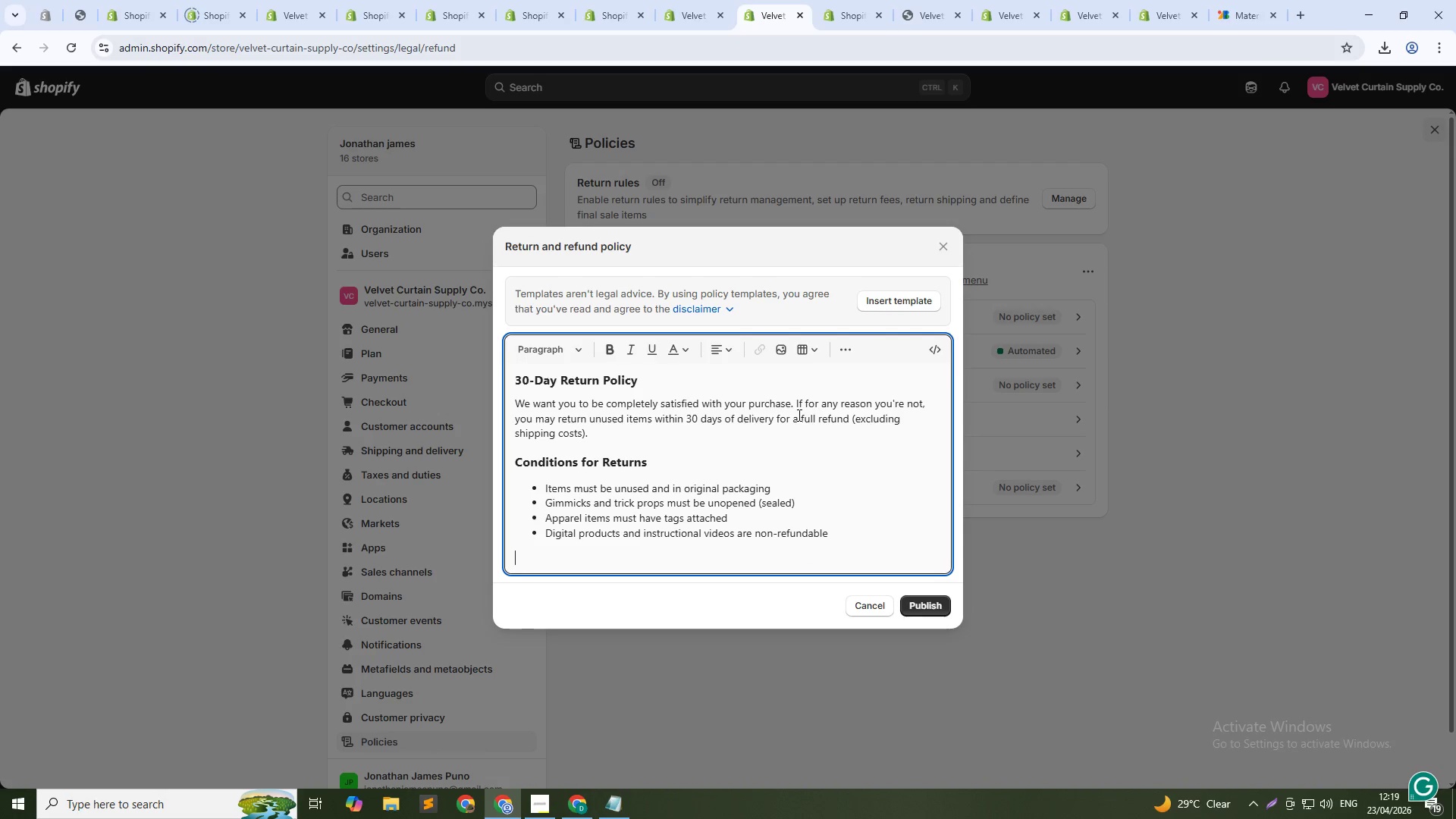 
type(How to Initiate a Return)
 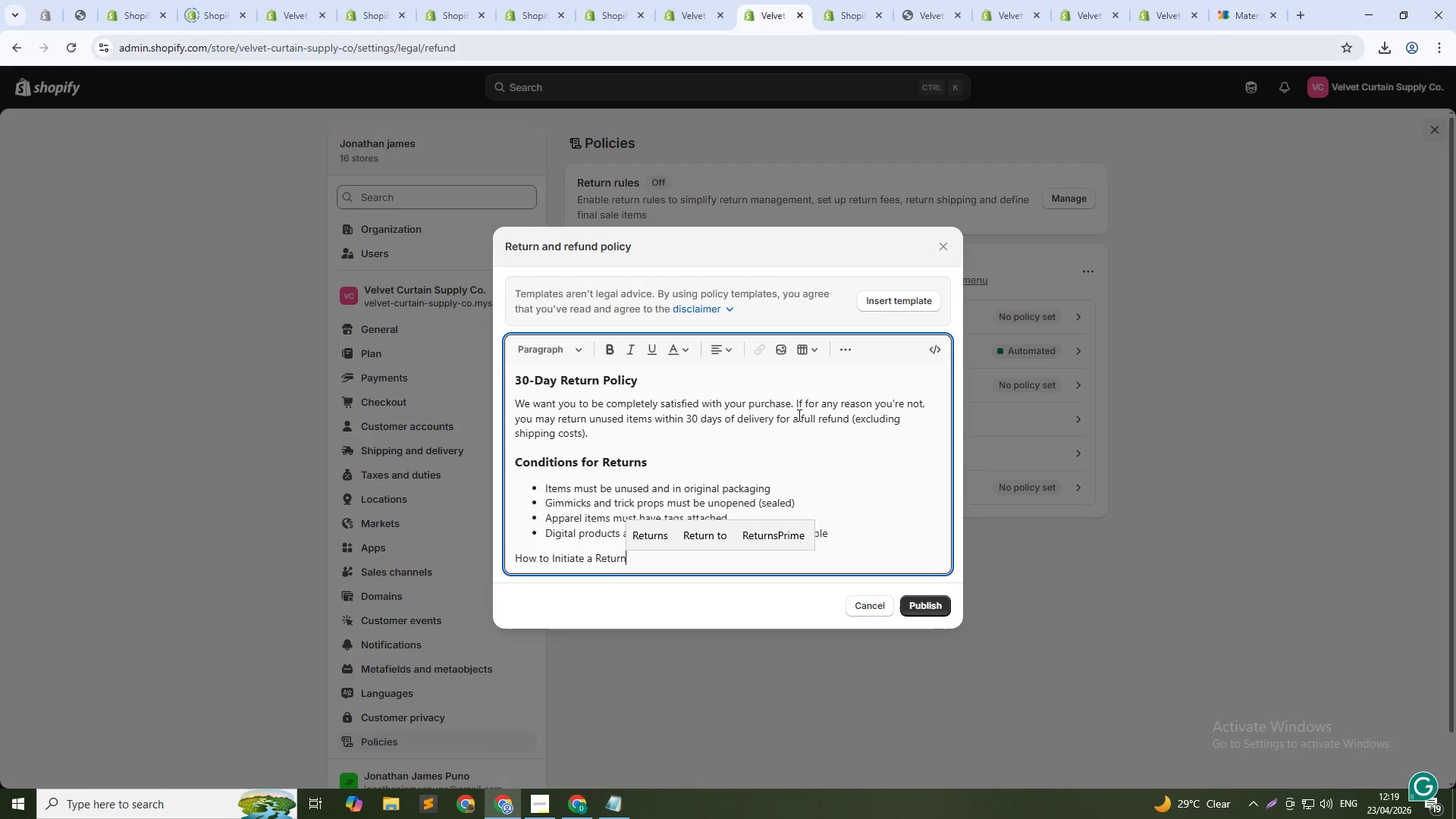 
key(Control+Shift+ArrowLeft)
 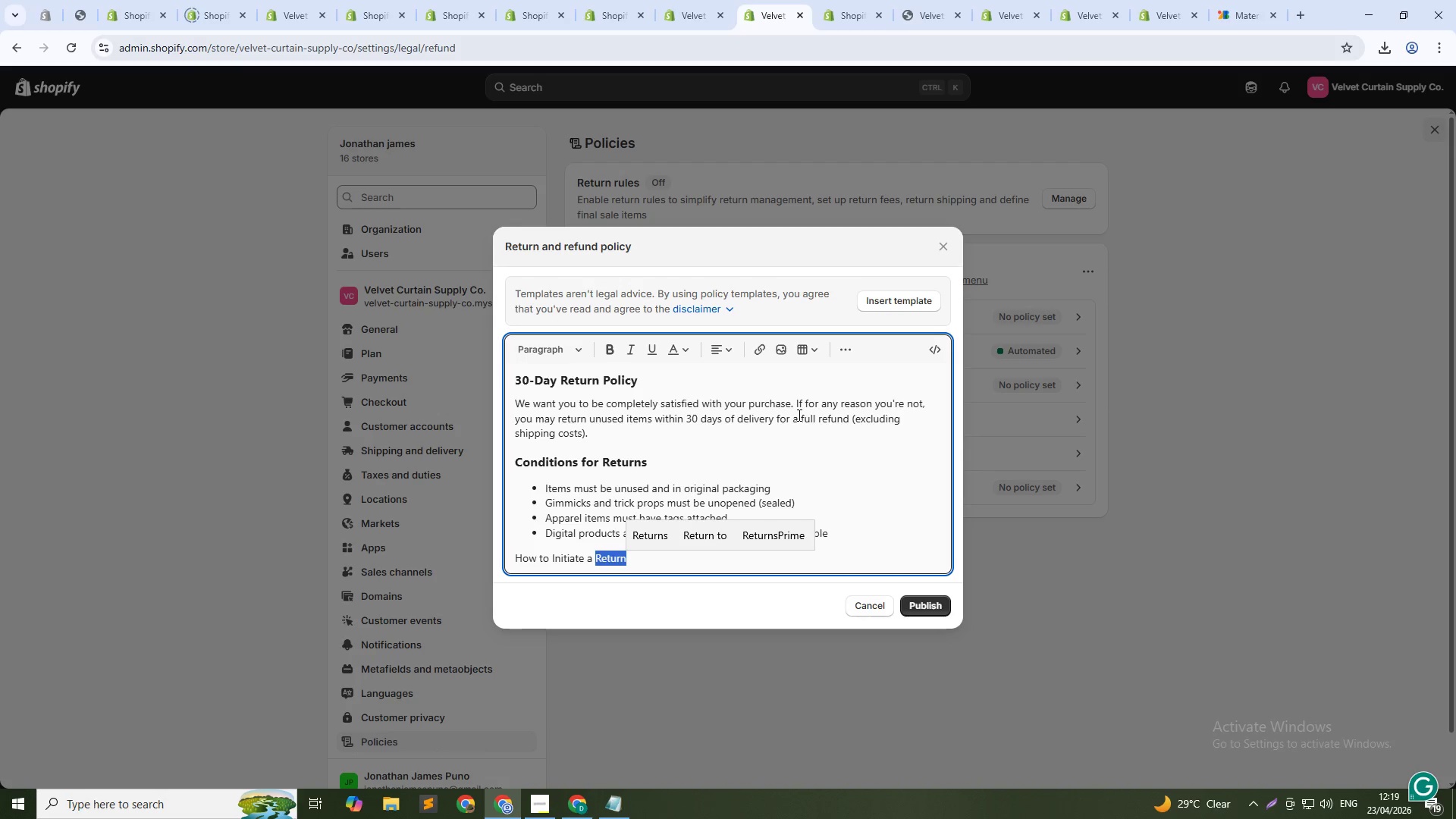 
key(Control+Shift+ArrowLeft)
 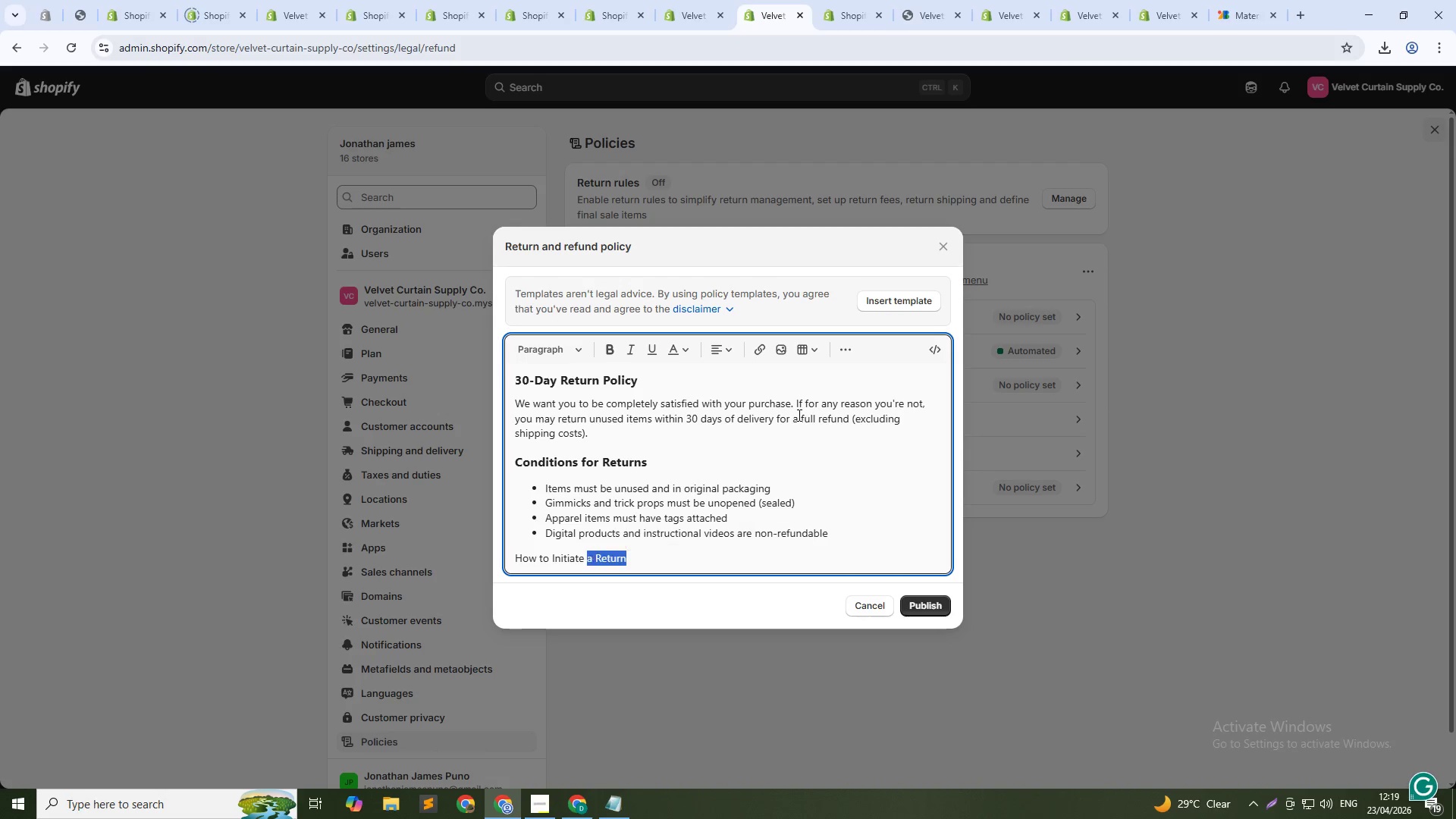 
key(Control+Shift+ArrowLeft)
 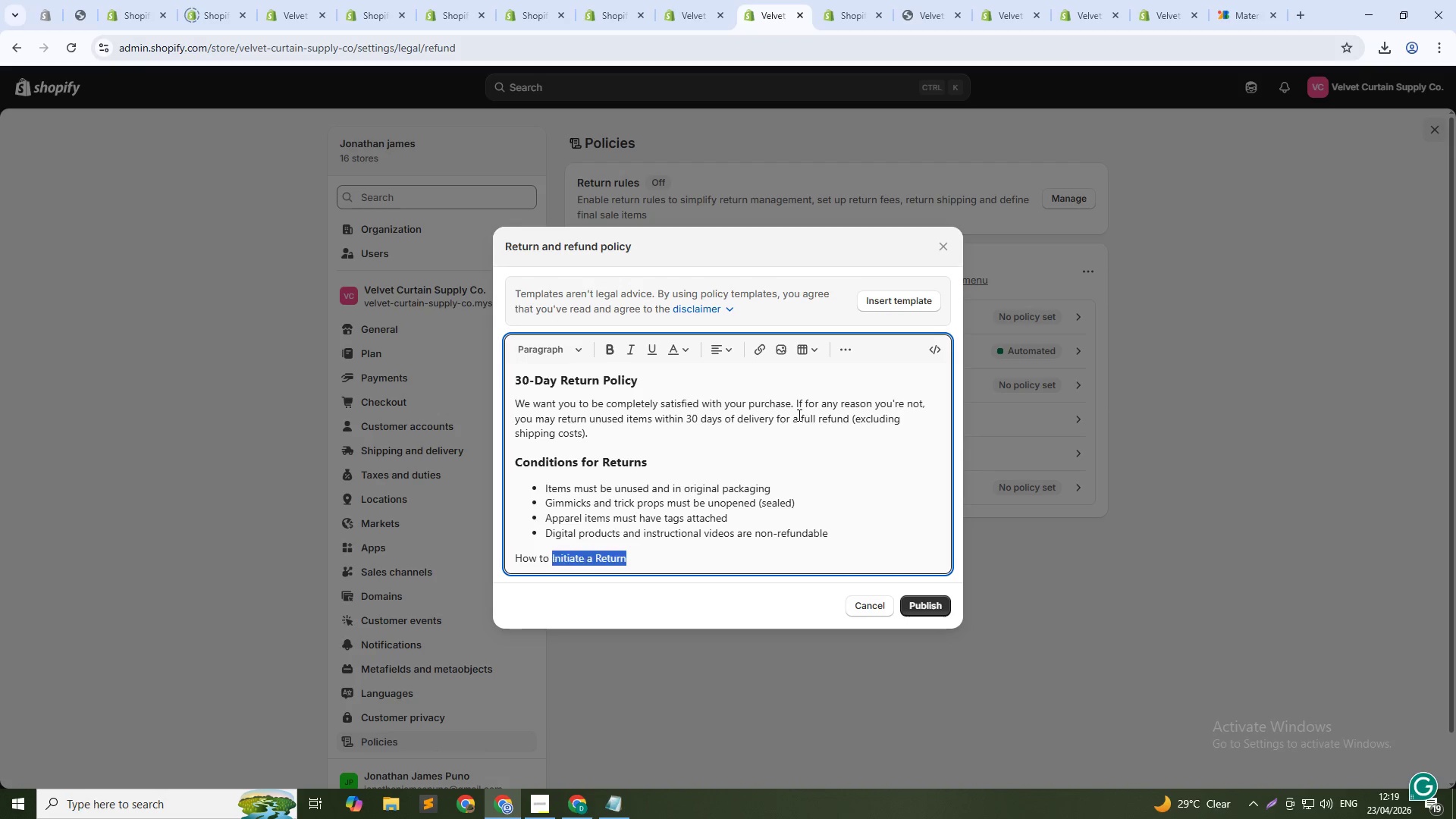 
key(Control+Shift+ArrowLeft)
 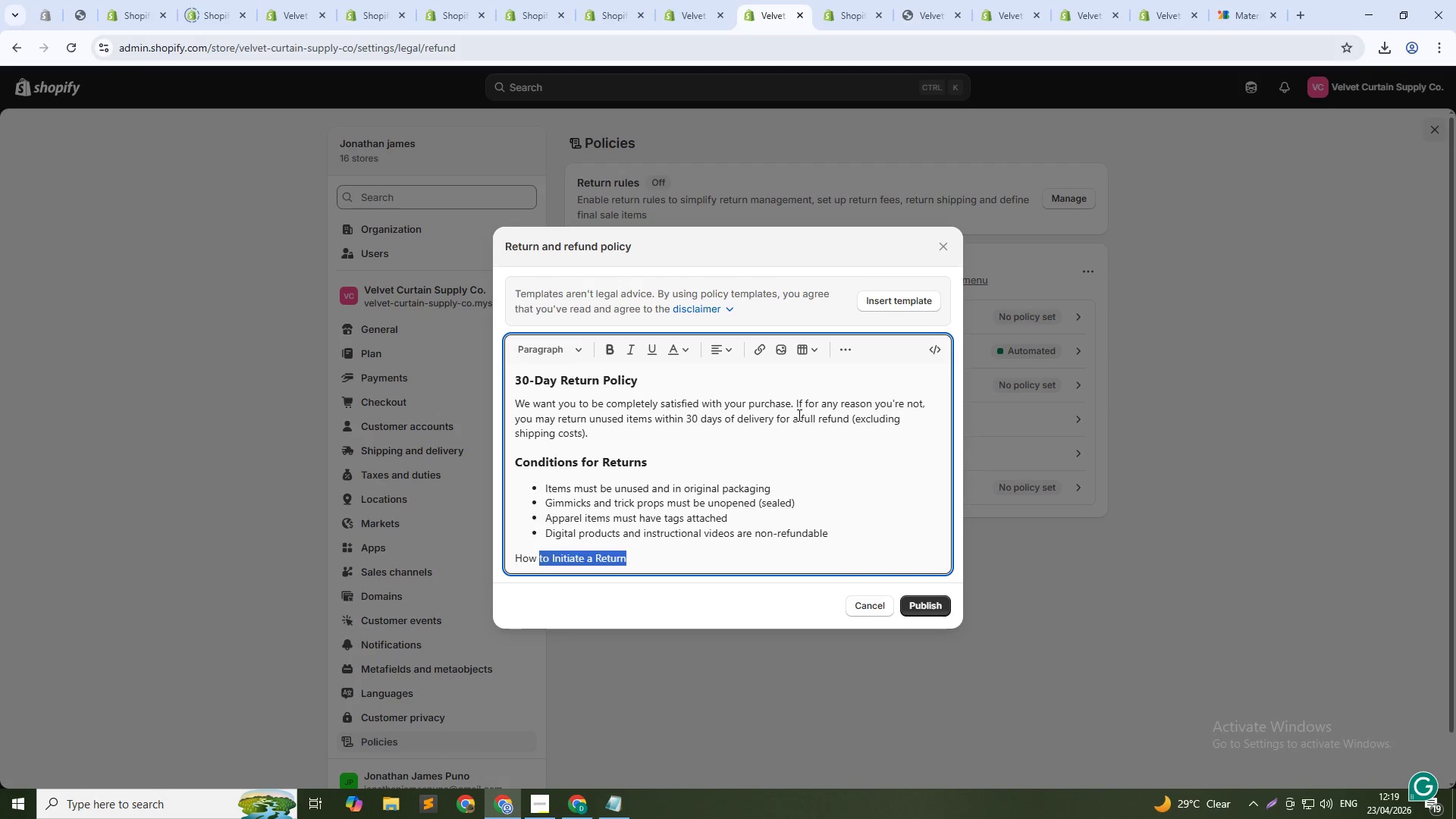 
key(Control+Shift+ArrowLeft)
 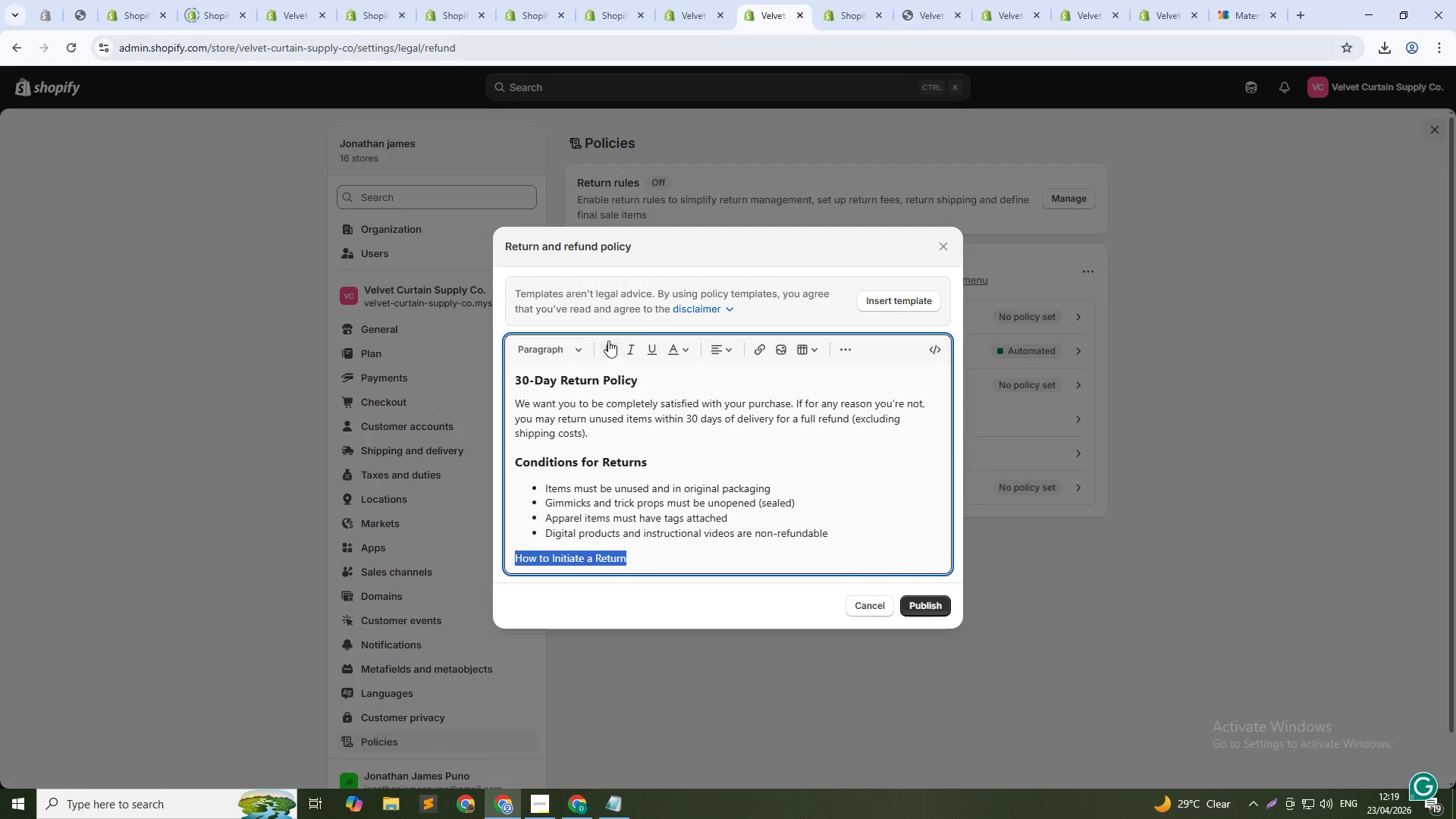 
left_click([582, 345])
 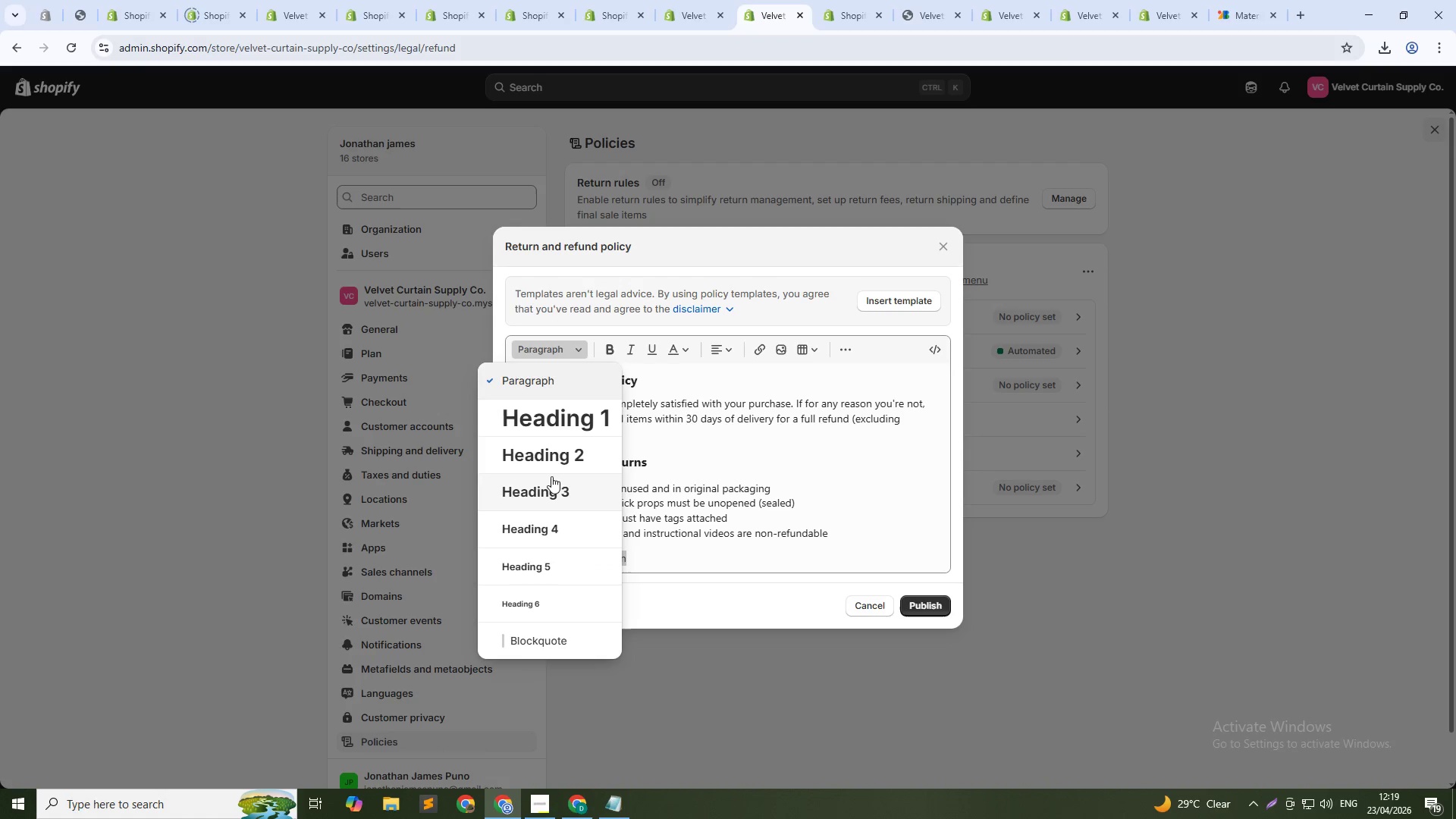 
left_click([553, 494])
 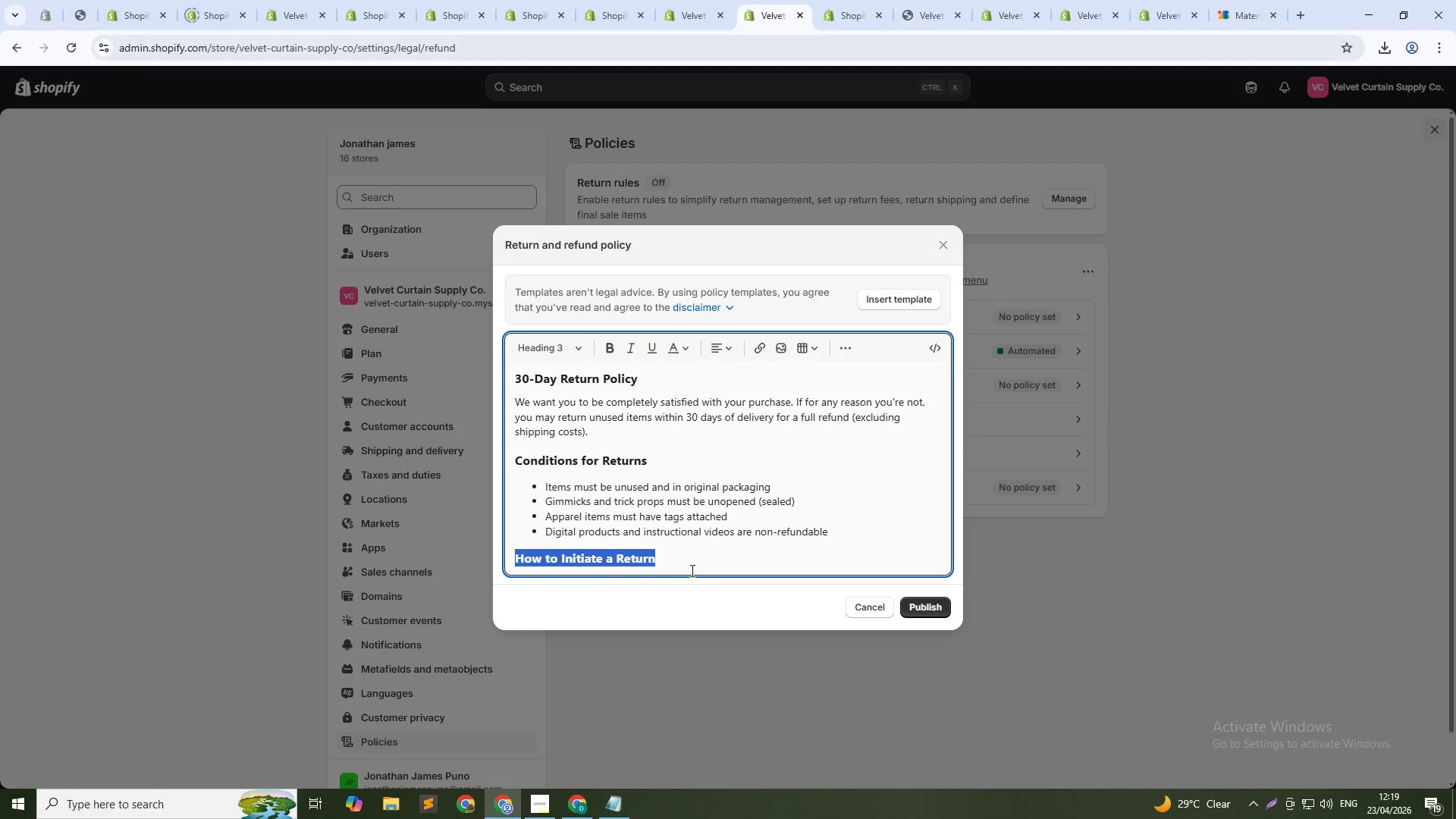 
left_click([691, 563])
 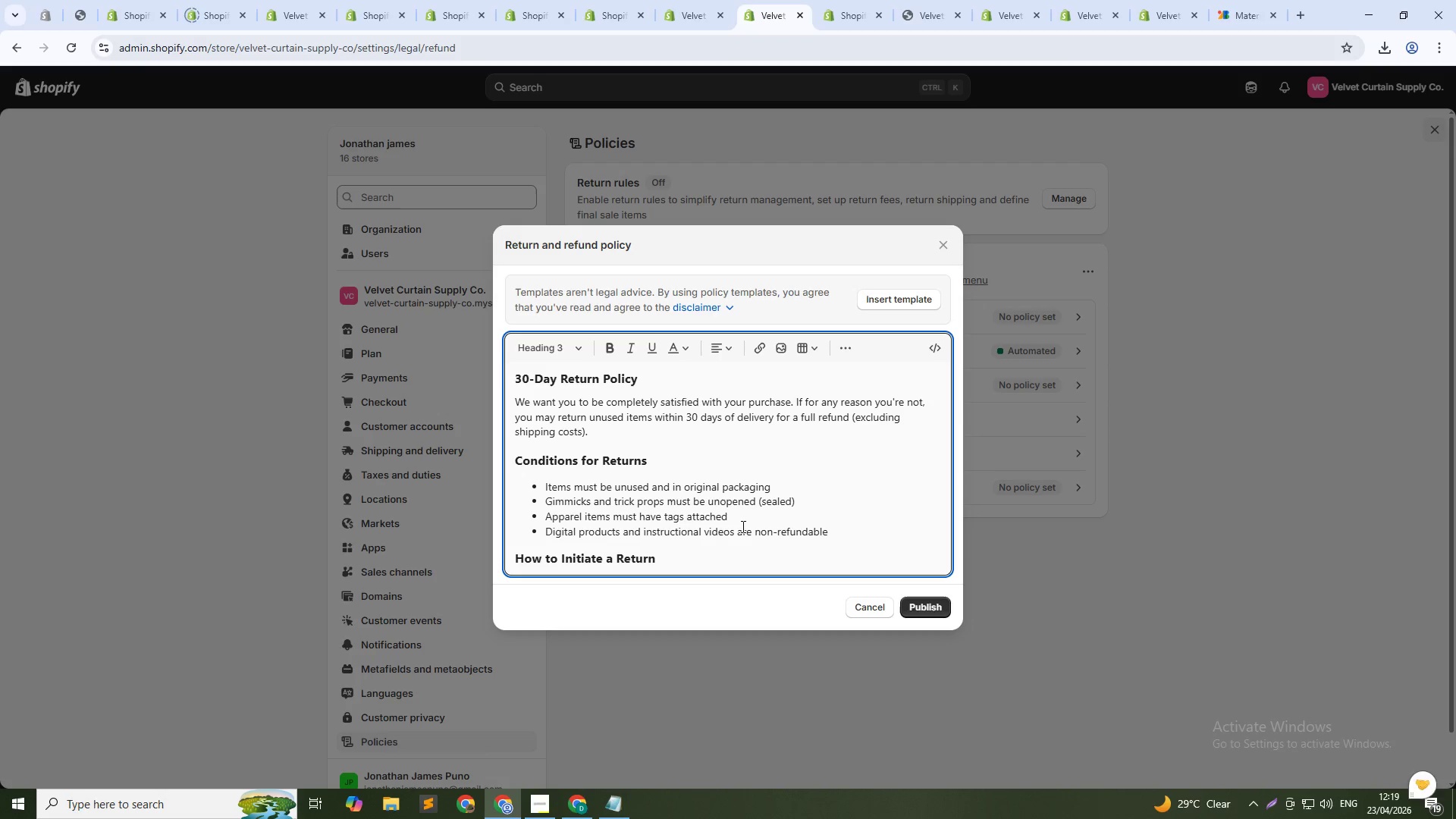 
key(NumpadEnter)
 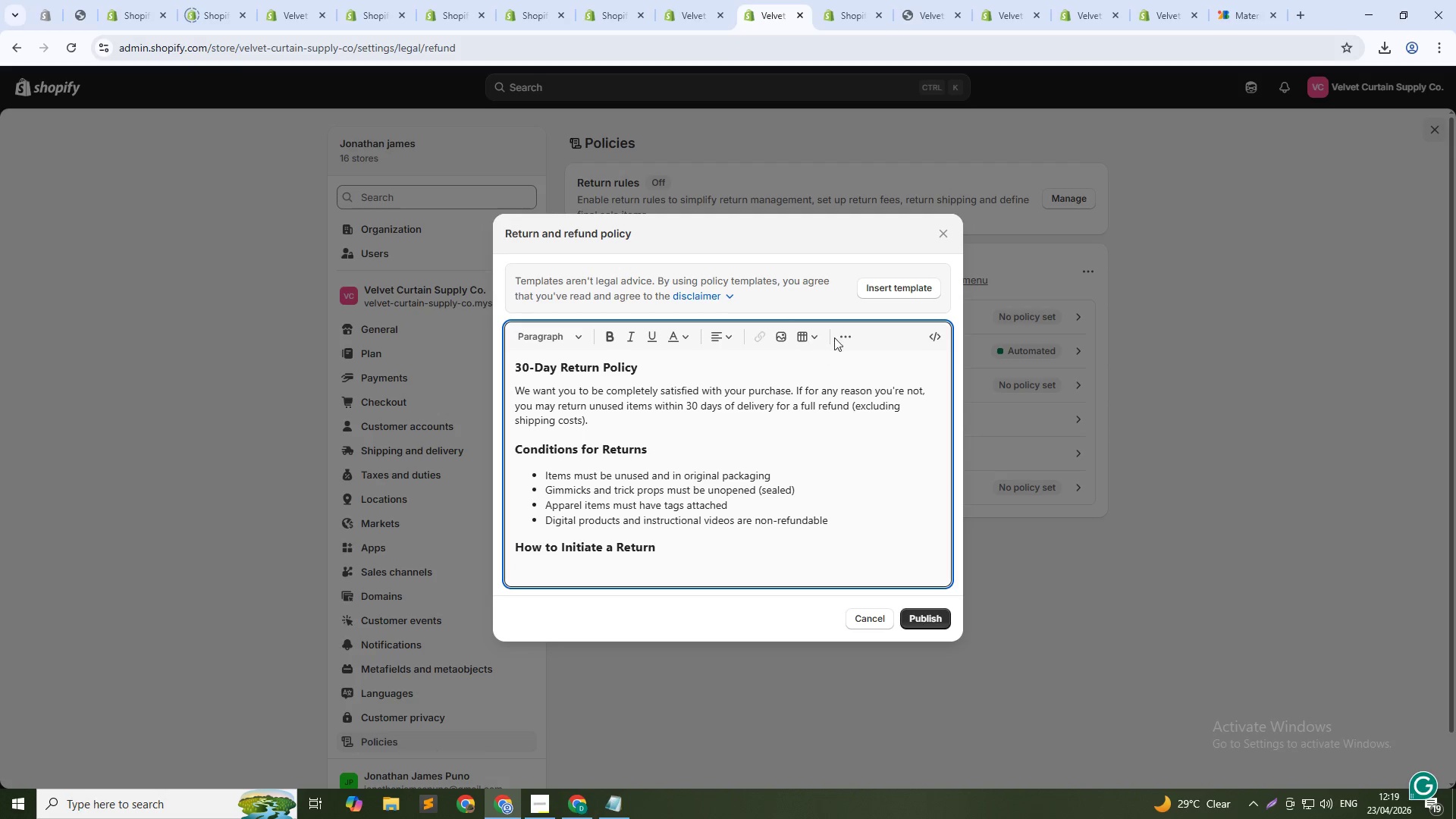 
left_click([849, 334])
 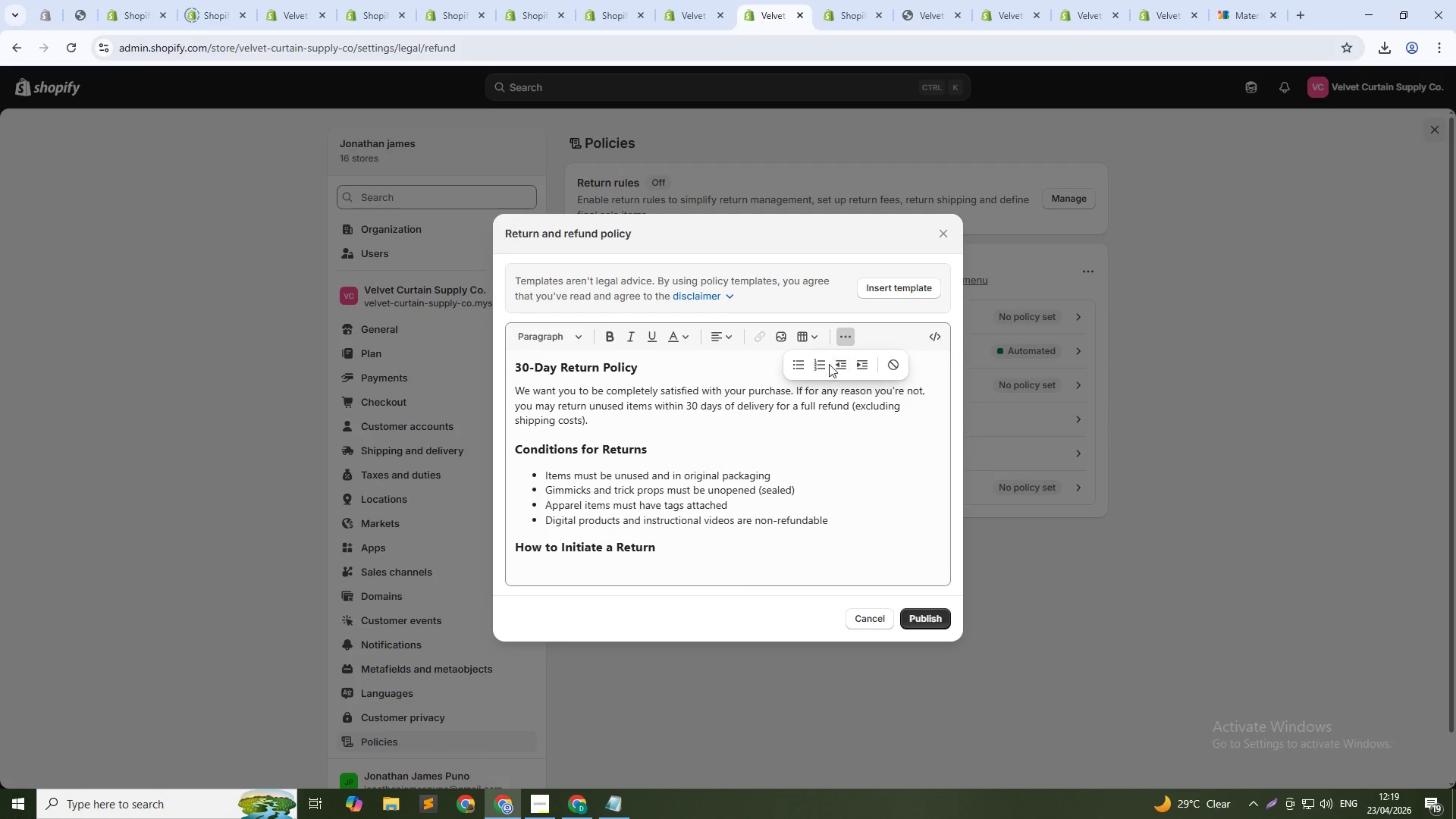 
left_click([826, 362])
 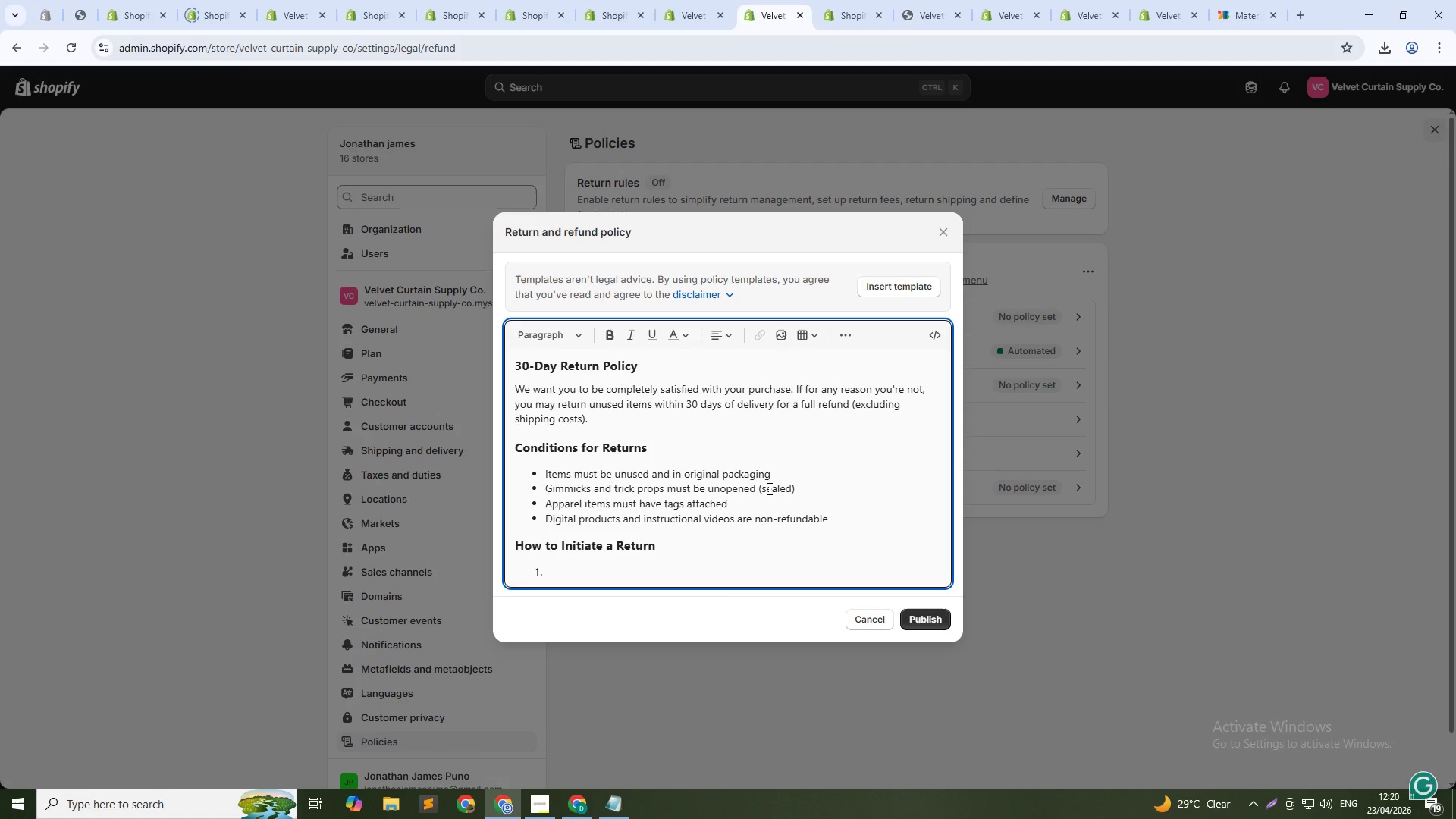 
type(Emial)
key(Backspace)
key(Backspace)
key(Backspace)
type(ail us at returns@thevelvetcurtain.com)
 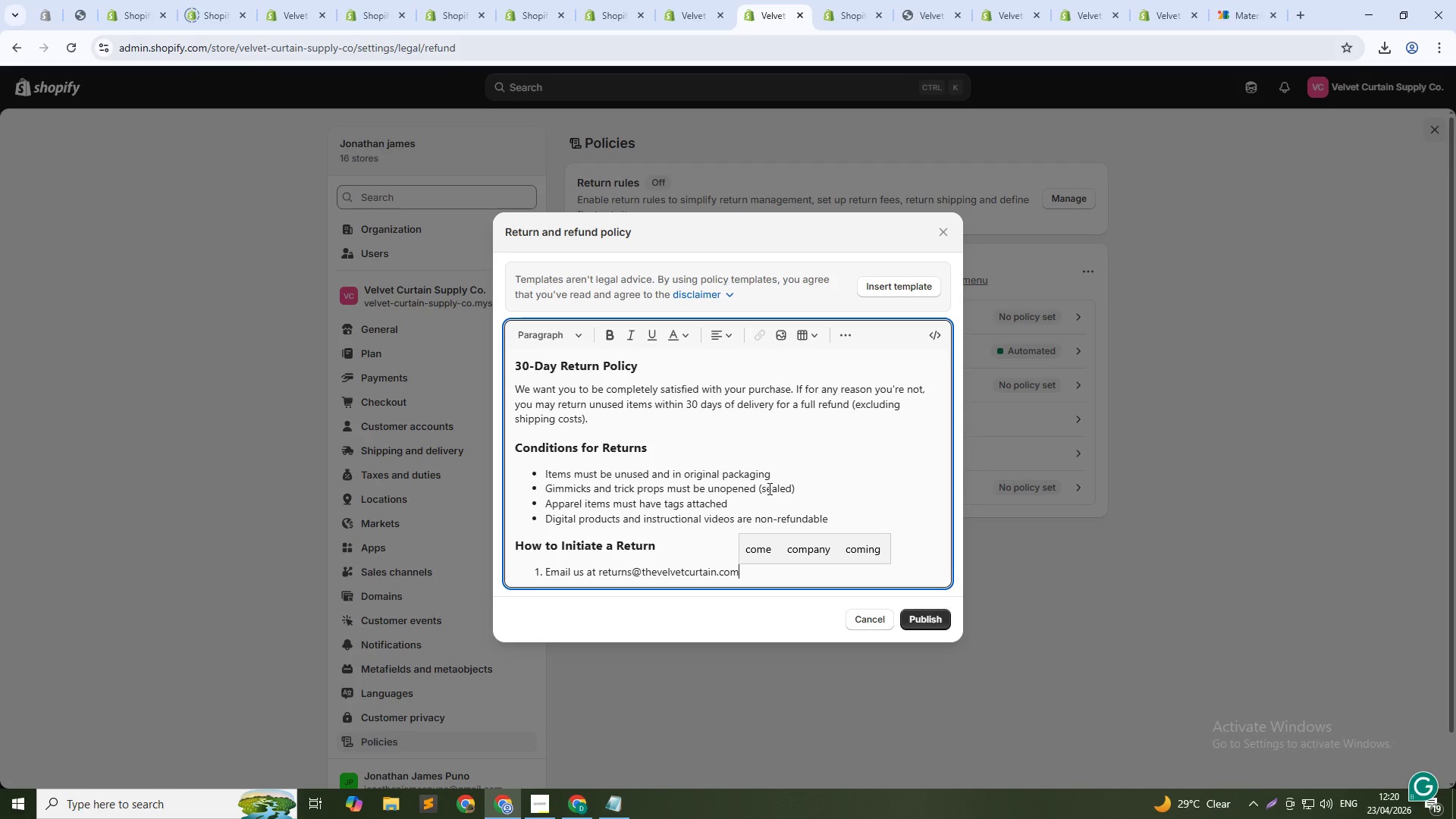 
key(Control+Shift+ArrowLeft)
 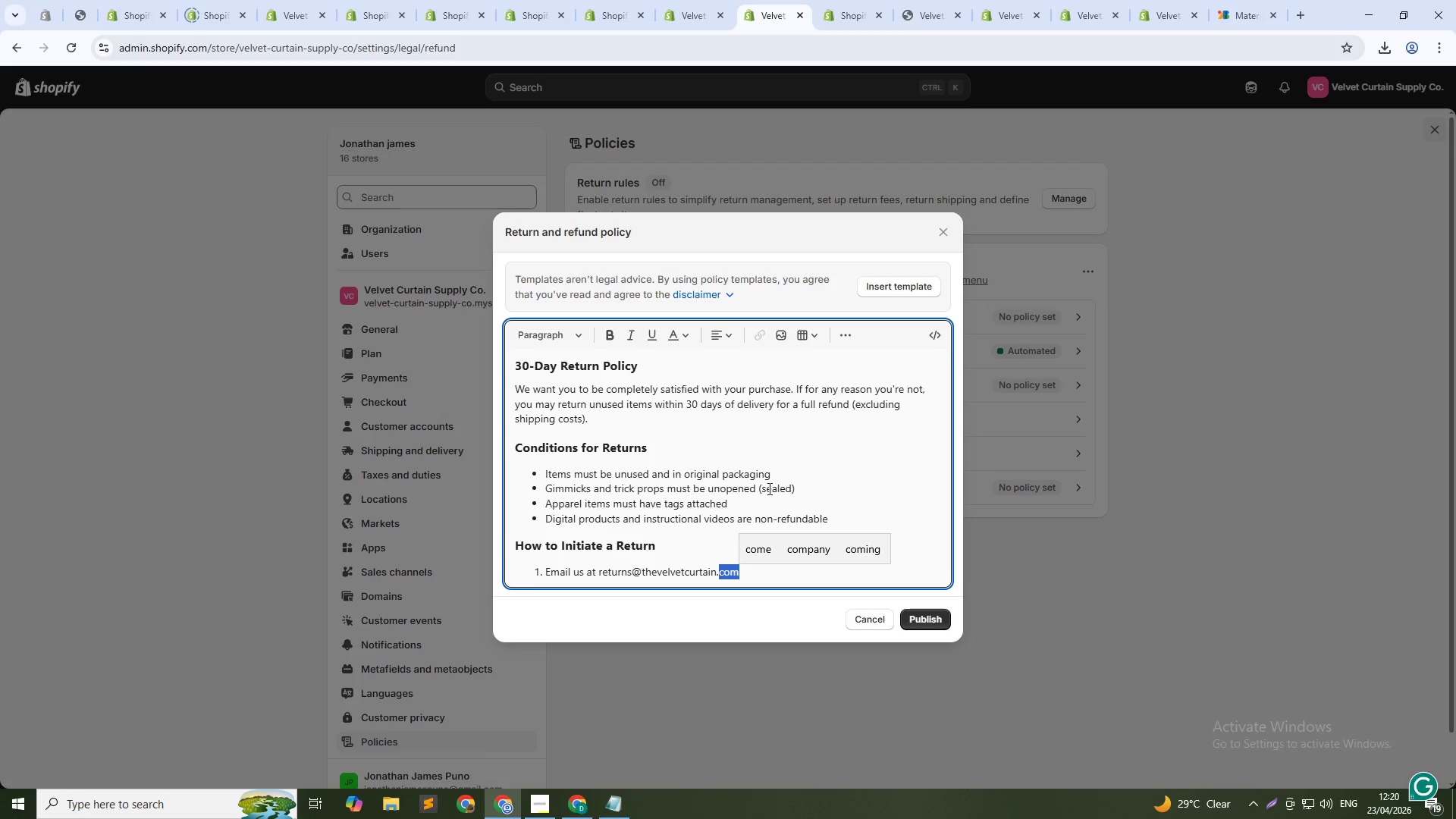 
key(Control+Shift+ArrowLeft)
 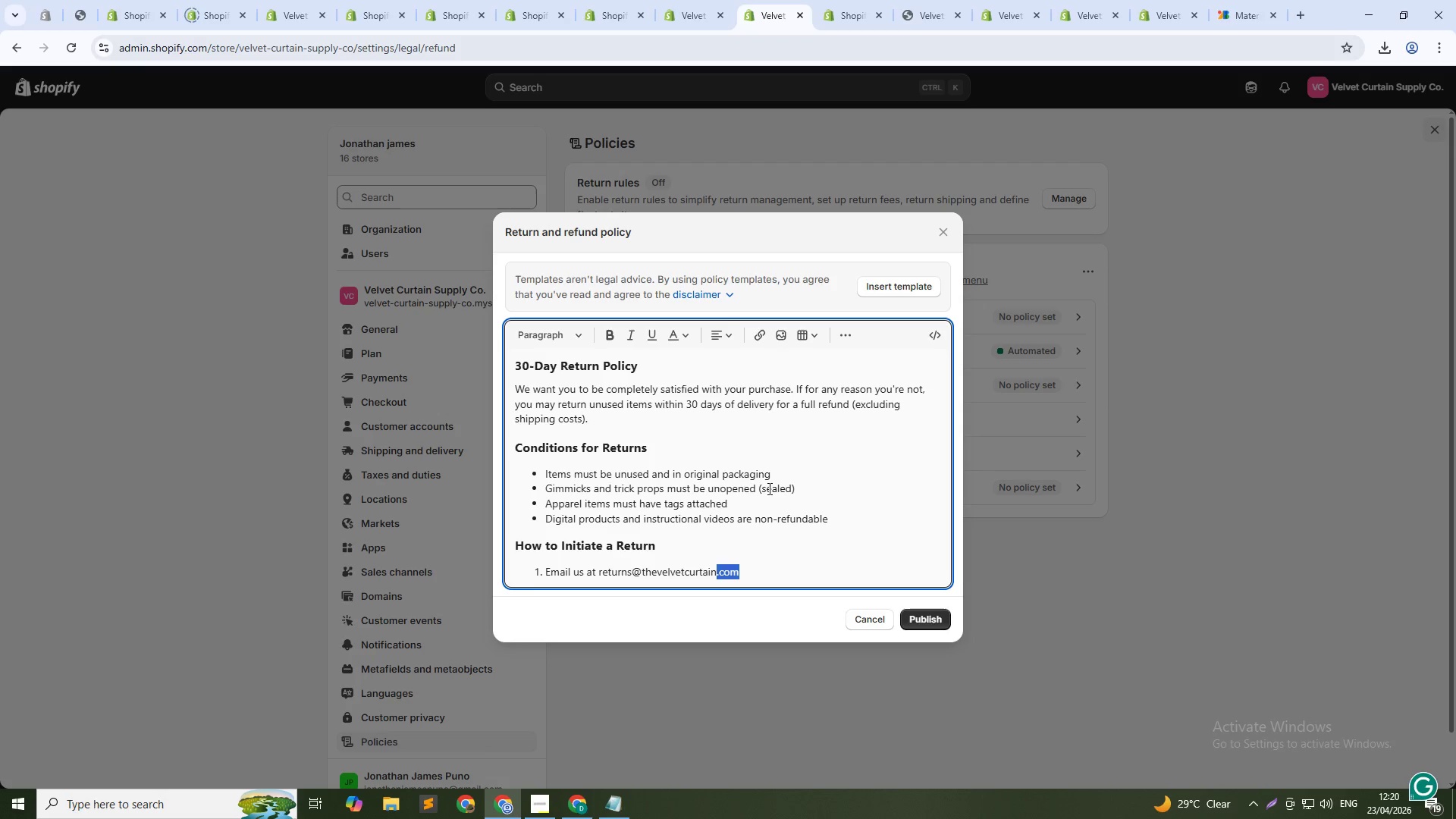 
key(Control+Shift+ArrowLeft)
 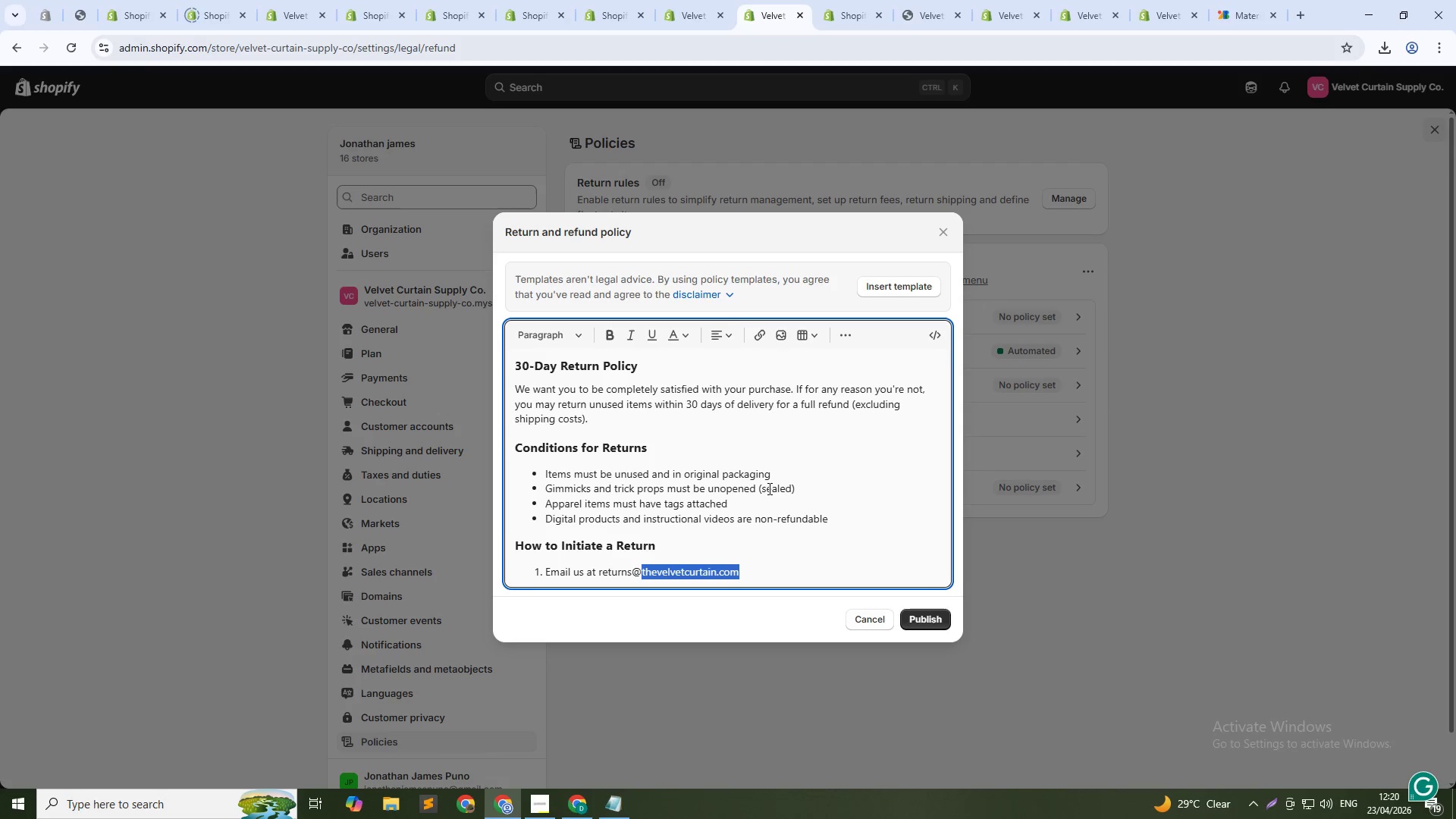 
key(Control+Shift+ArrowLeft)
 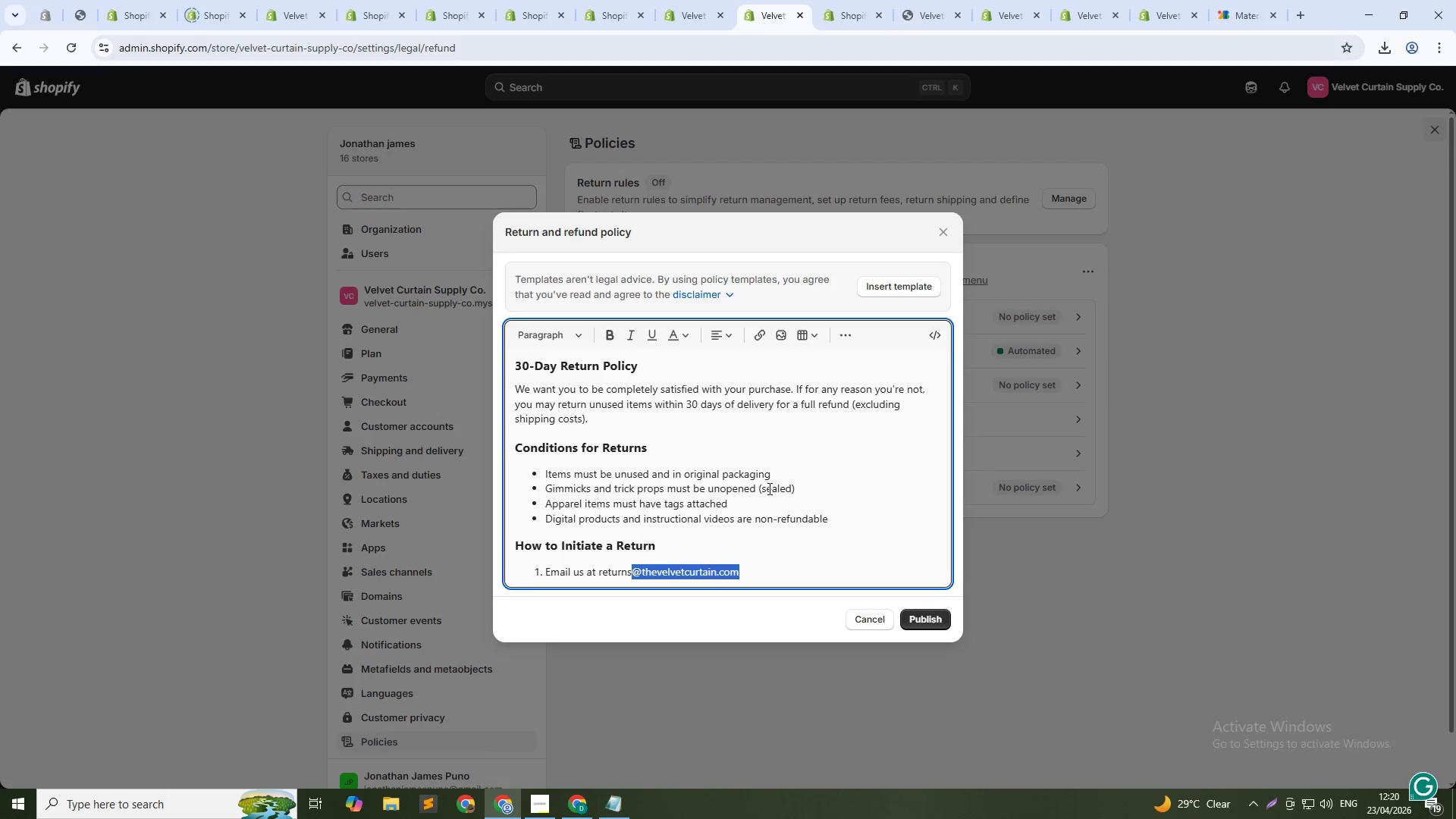 
key(Control+Shift+ArrowLeft)
 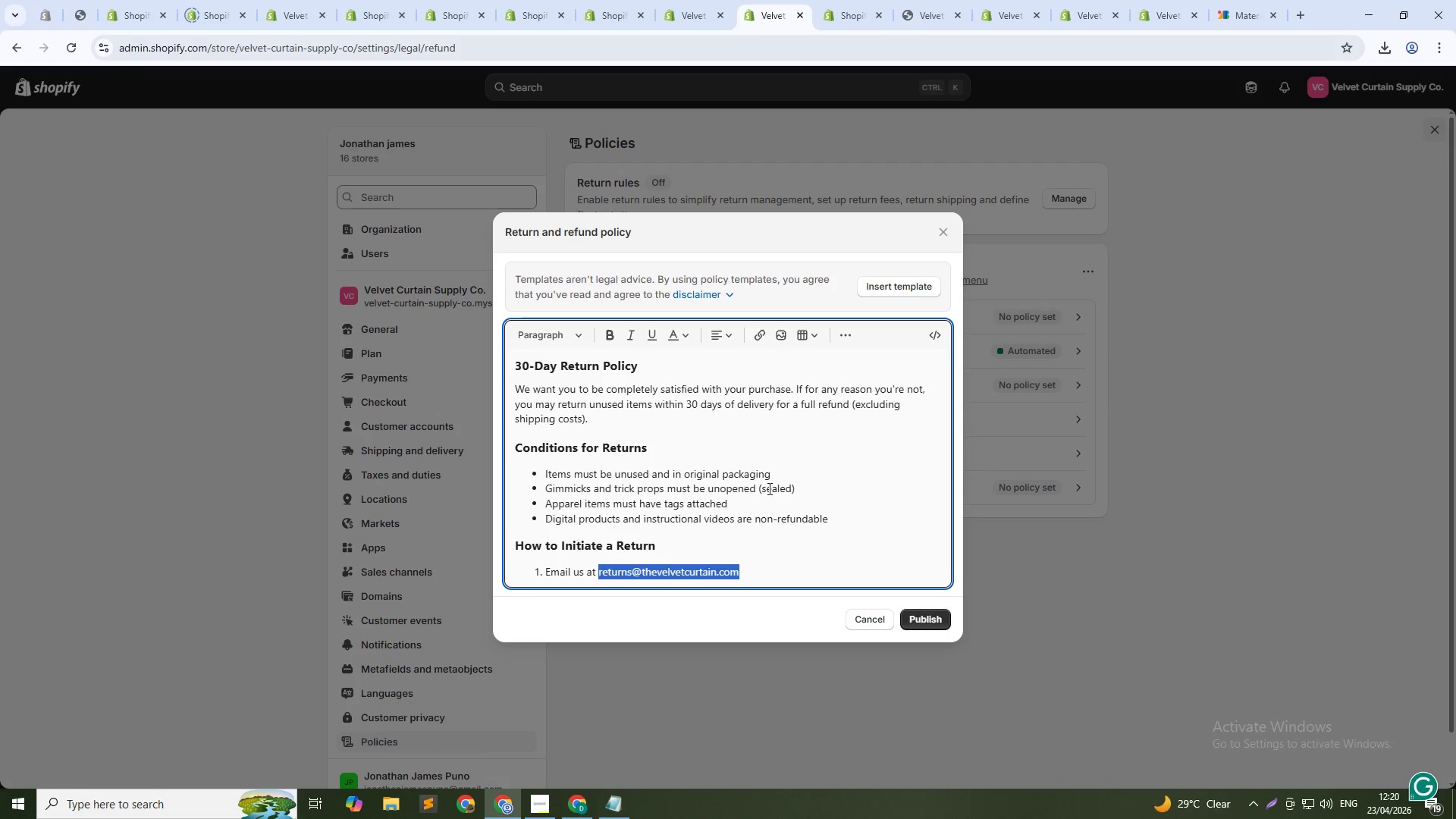 
key(Control+B)
 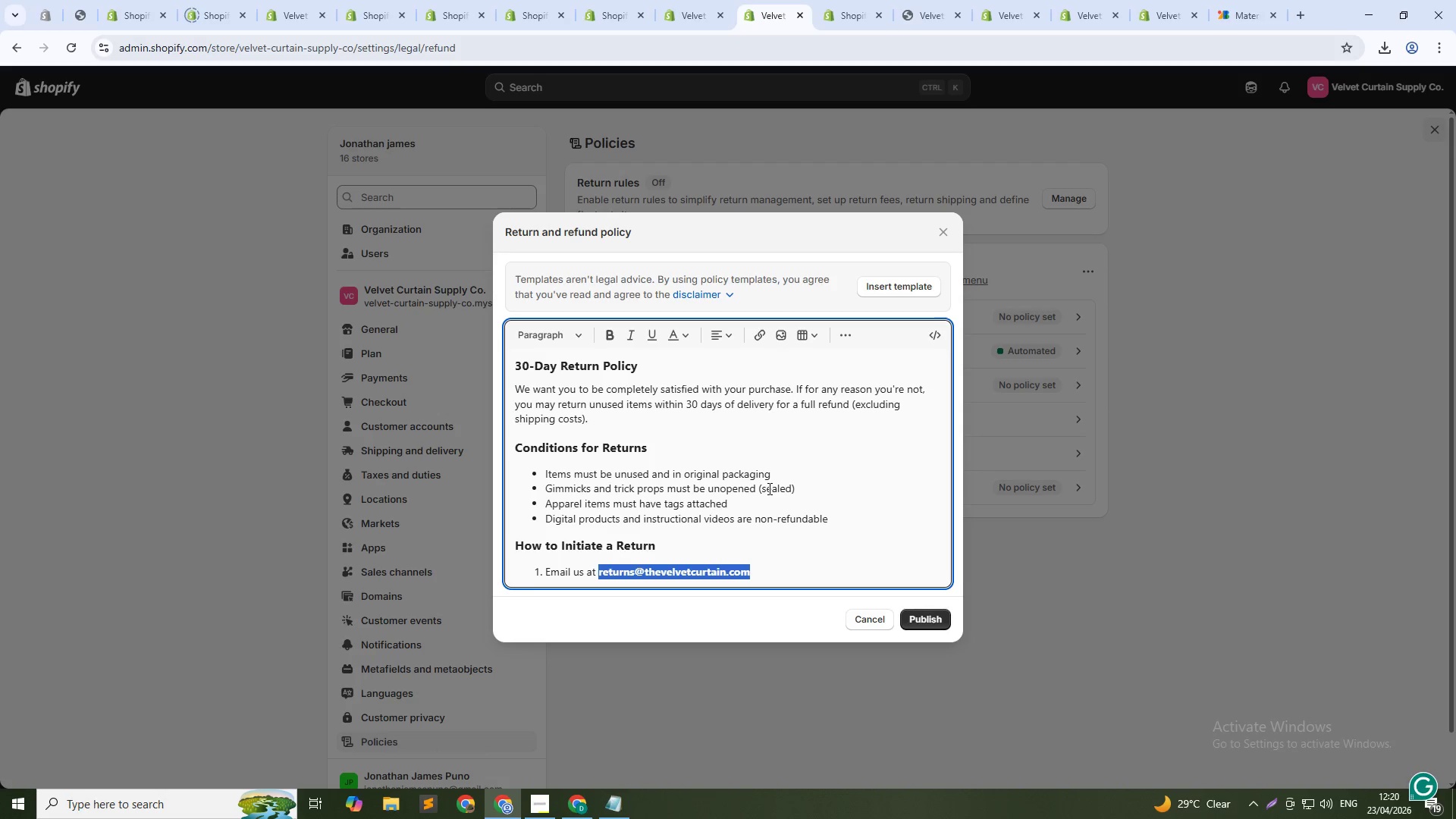 
key(ArrowRight)
 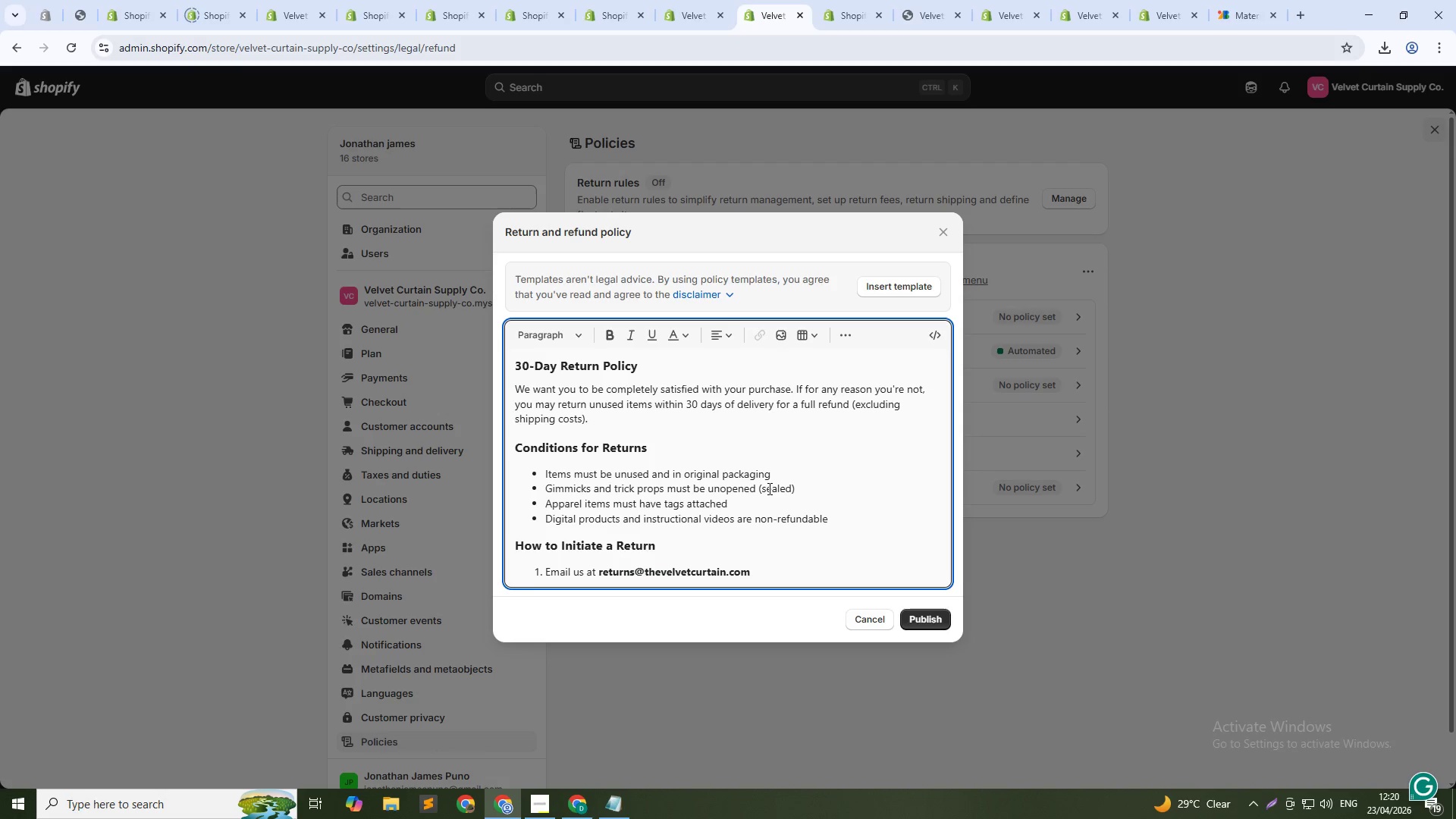 
type( with your order number)
 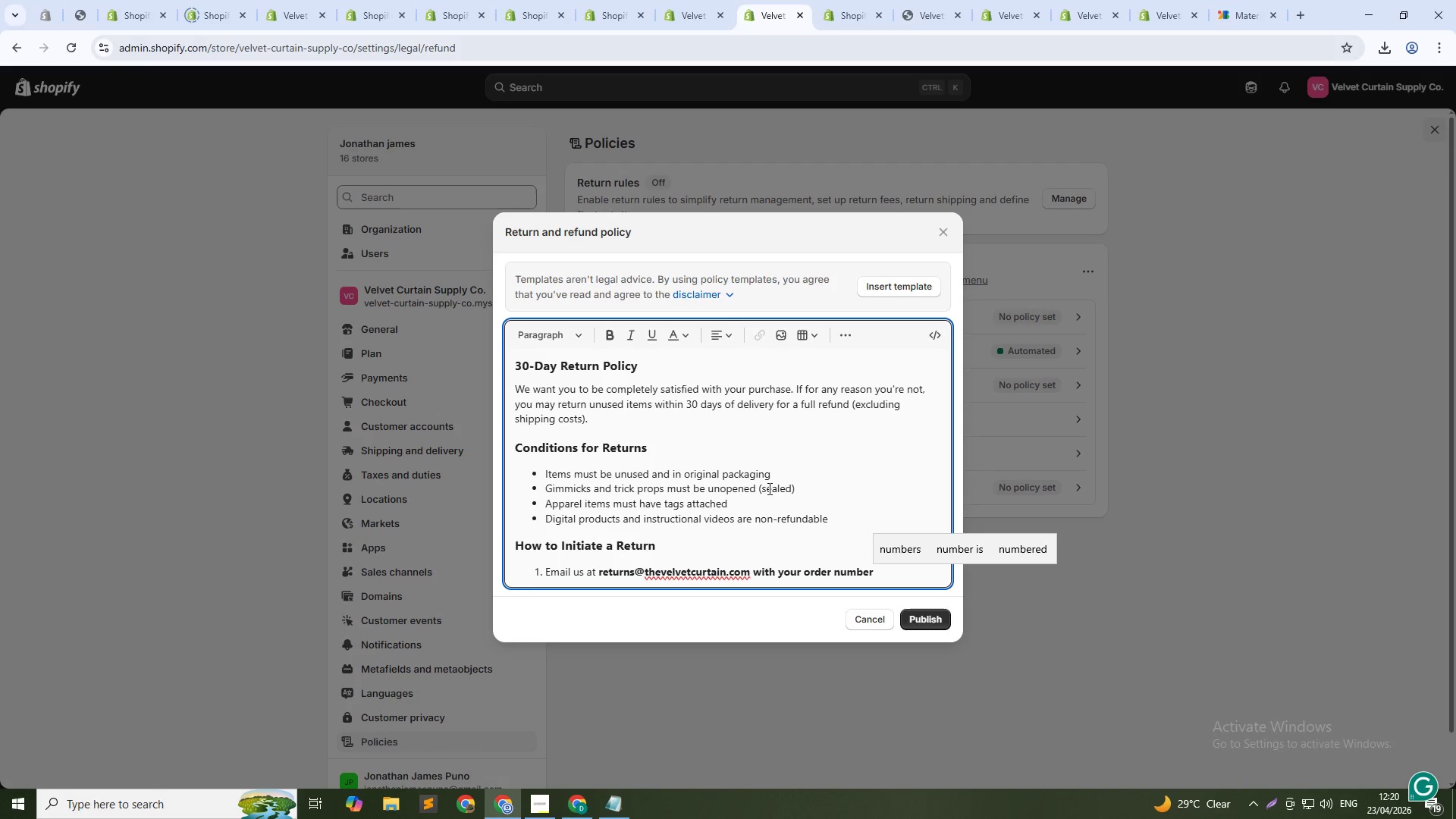 
key(Enter)
 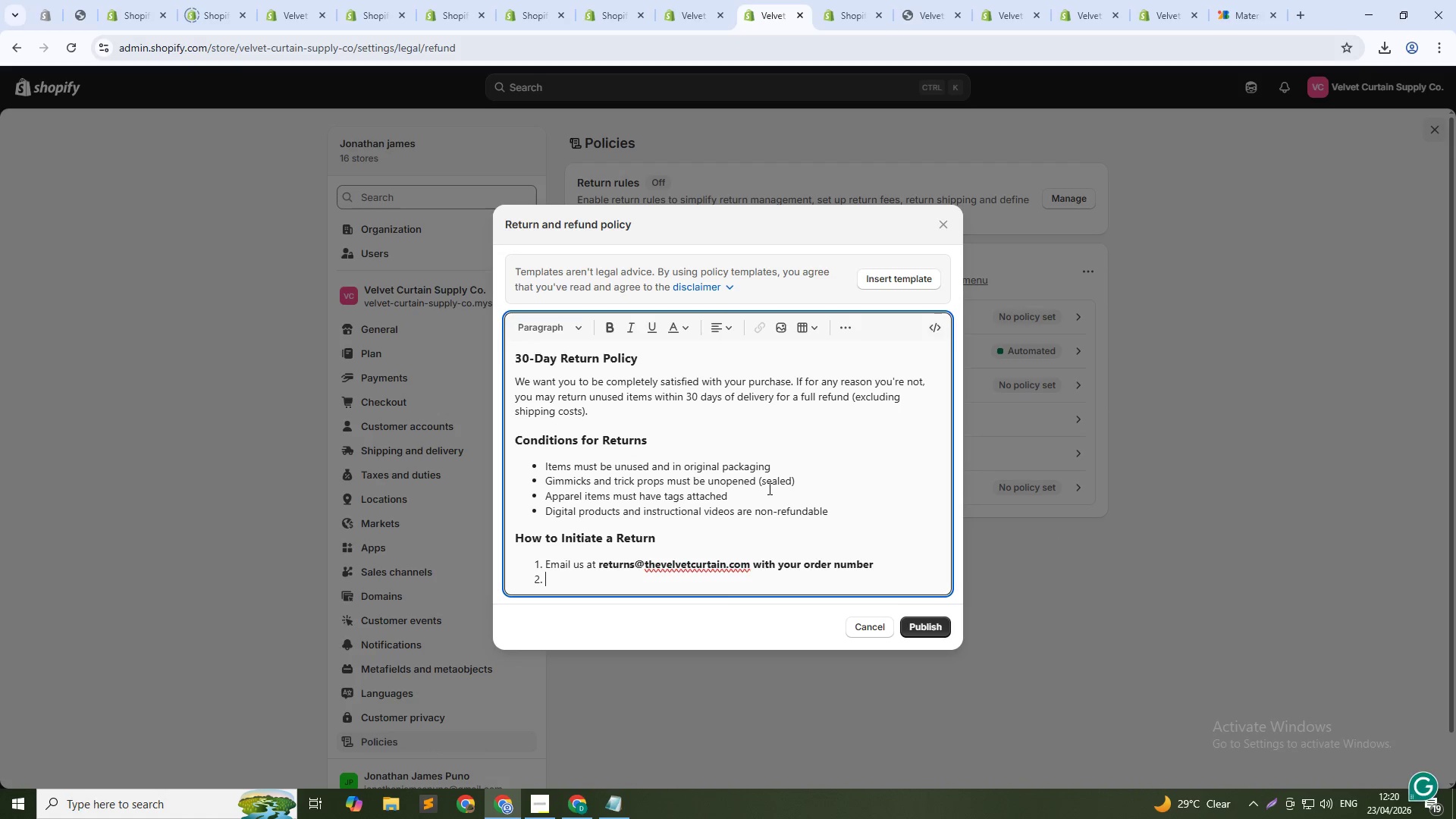 
type(In)
key(Backspace)
key(Backspace)
 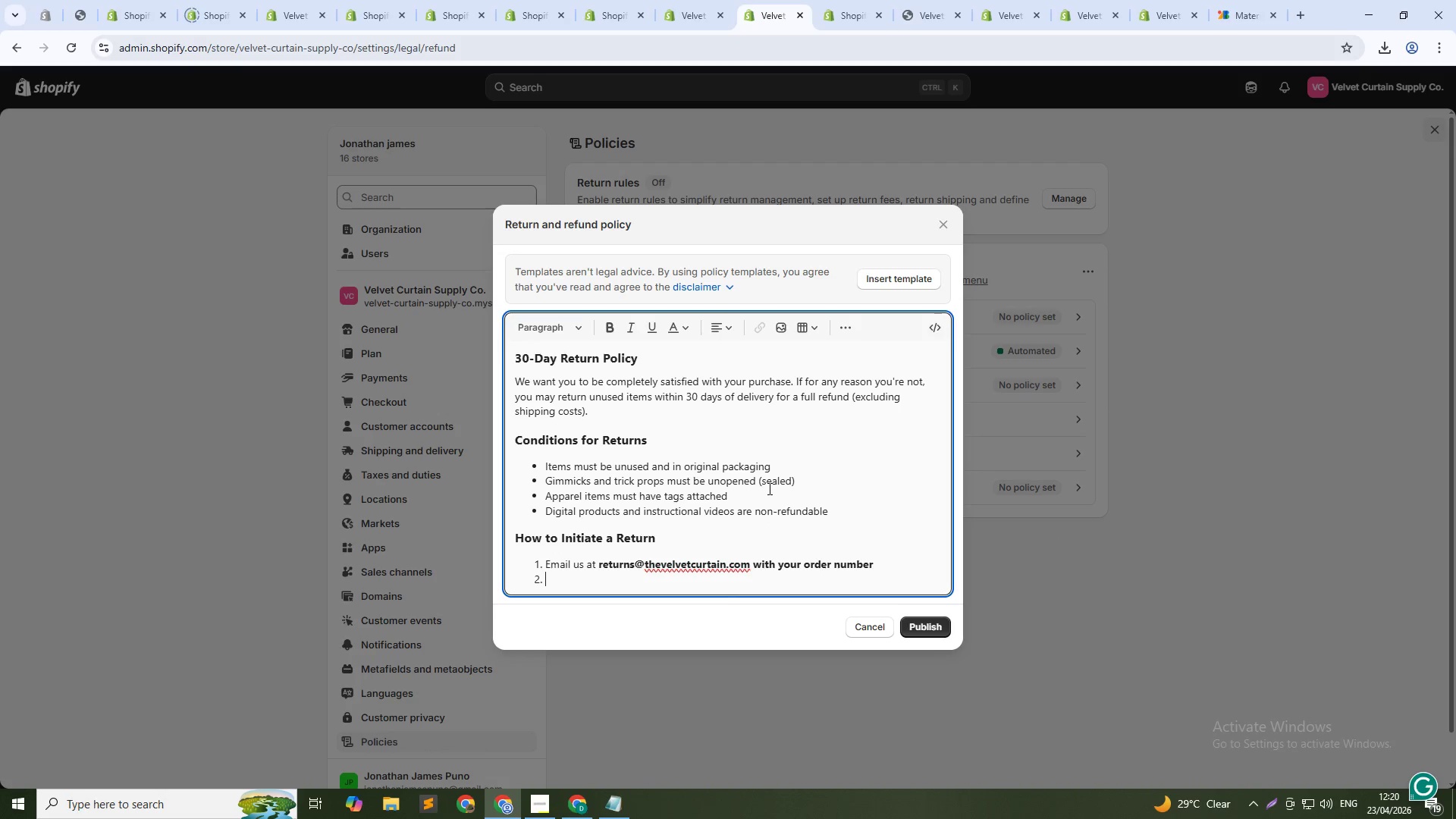 
key(Control+V)
 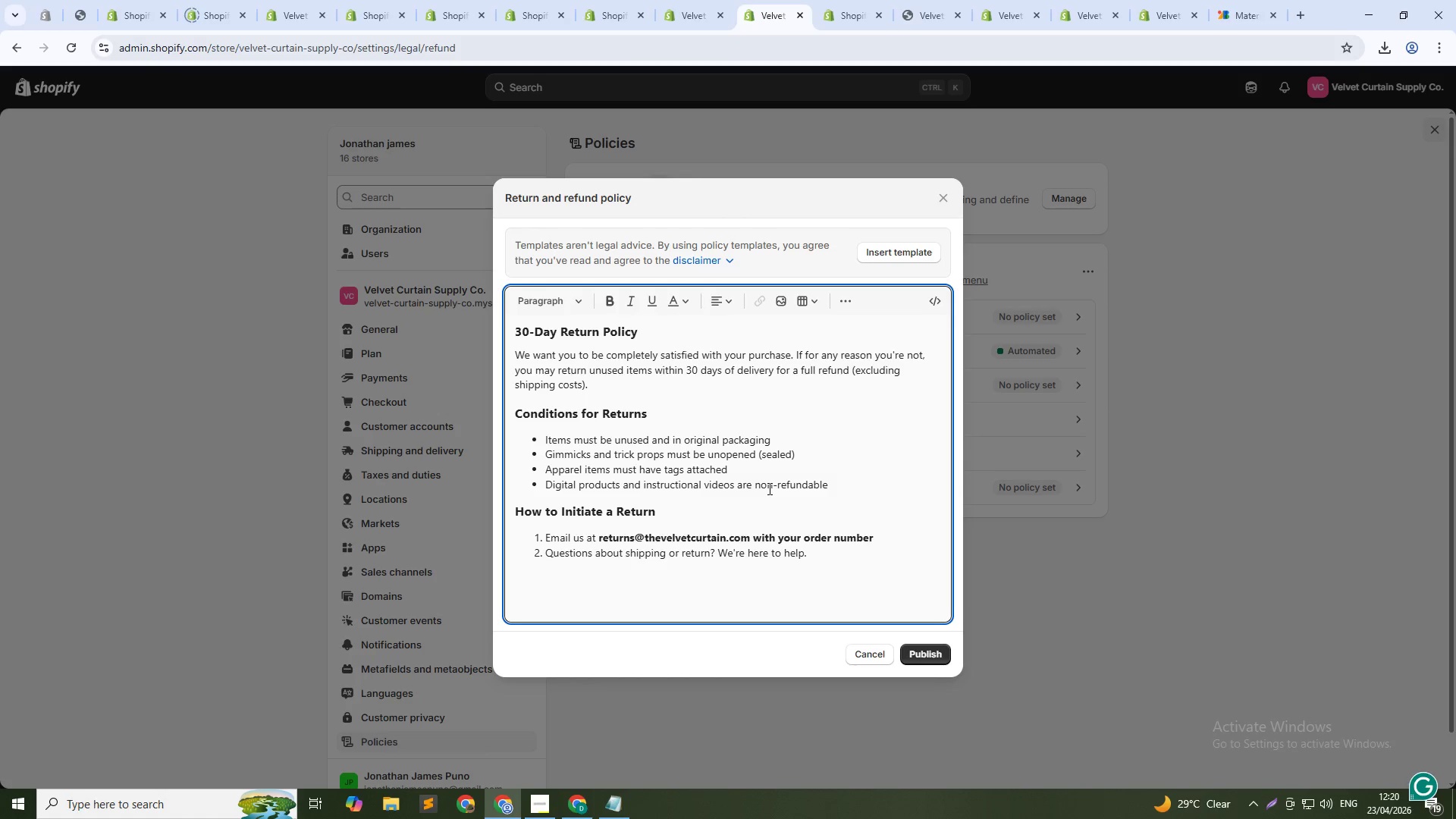 
key(Control+Z)
 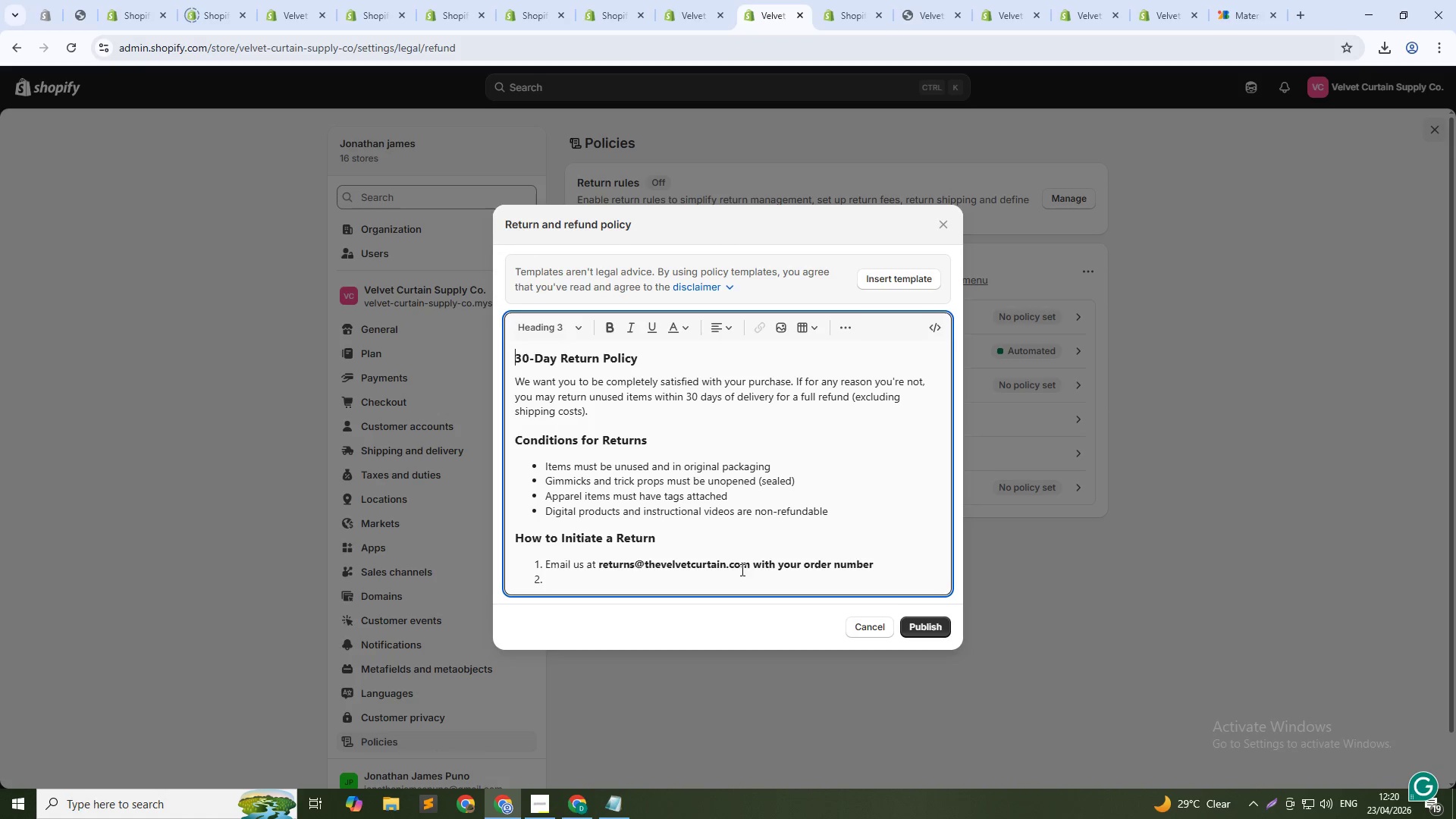 
left_click_drag(start_coordinate=[756, 564], to_coordinate=[873, 567])
 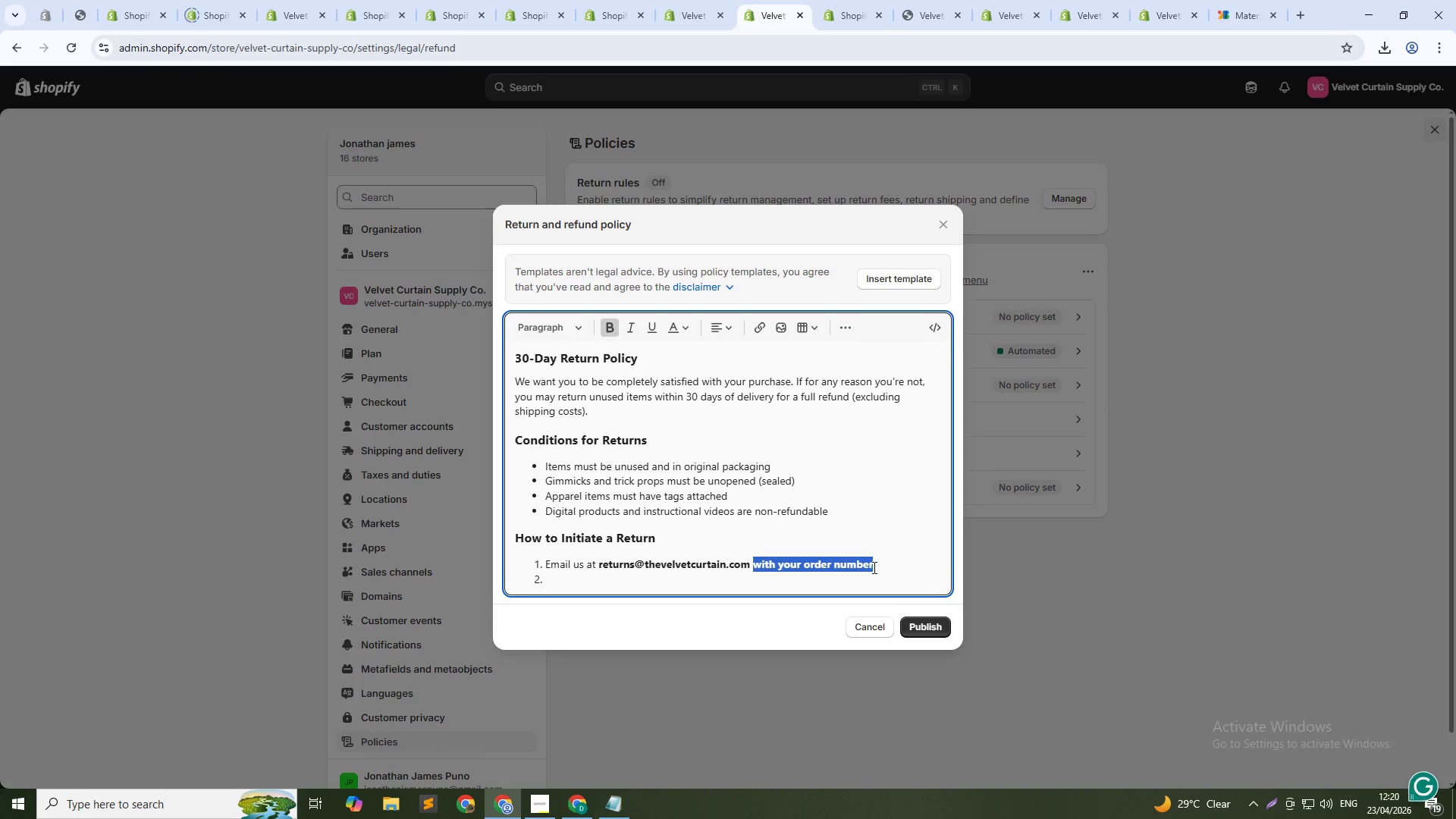 
key(Control+B)
 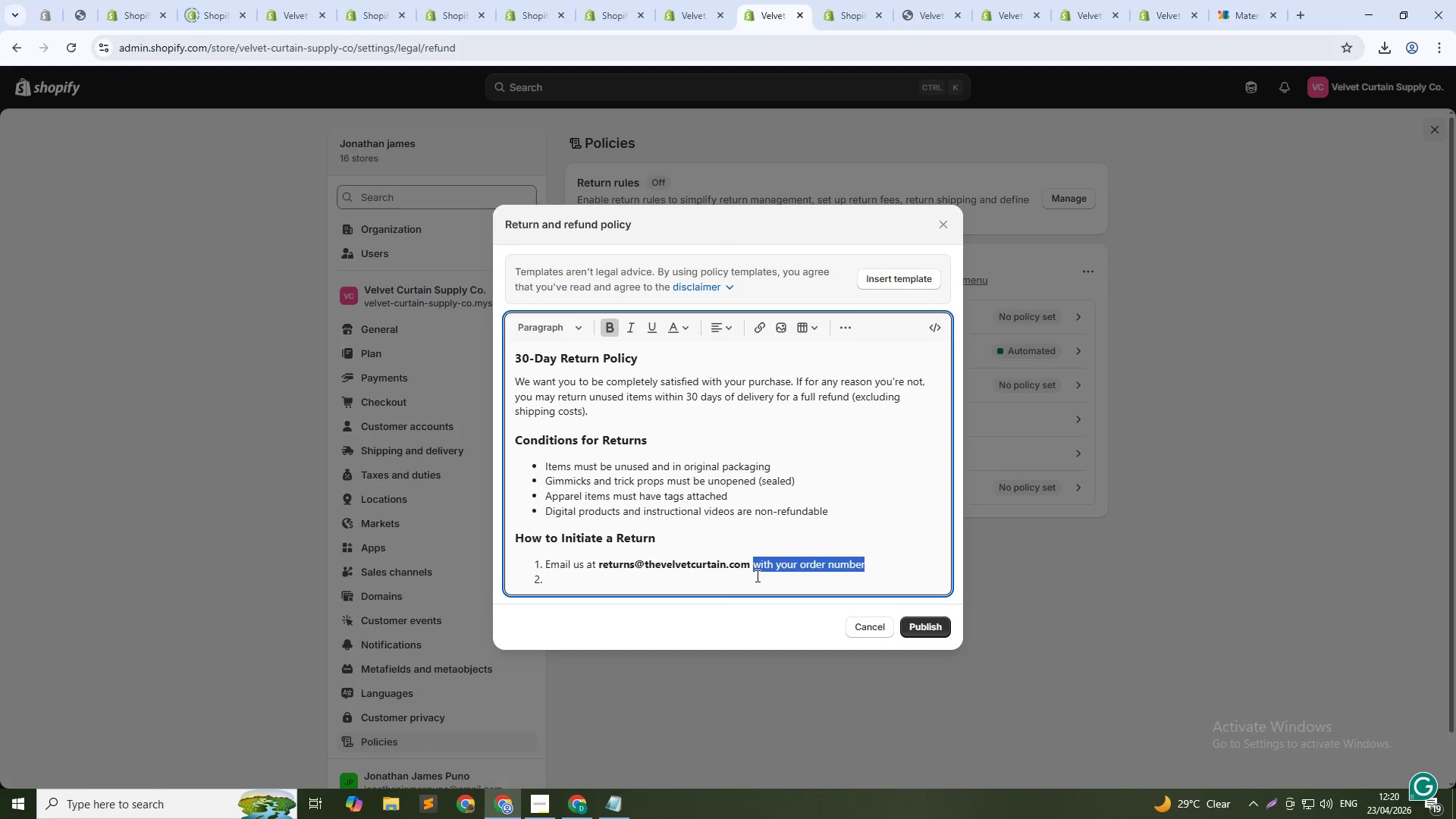 
left_click([756, 580])
 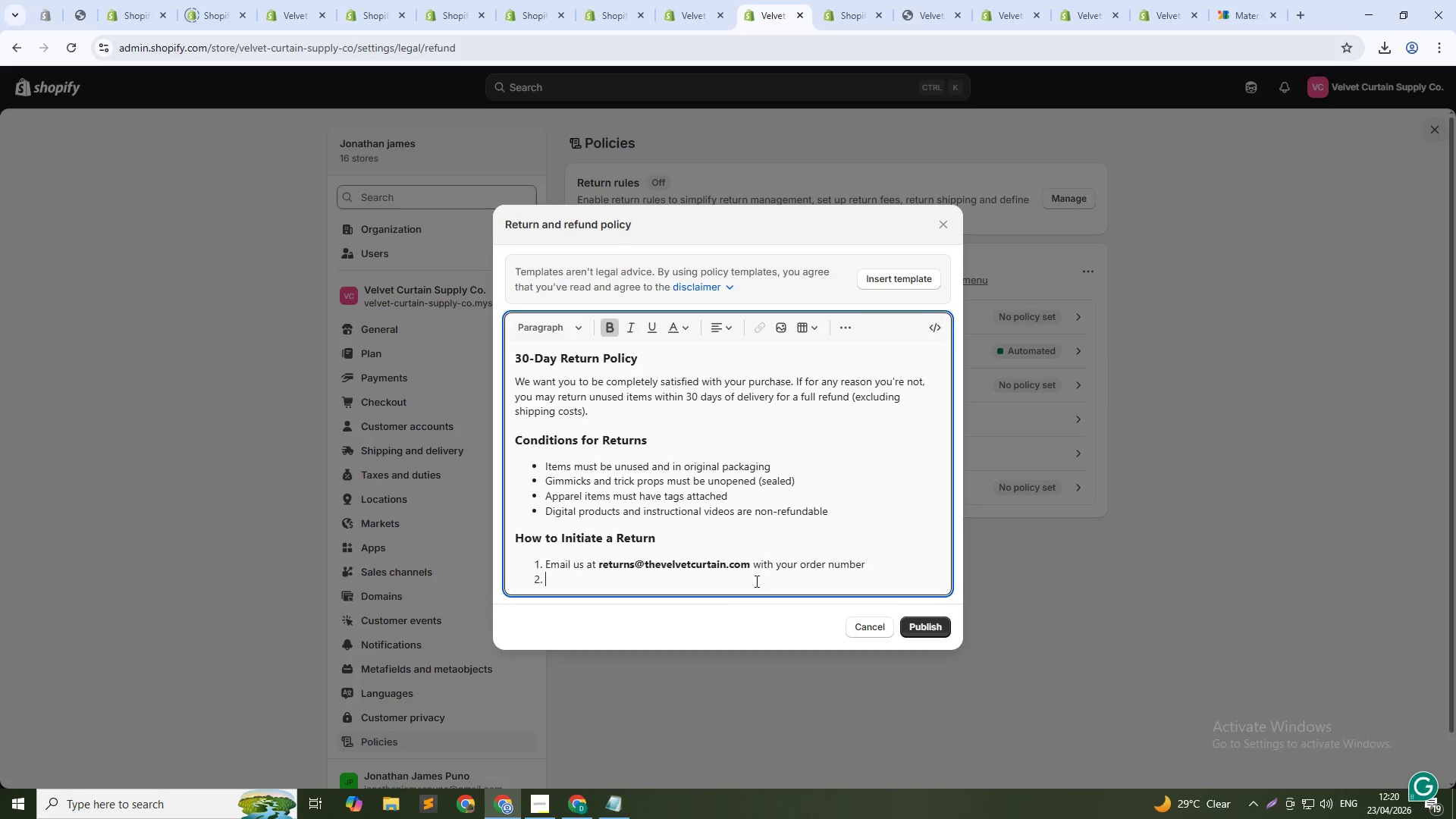 
type(Incl)
key(Backspace)
key(Backspace)
key(Backspace)
key(Backspace)
 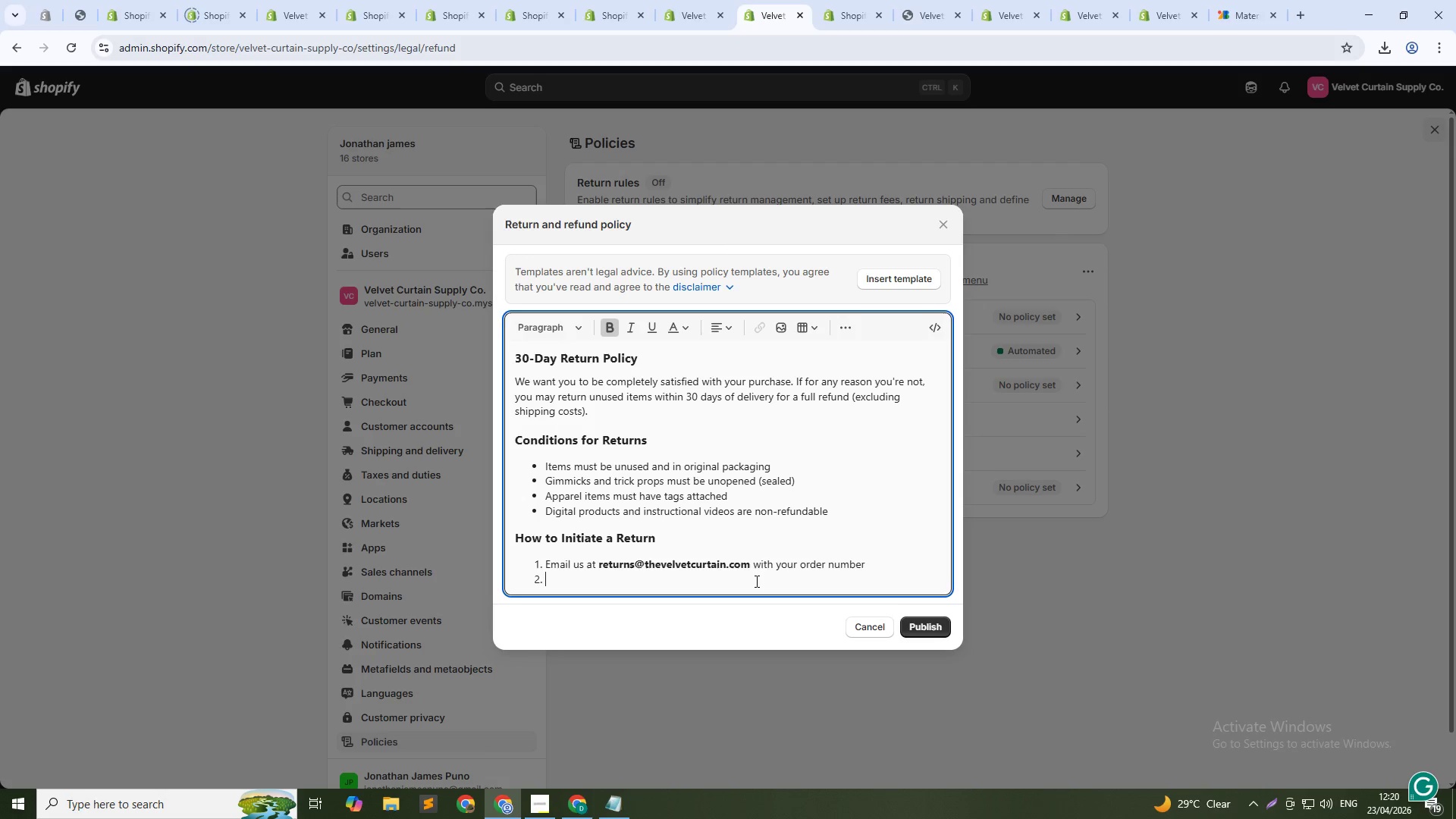 
key(Control+ControlLeft)
 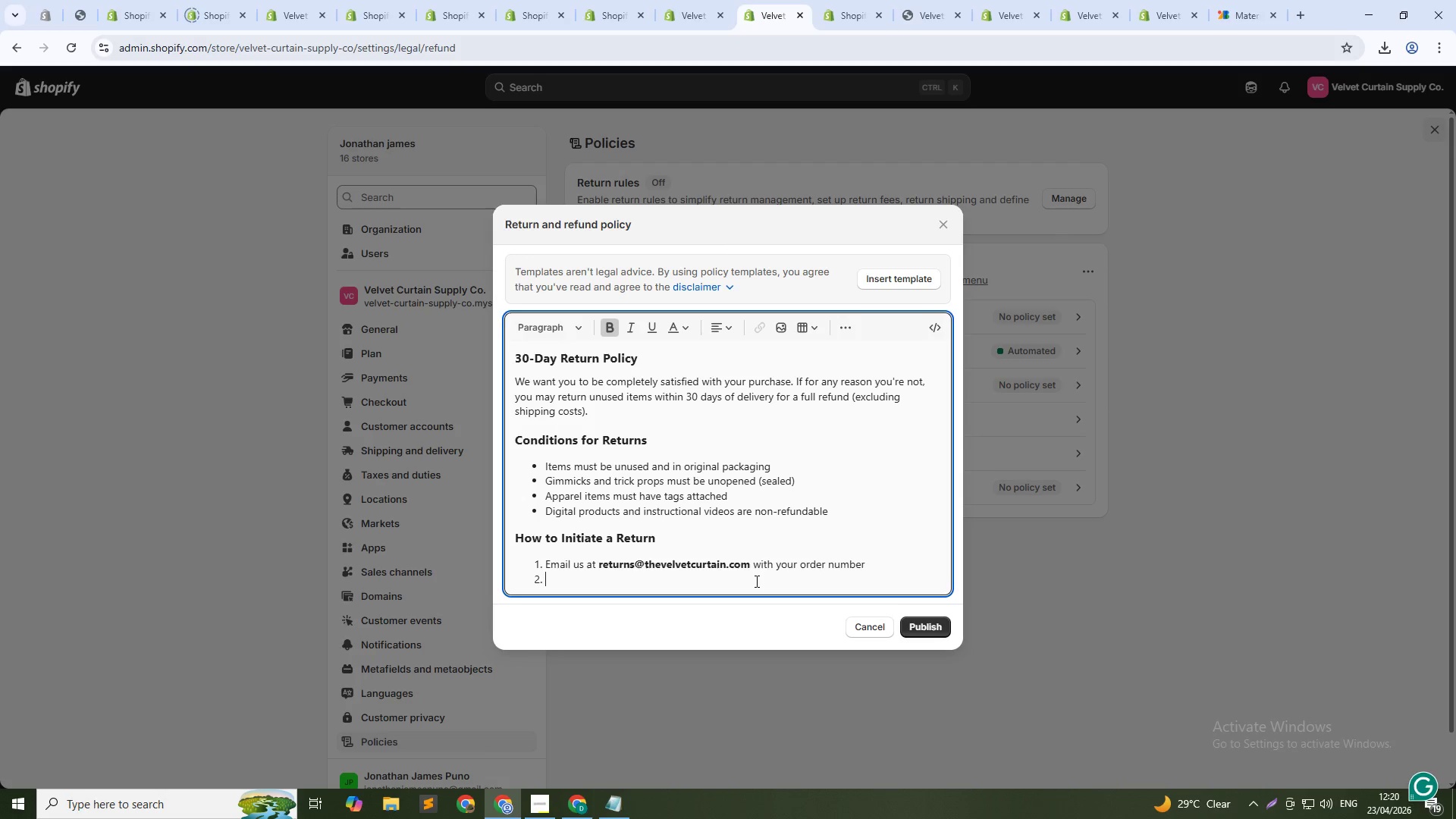 
key(Control+B)
 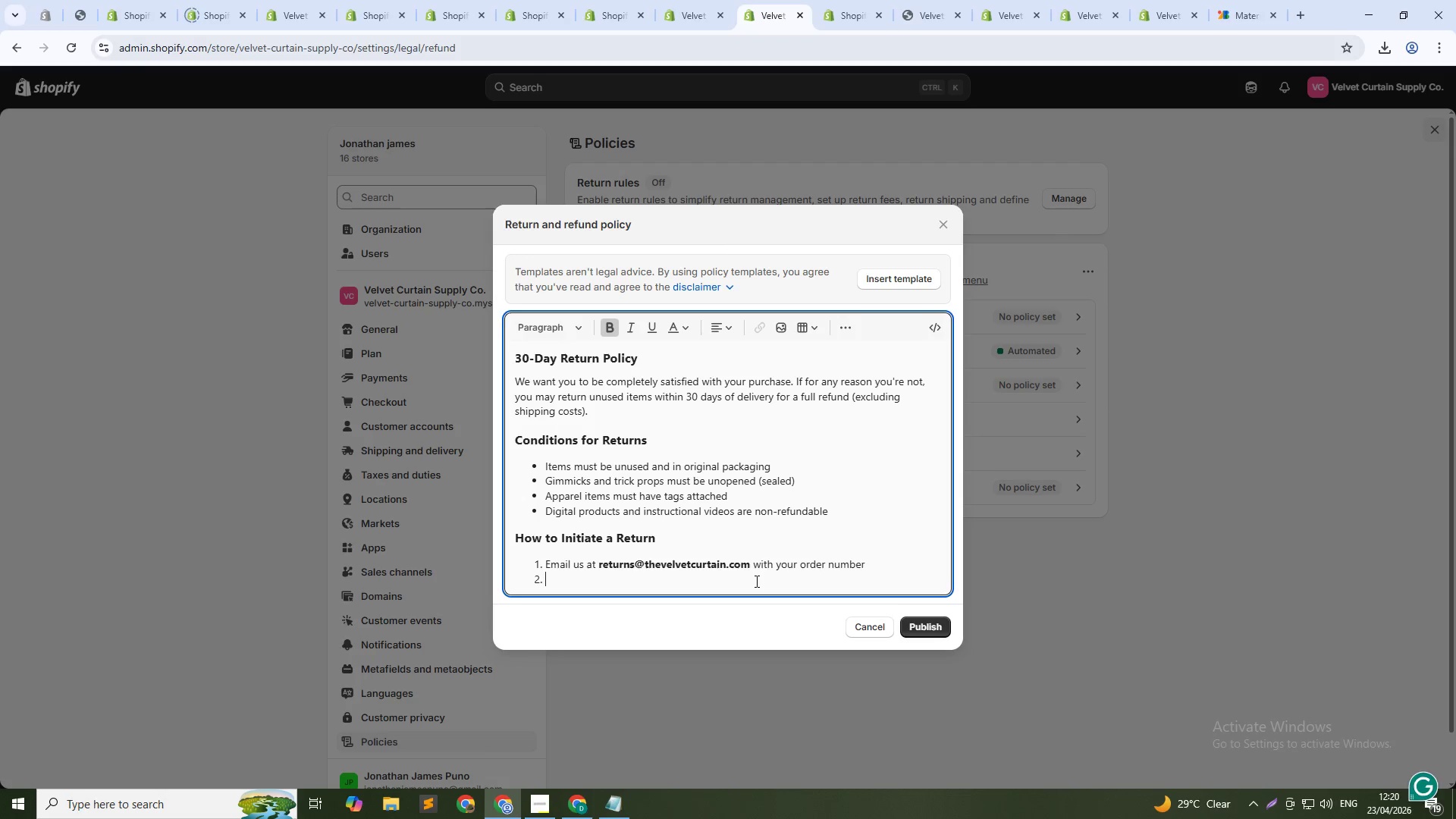 
type(Include the reason for retun)
key(Backspace)
type(rn)
 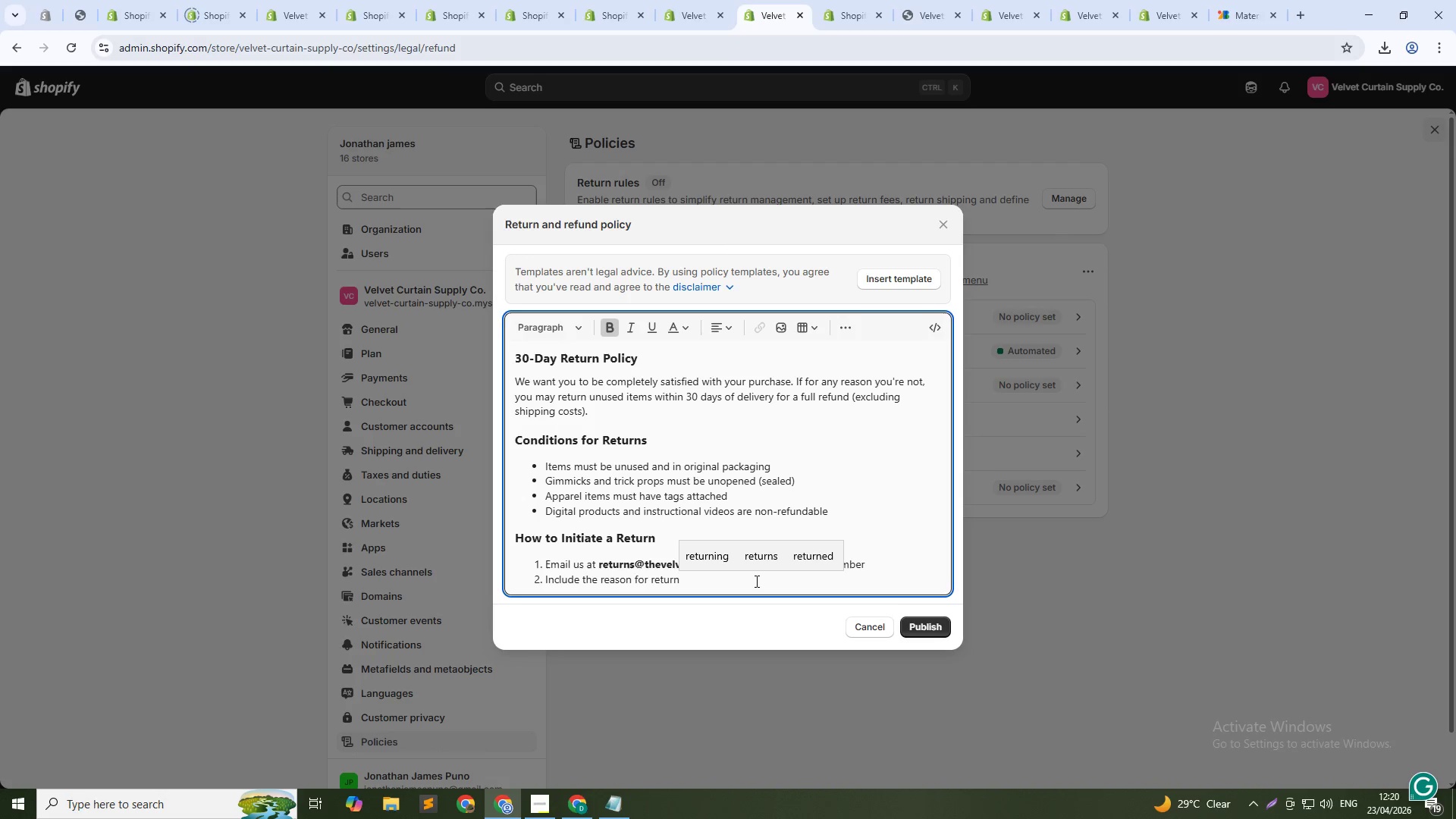 
key(Enter)
 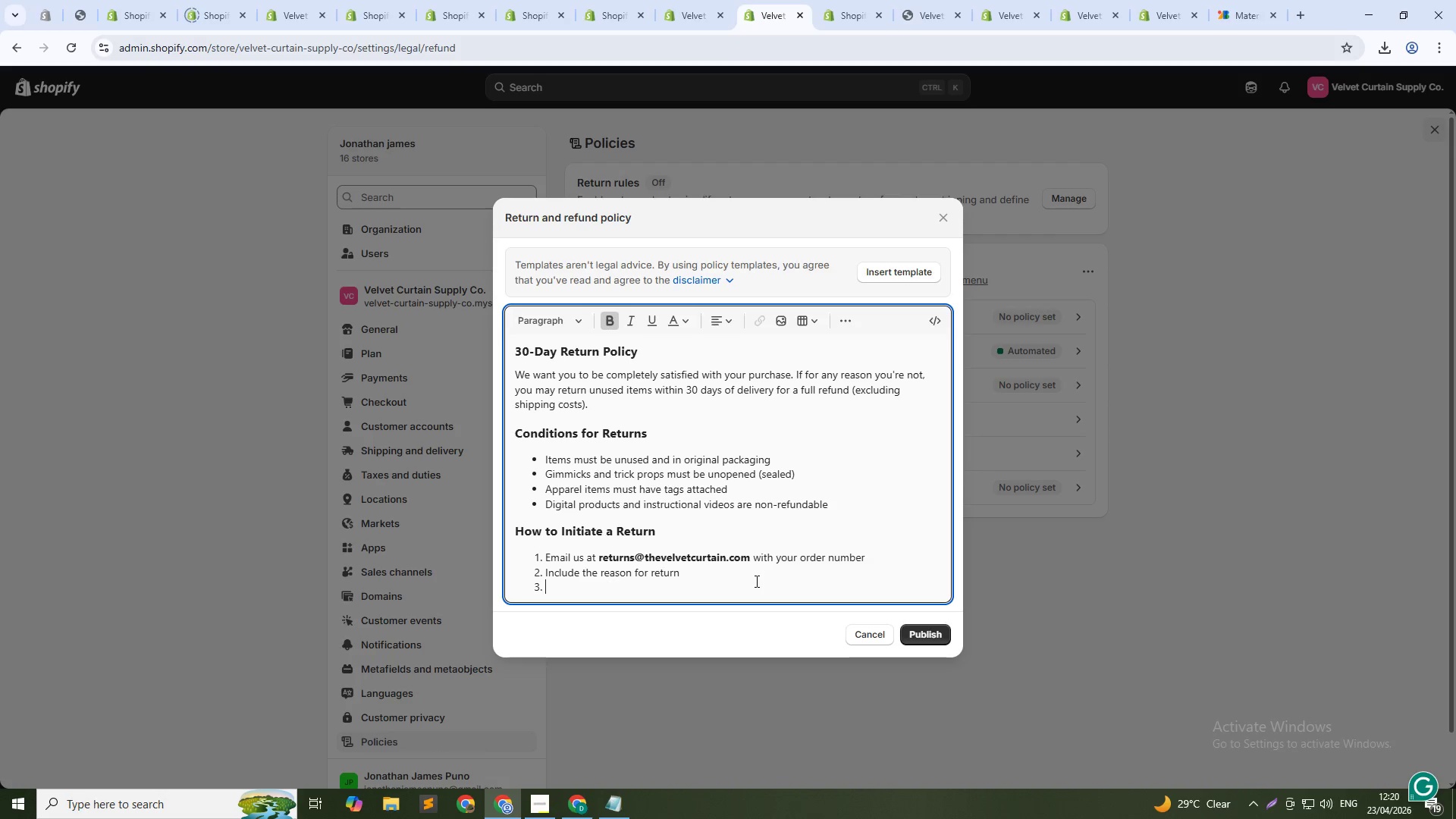 
type(We'll send you a return shipping label)
 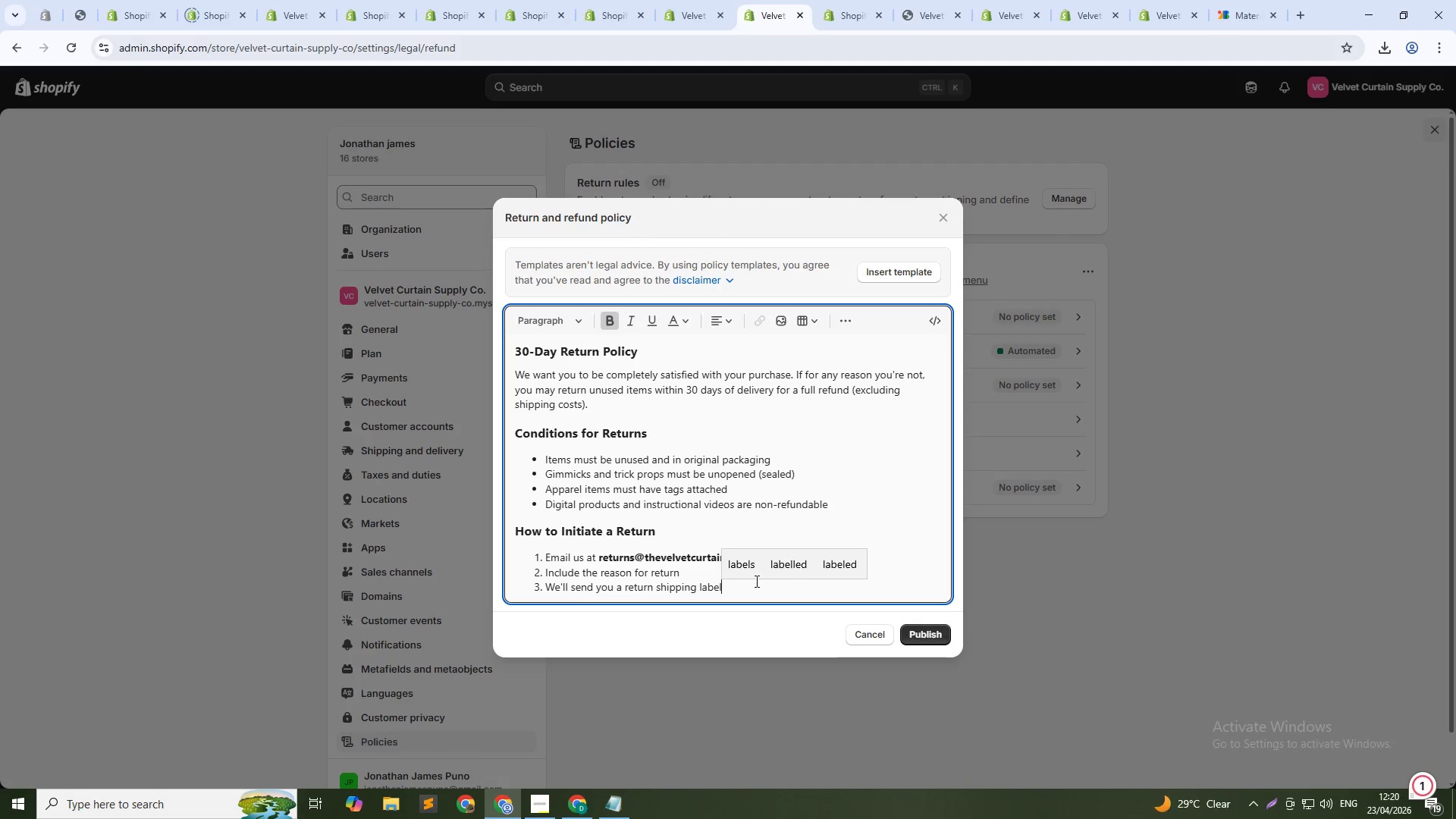 
key(Enter)
 